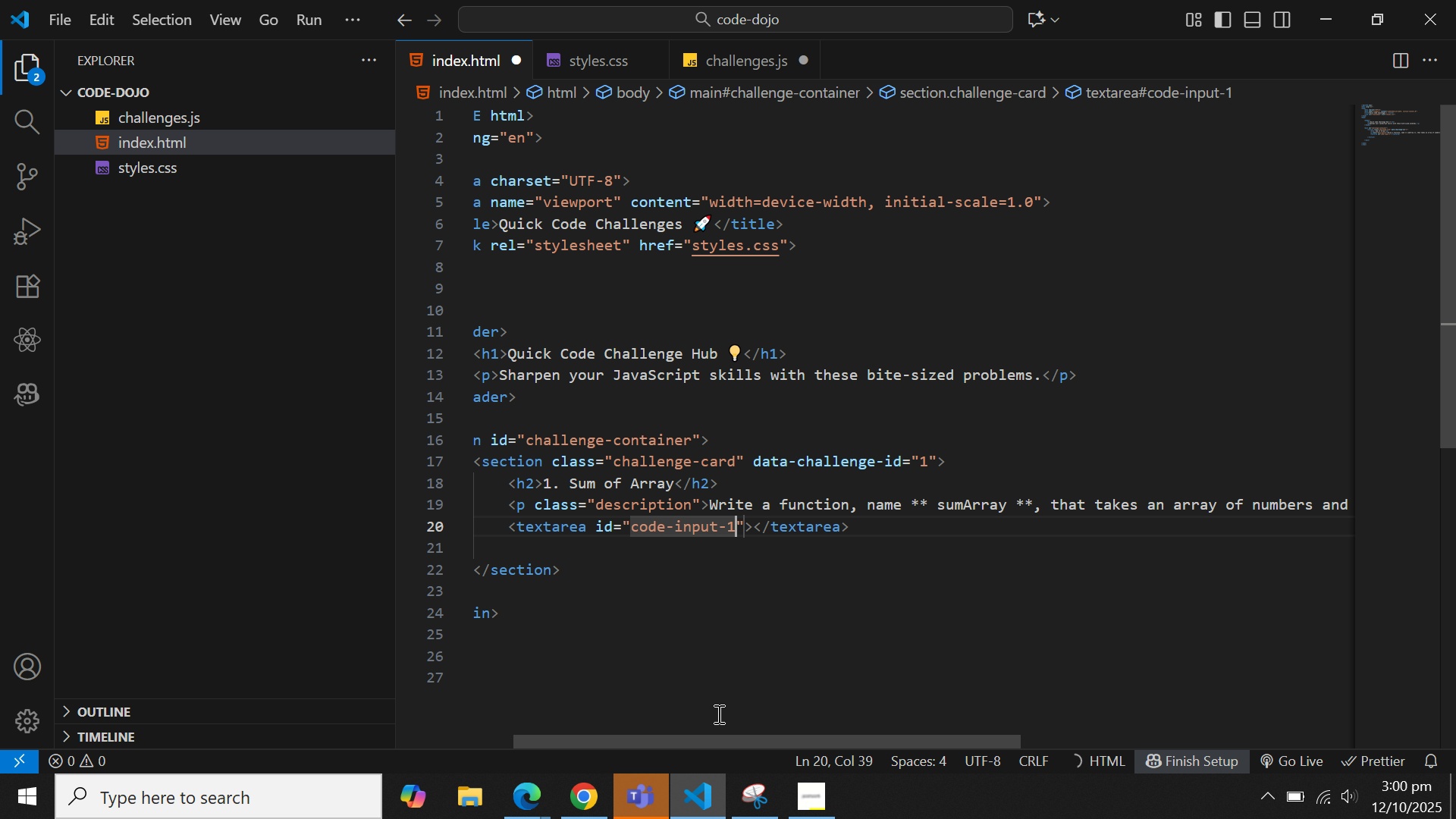 
key(ArrowRight)
 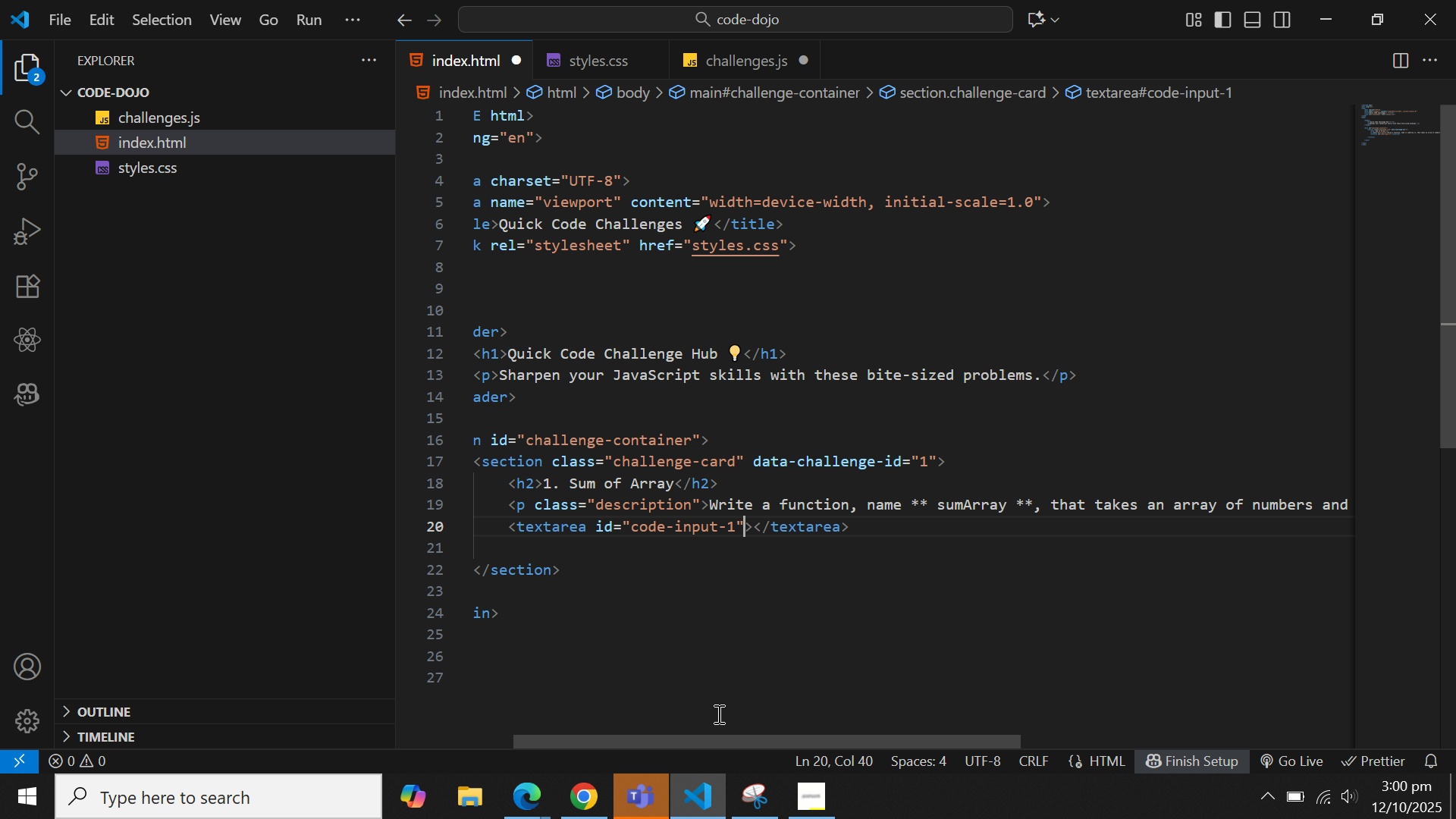 
type( pla)
 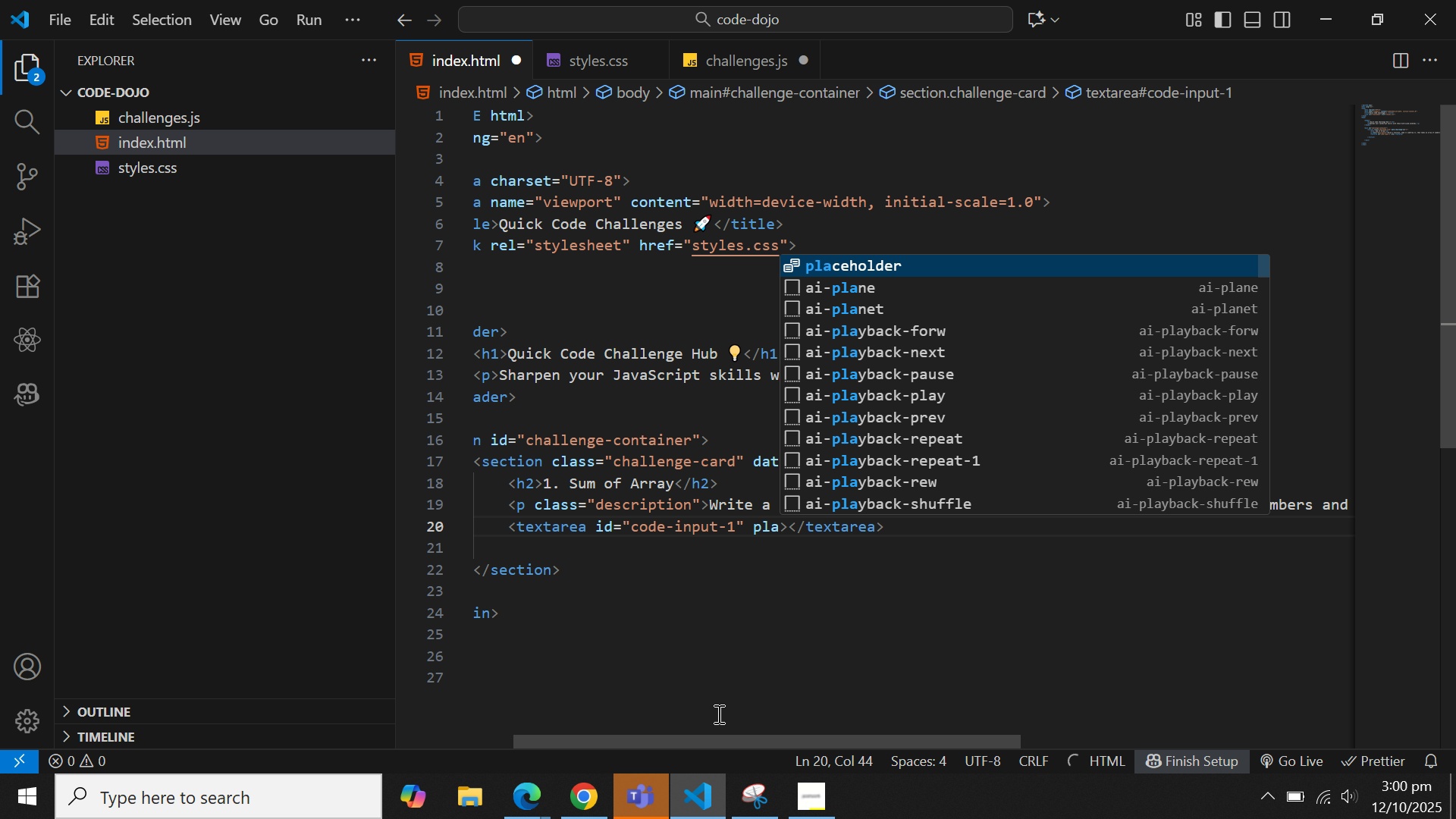 
key(Enter)
 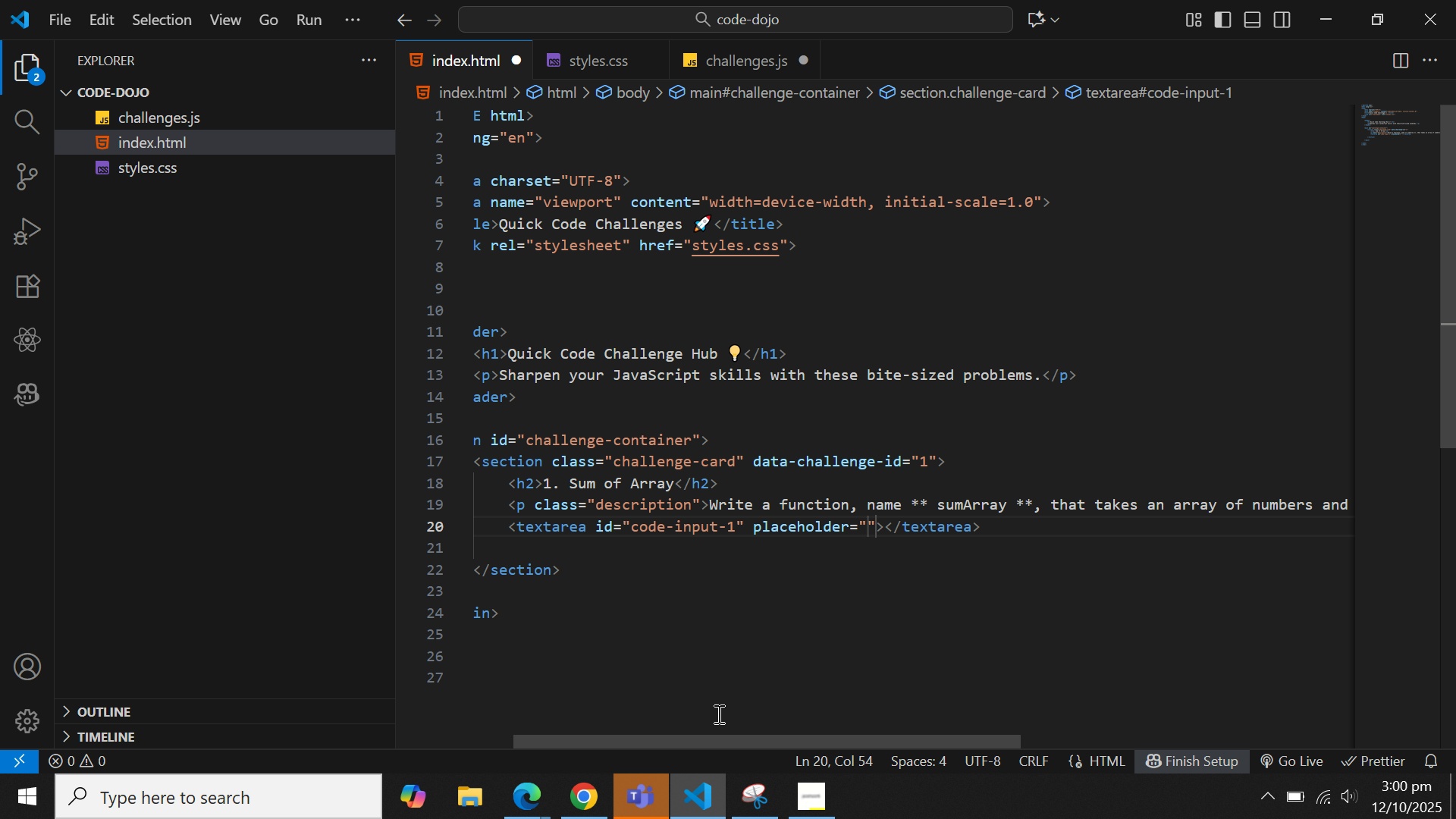 
wait(7.23)
 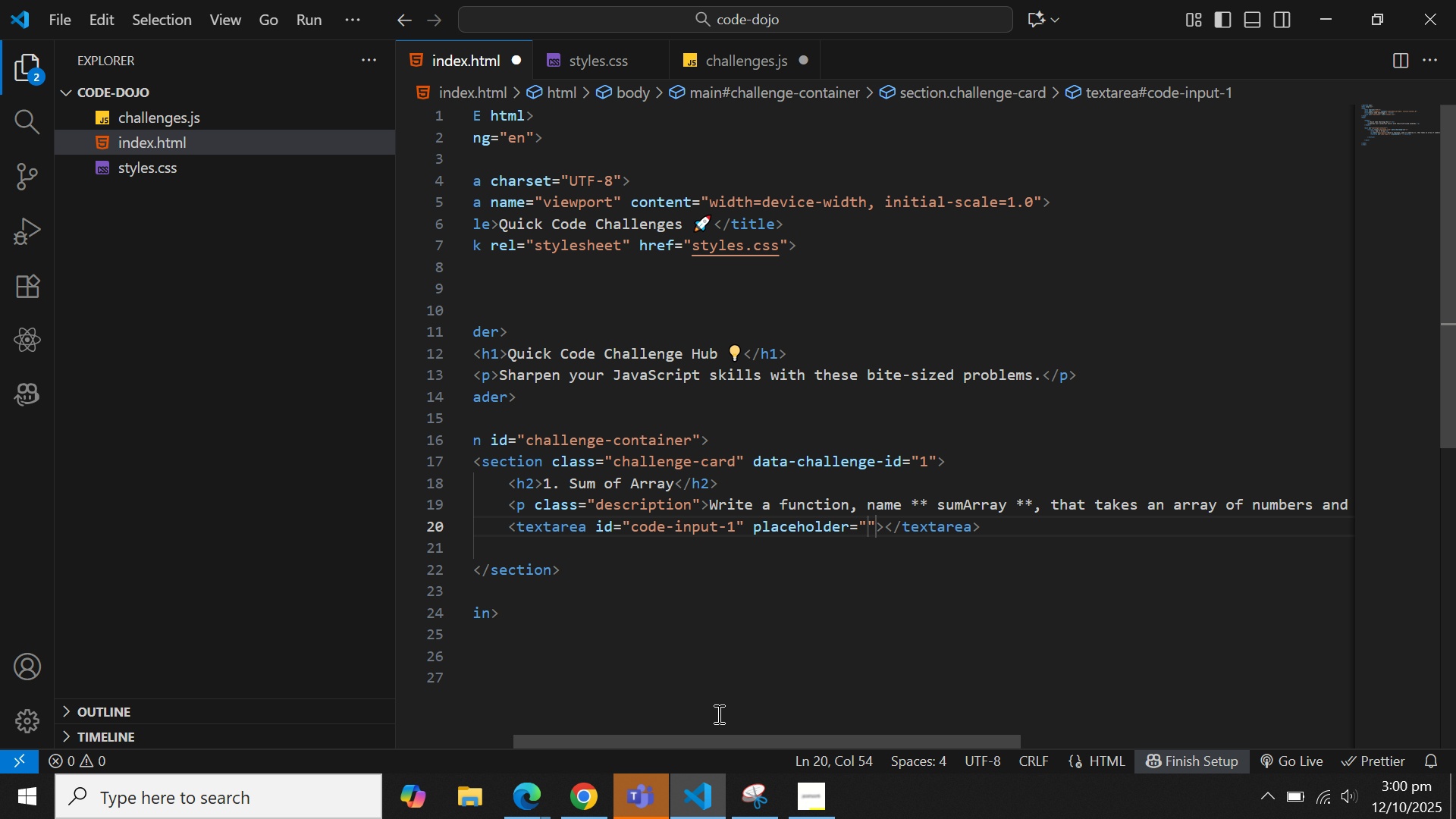 
type(function sumAa)
key(Backspace)
type(rray)
 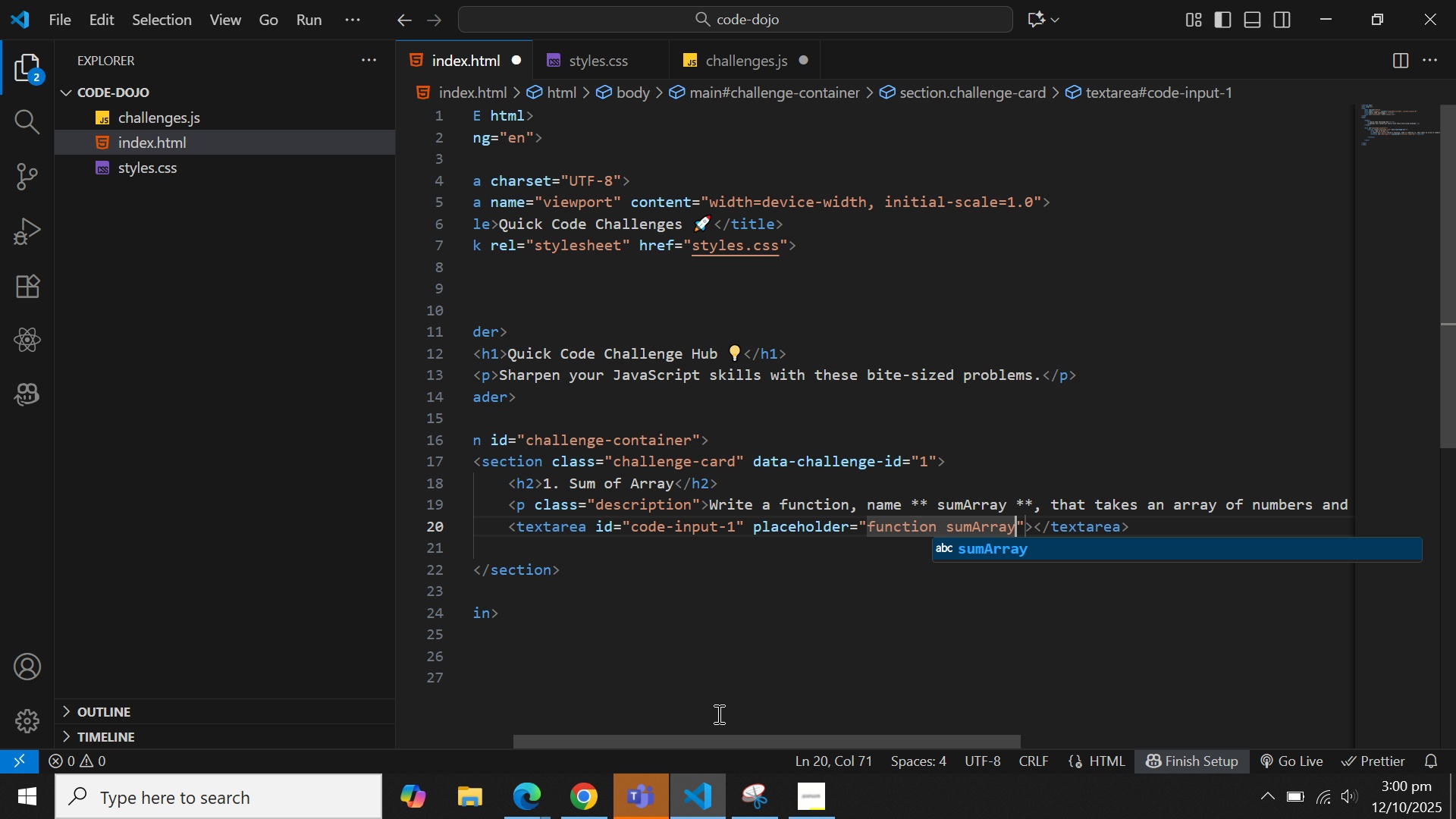 
hold_key(key=ShiftLeft, duration=0.55)
 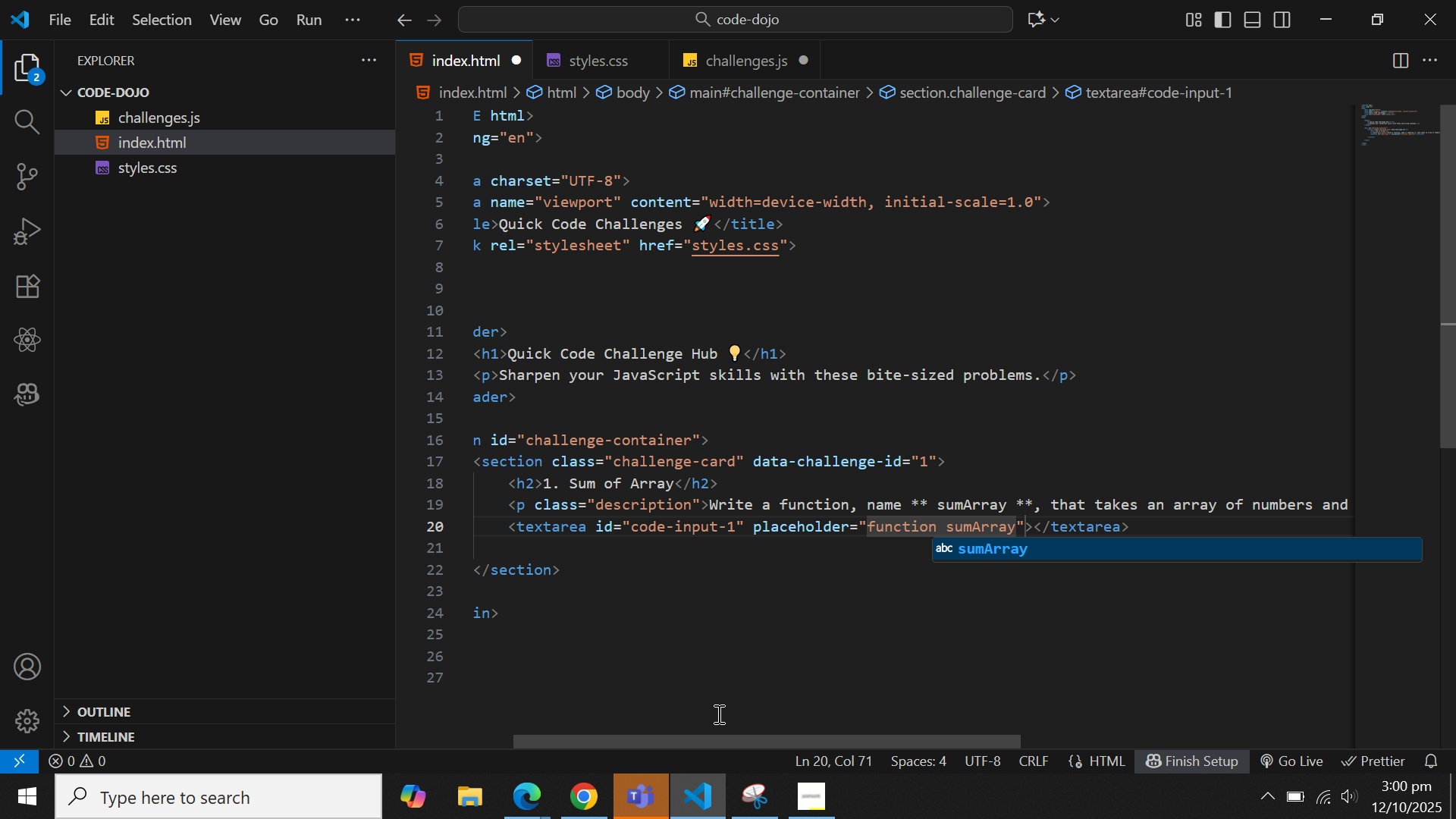 
type((arr)
 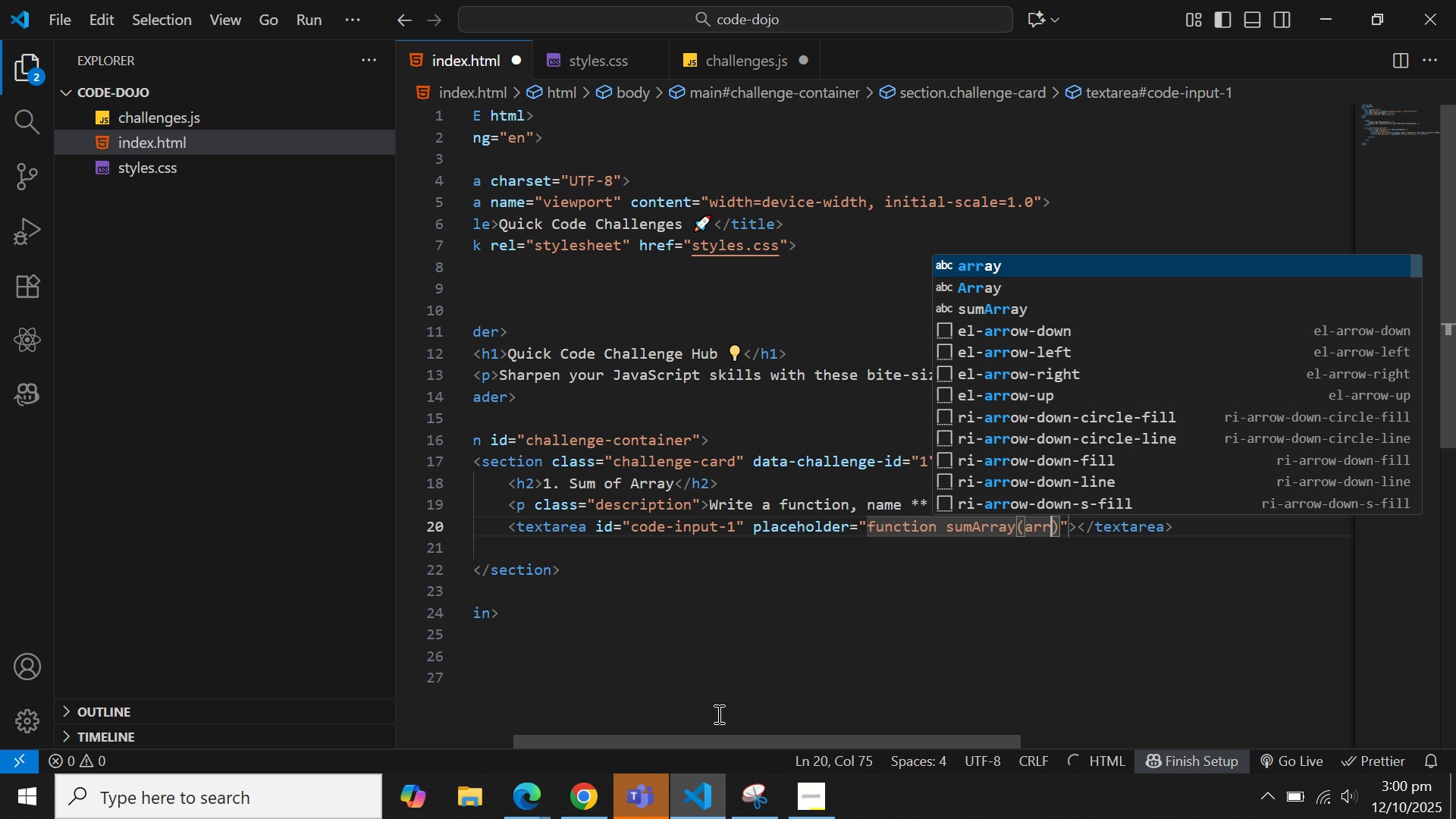 
hold_key(key=ShiftLeft, duration=0.43)
 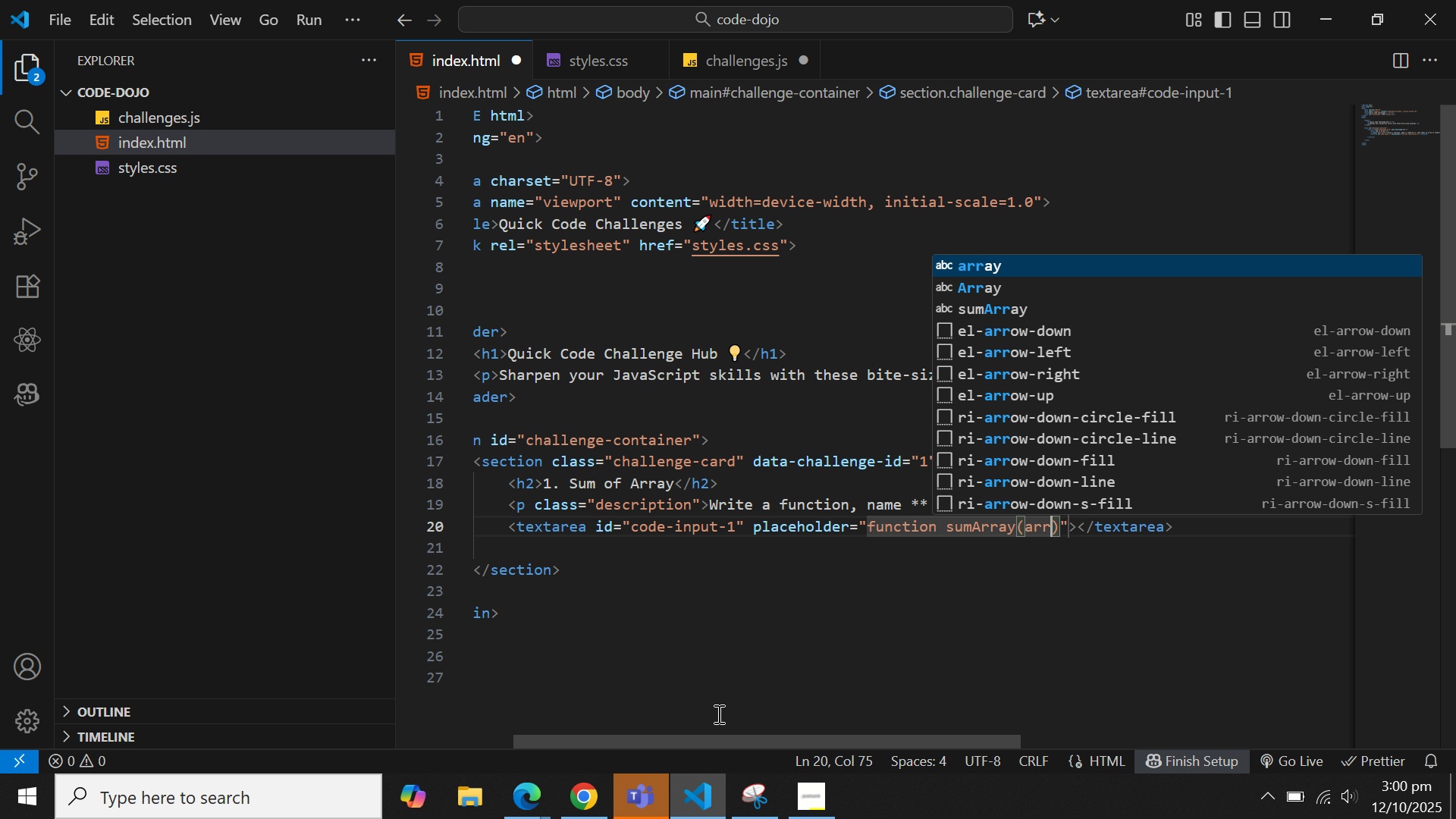 
key(ArrowRight)
 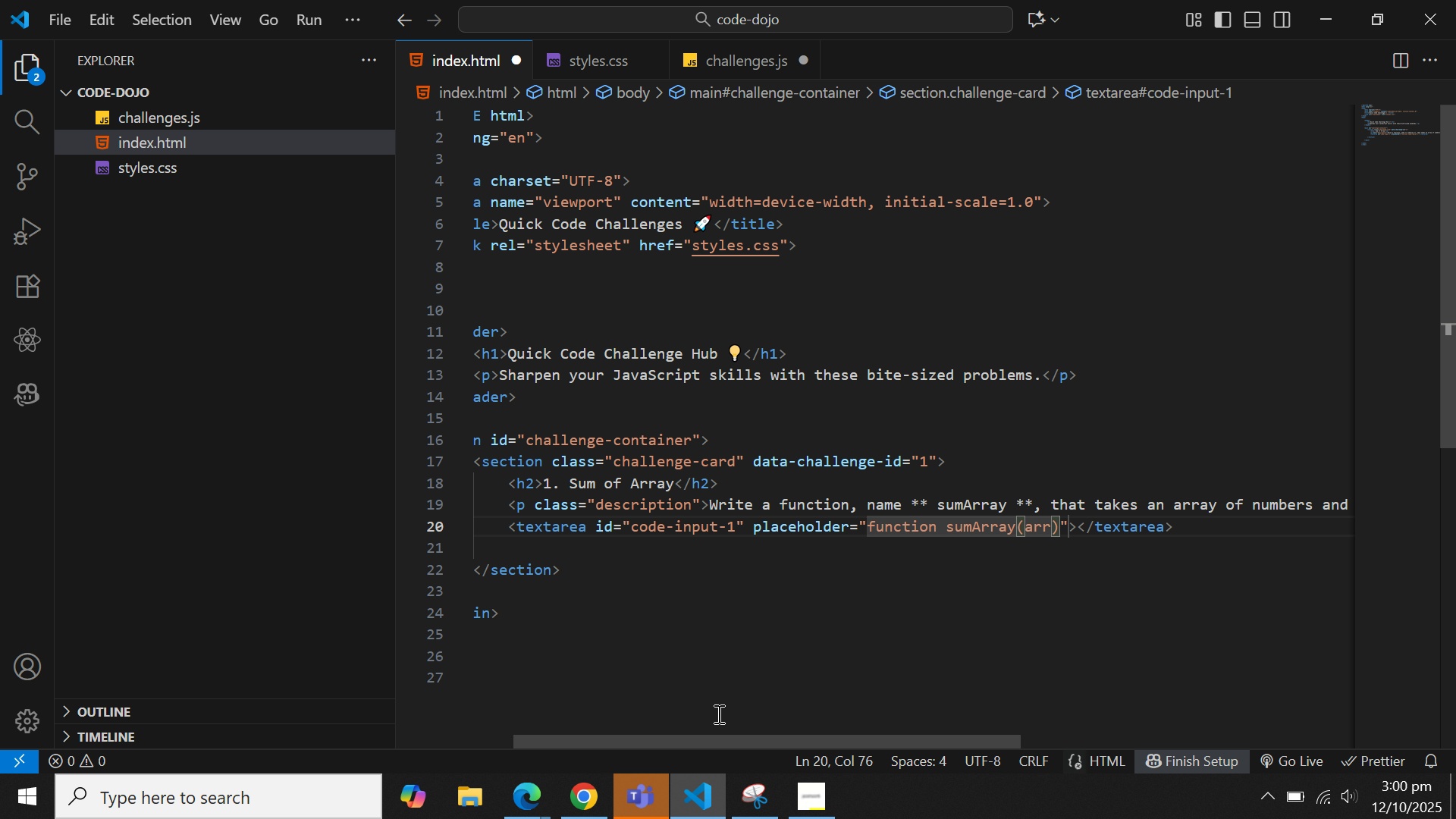 
key(Space)
 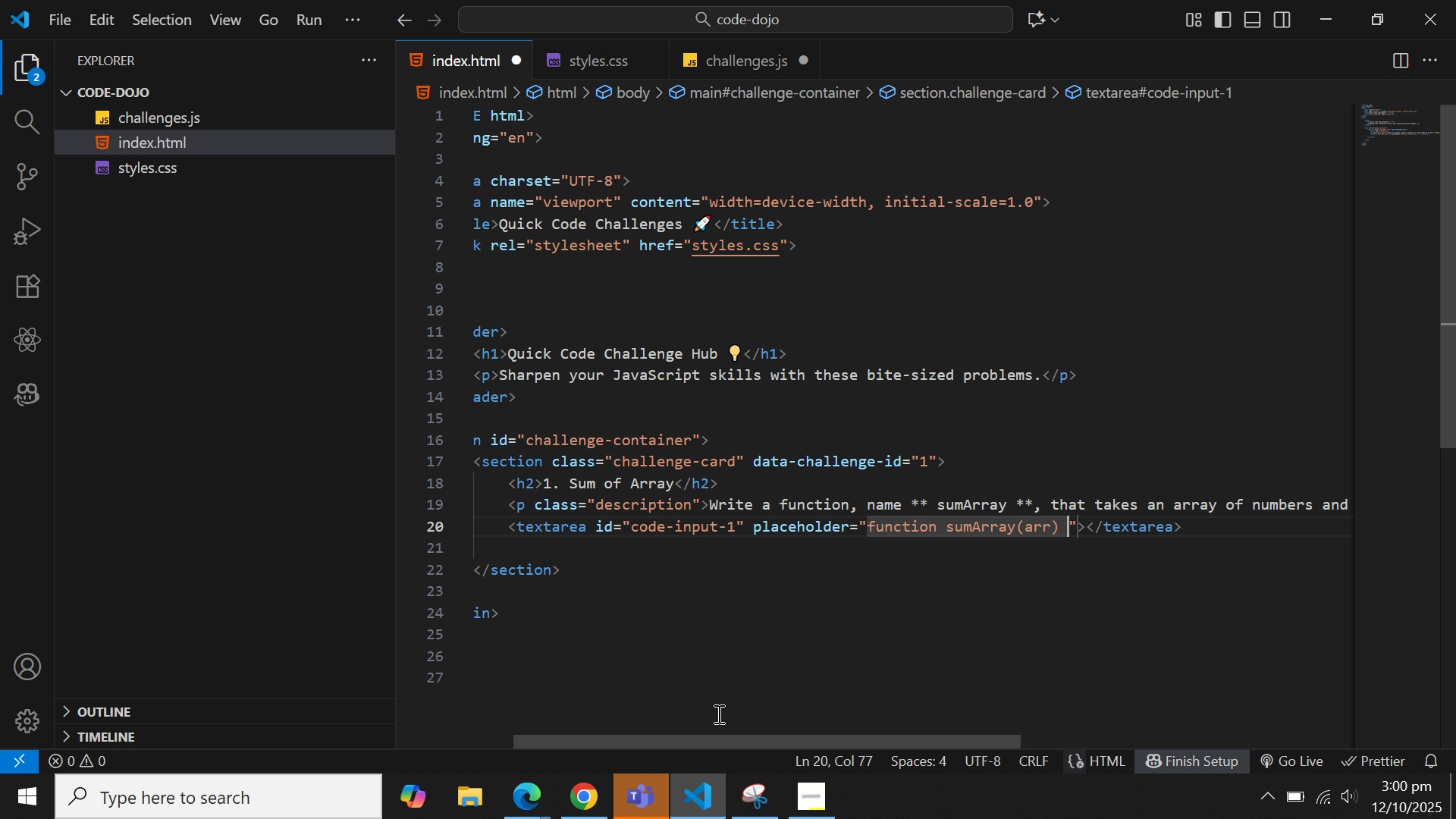 
key(Shift+BracketLeft)
 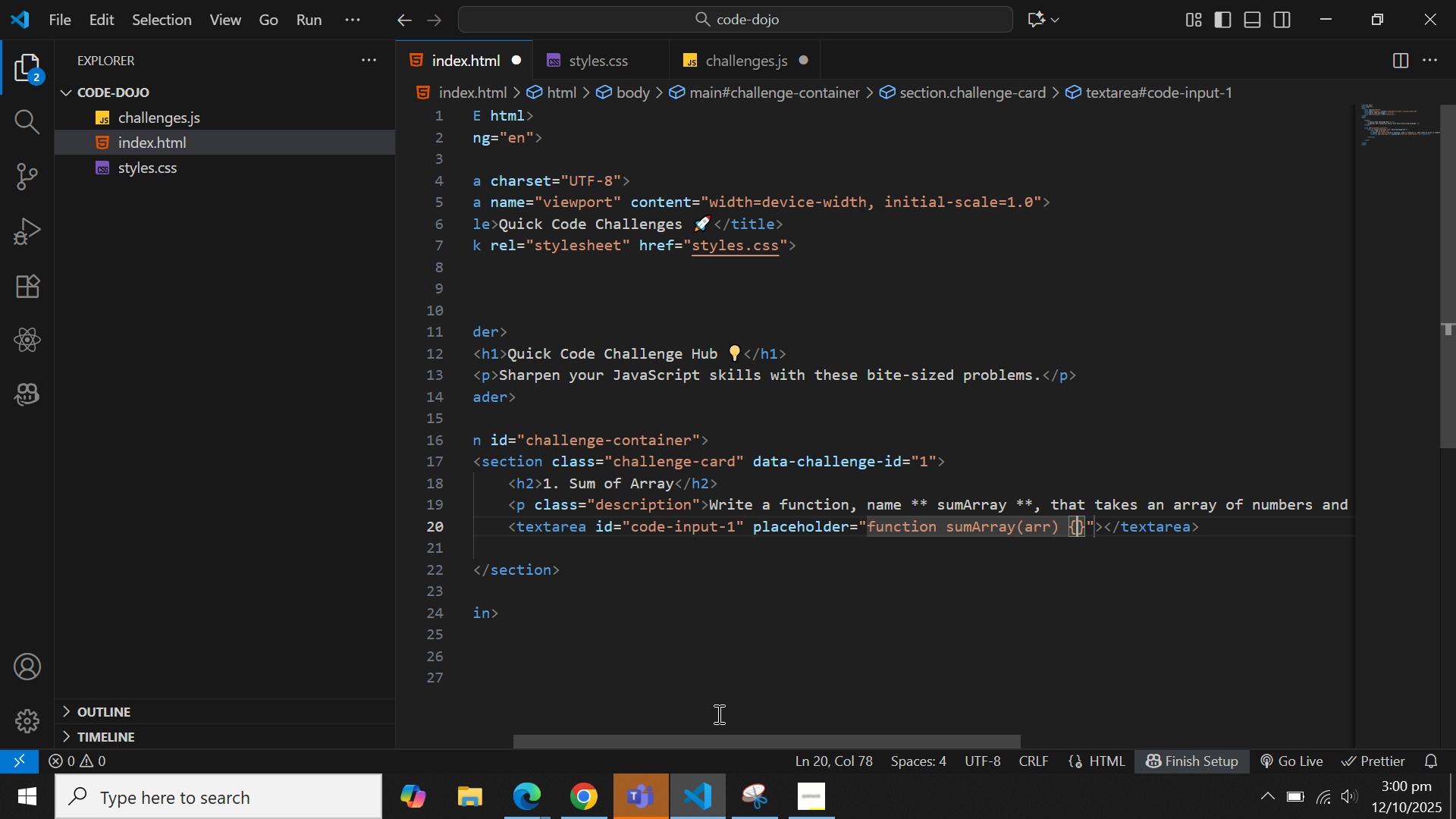 
key(Period)
 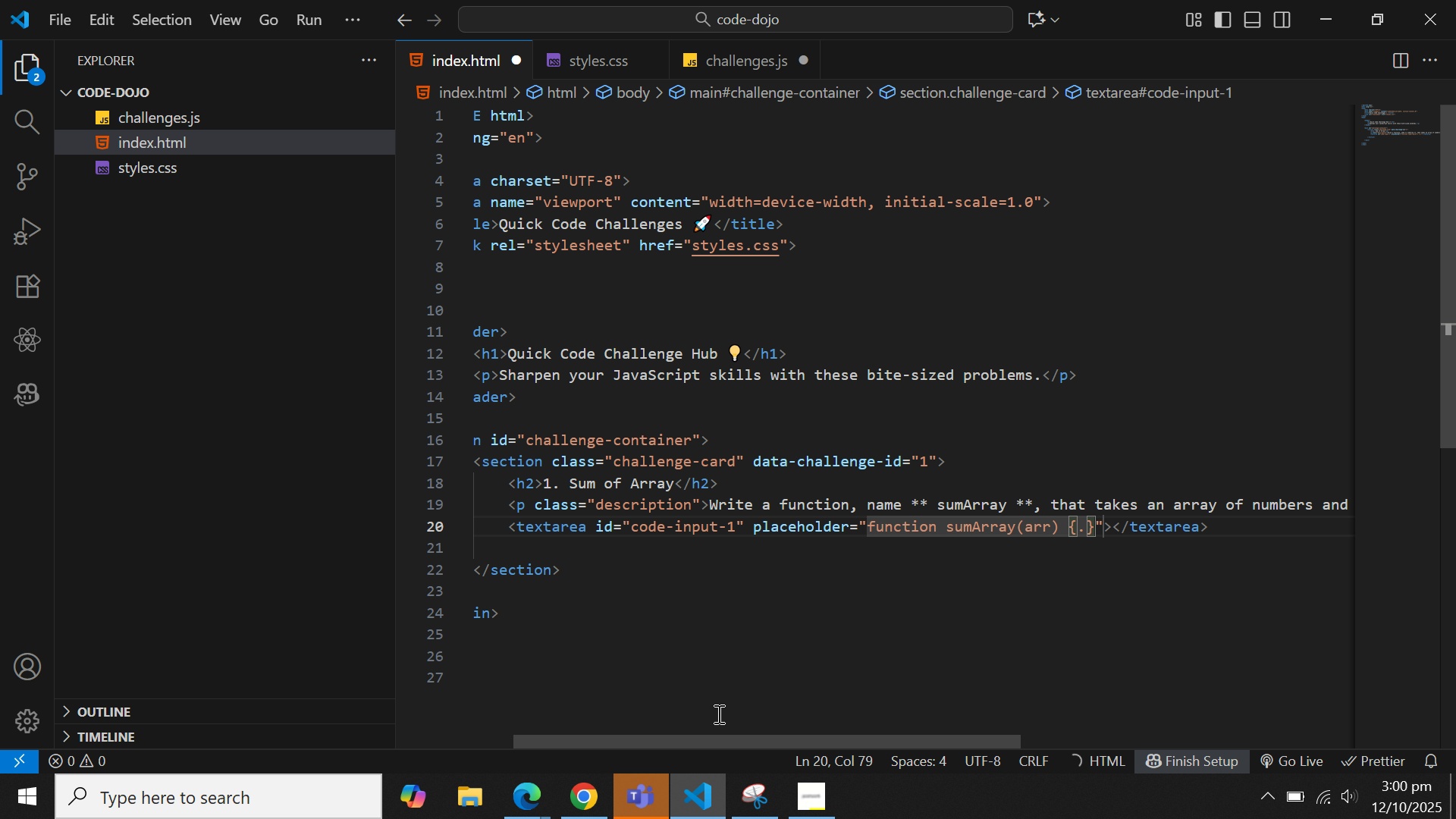 
key(Period)
 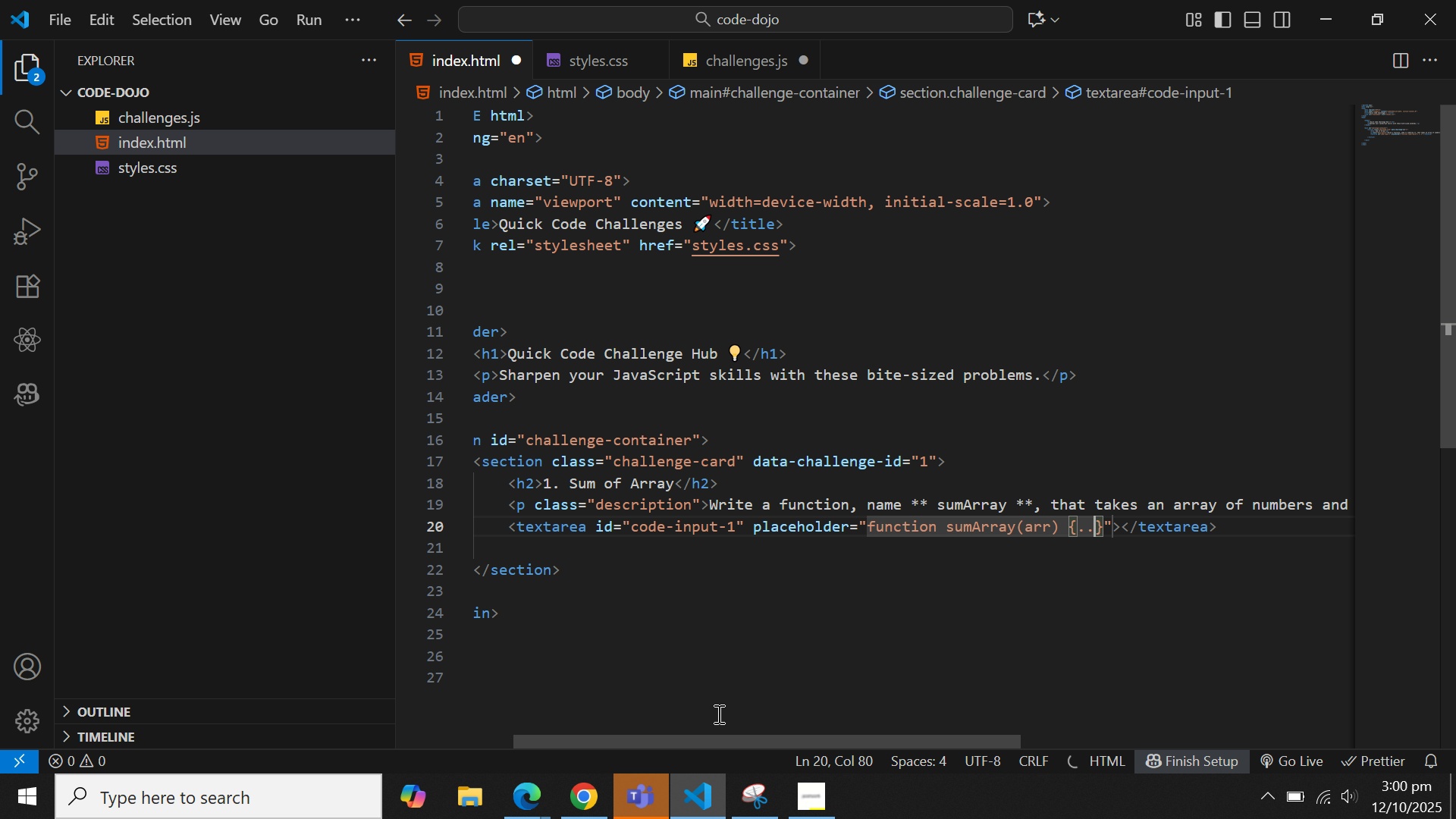 
key(Period)
 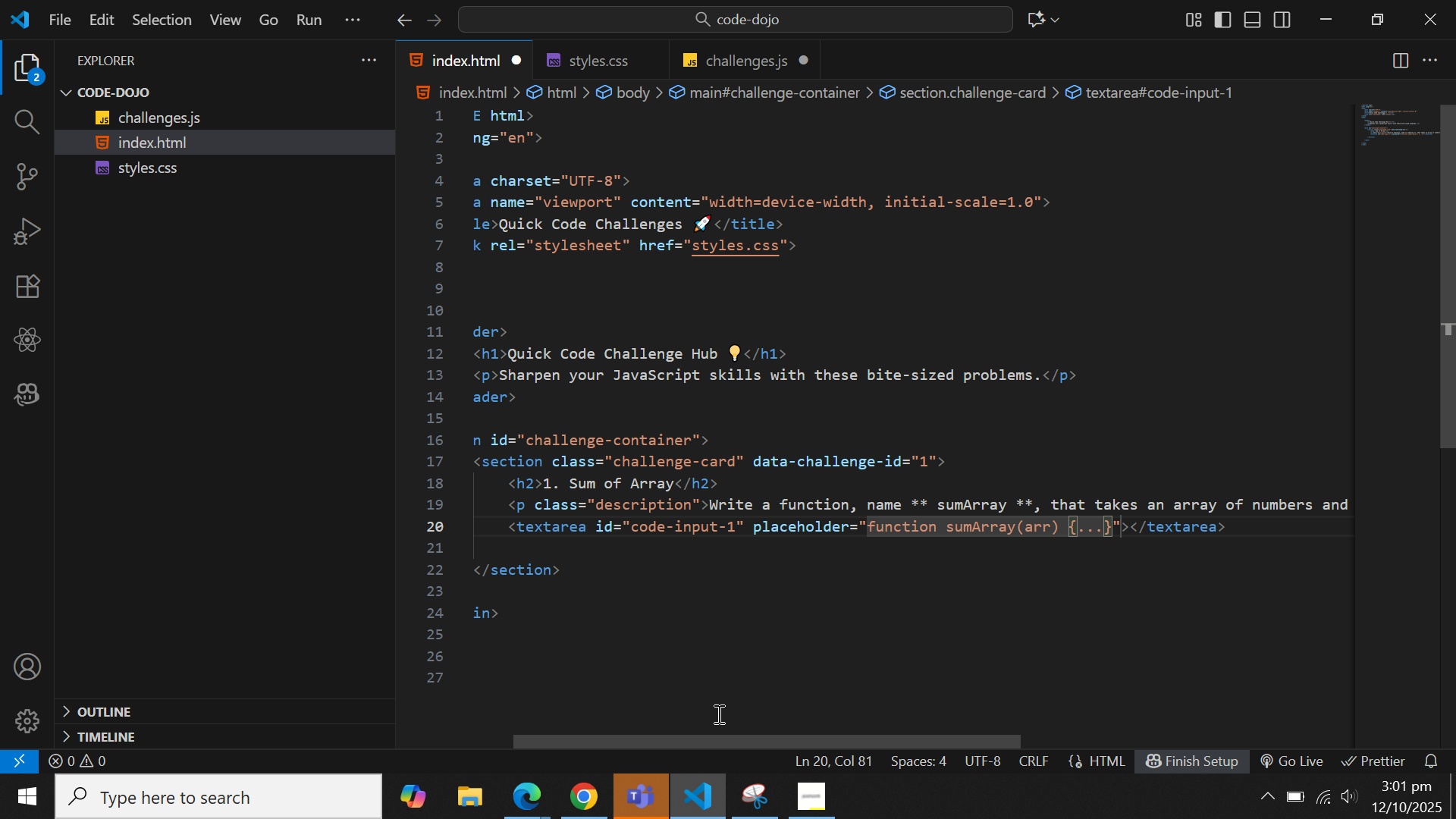 
key(ArrowRight)
 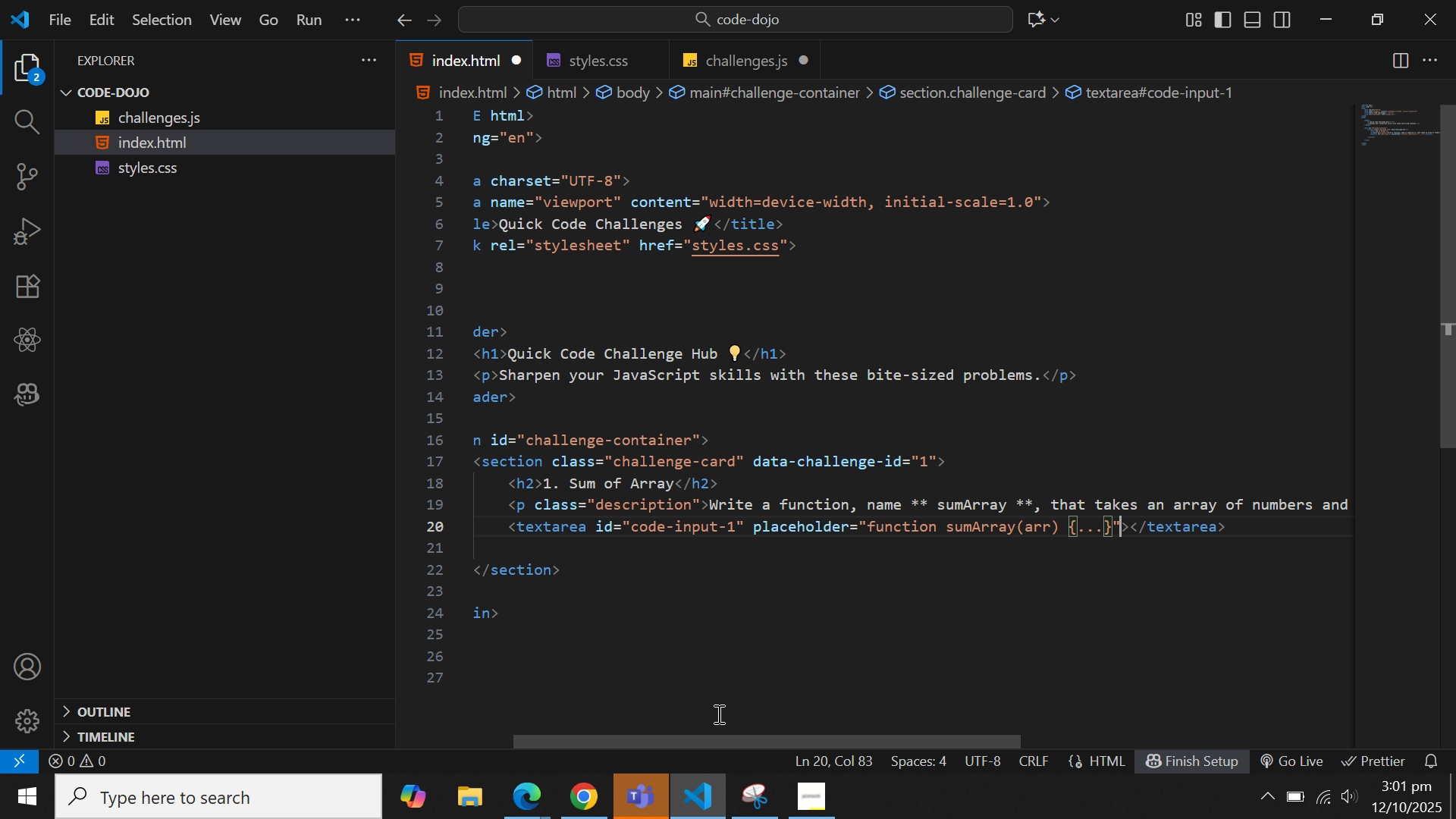 
key(ArrowRight)
 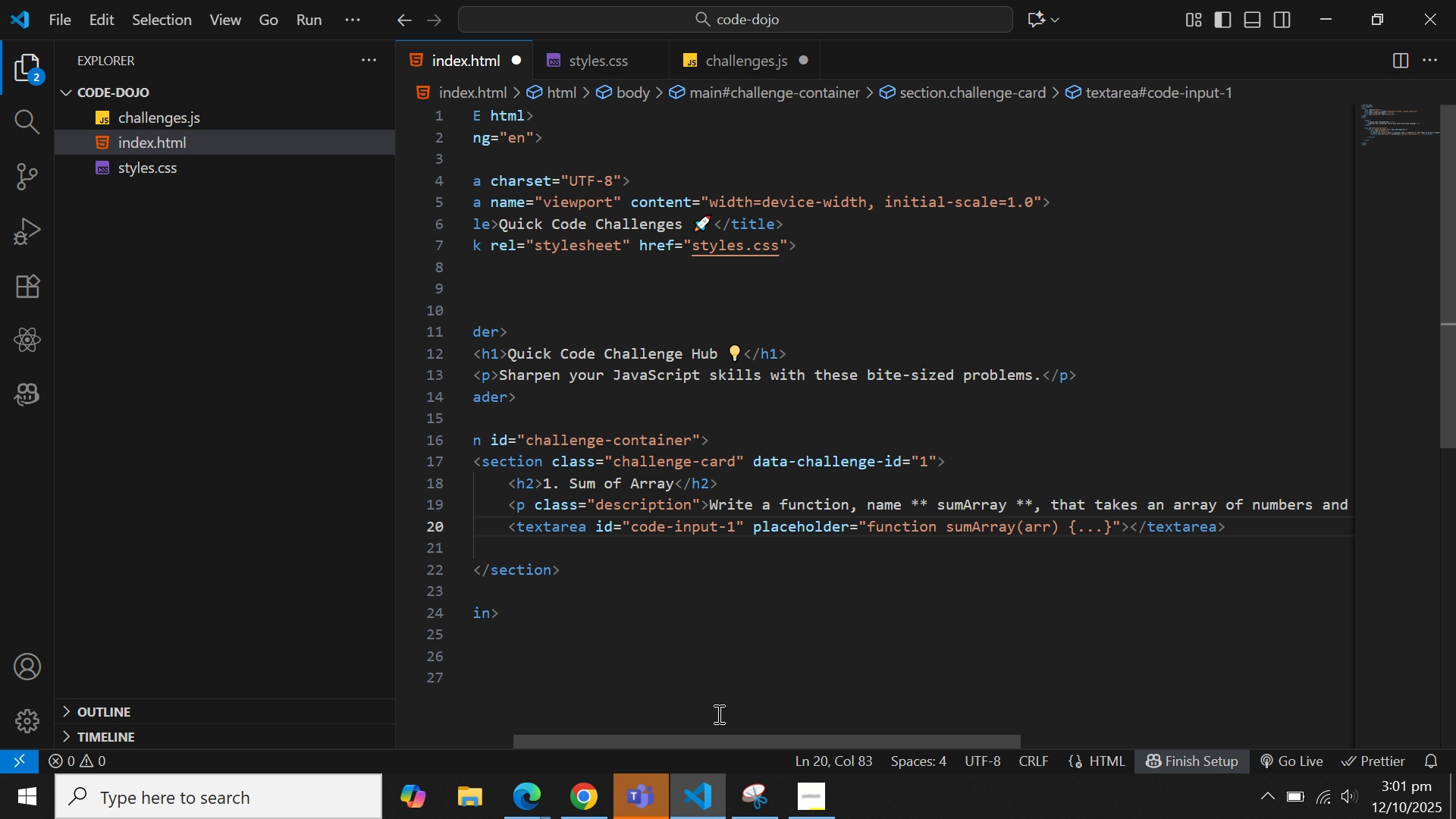 
type( roswe)
key(Backspace)
key(Backspace)
key(Backspace)
 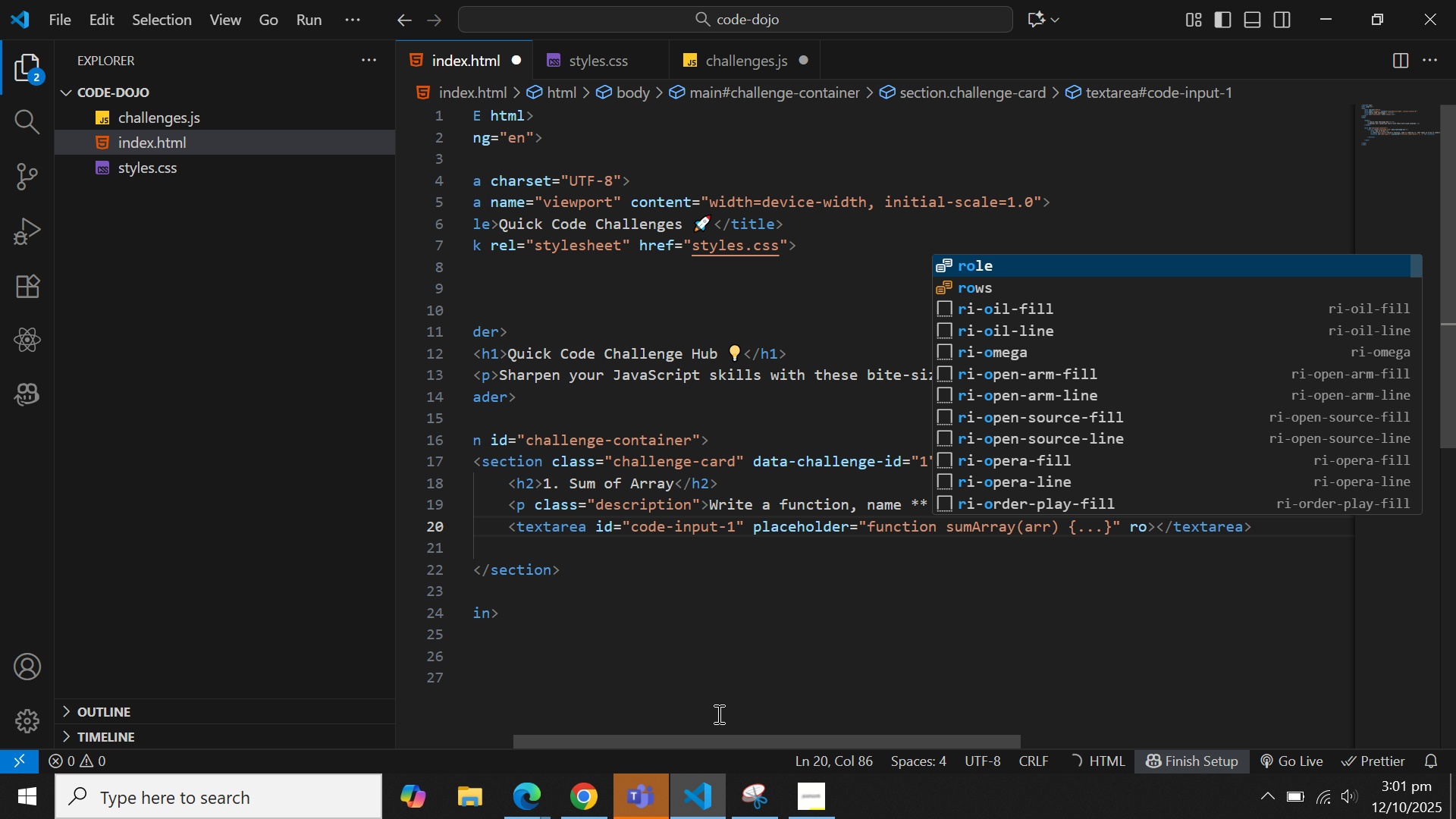 
key(Enter)
 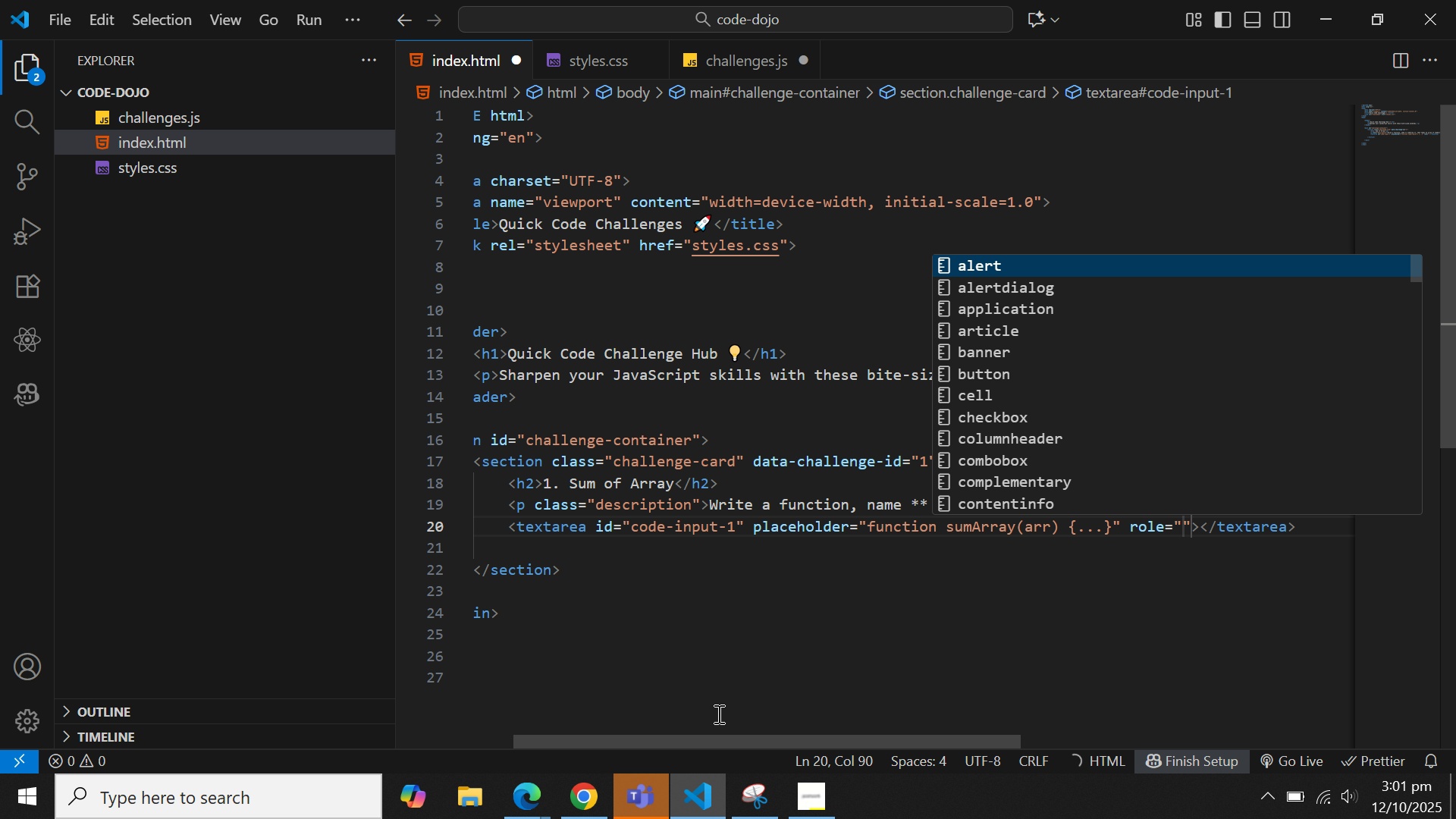 
key(Backspace)
key(Backspace)
key(Backspace)
key(Backspace)
type(ws)
 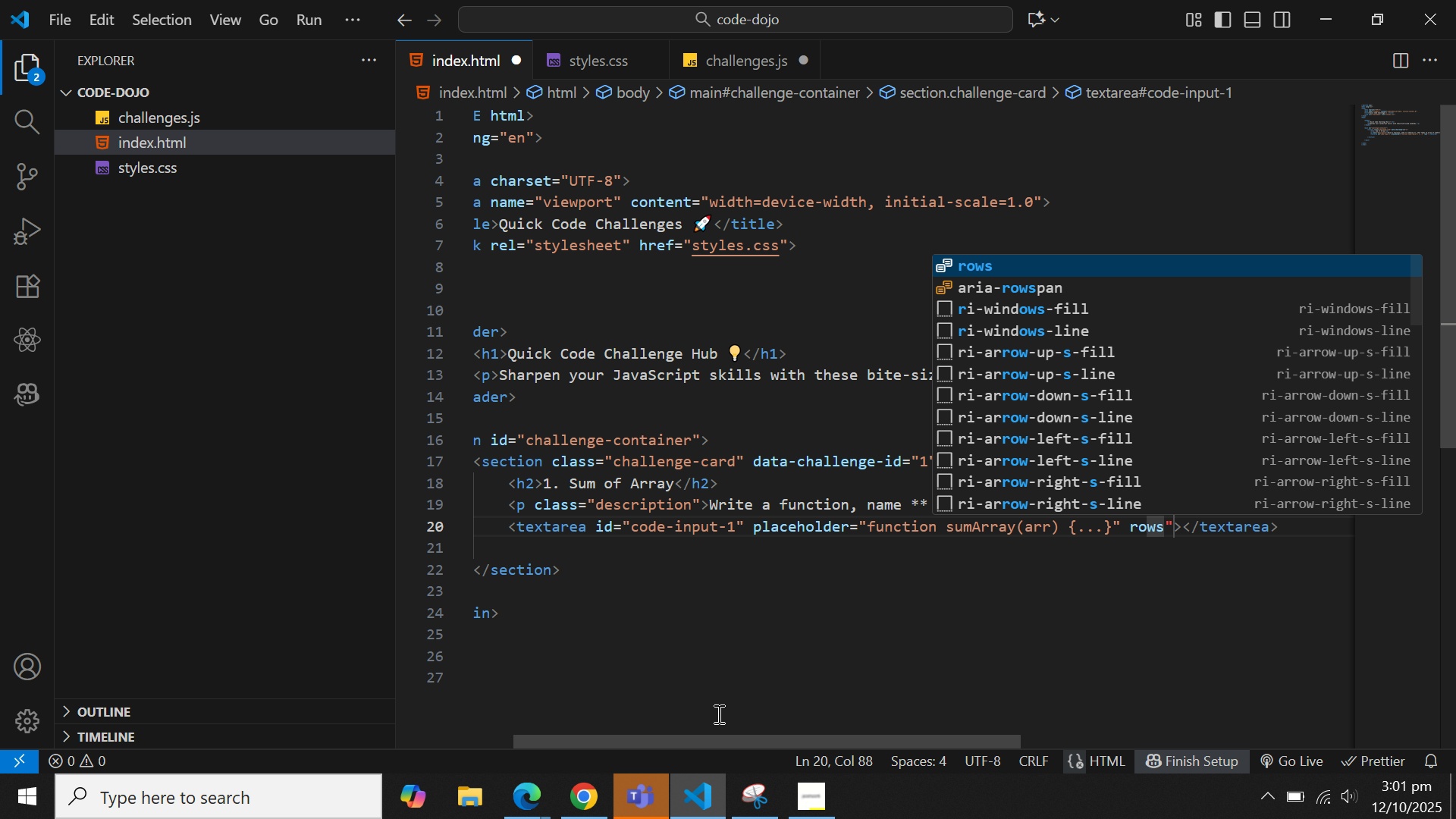 
key(ArrowRight)
 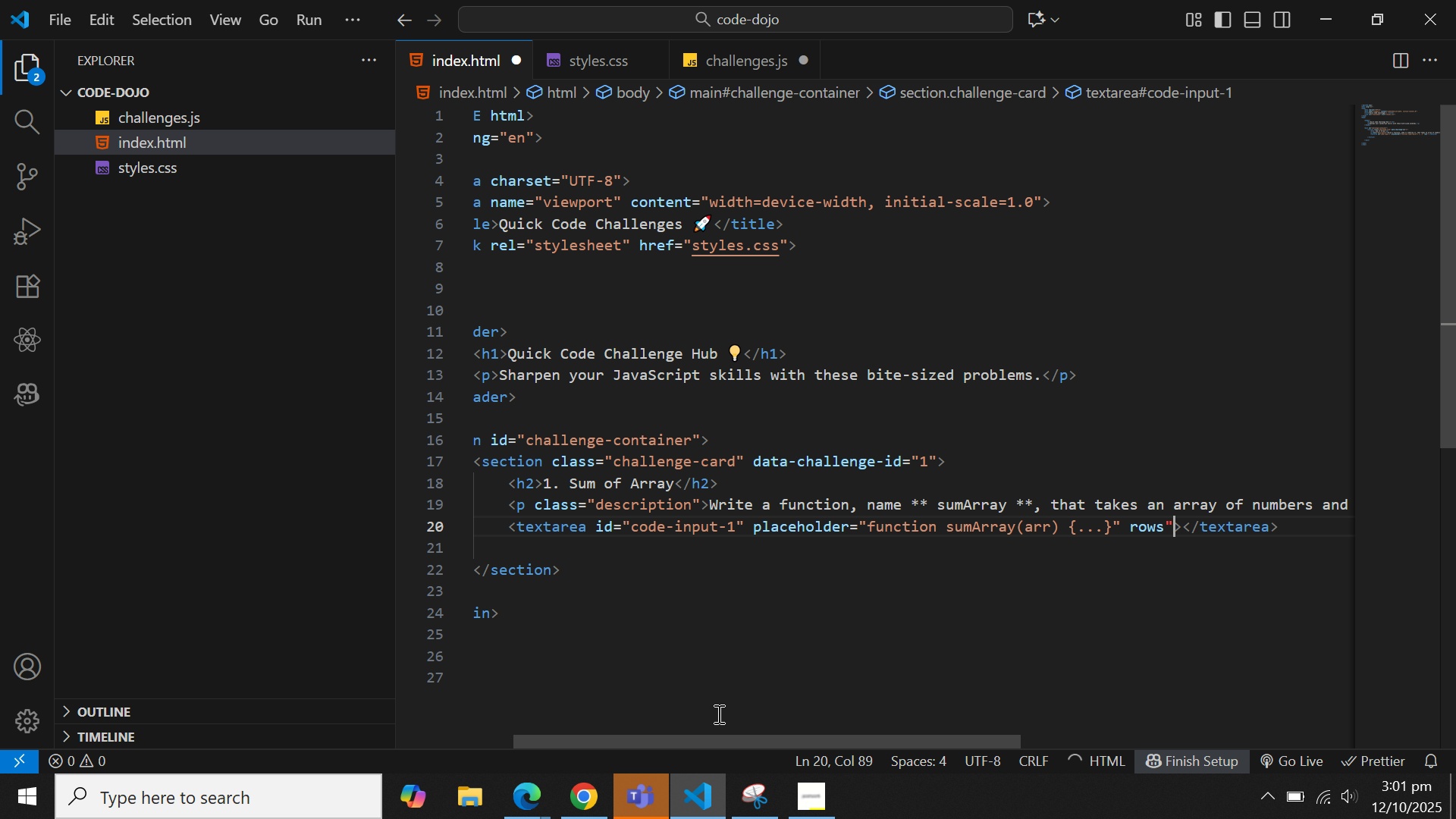 
key(Backspace)
 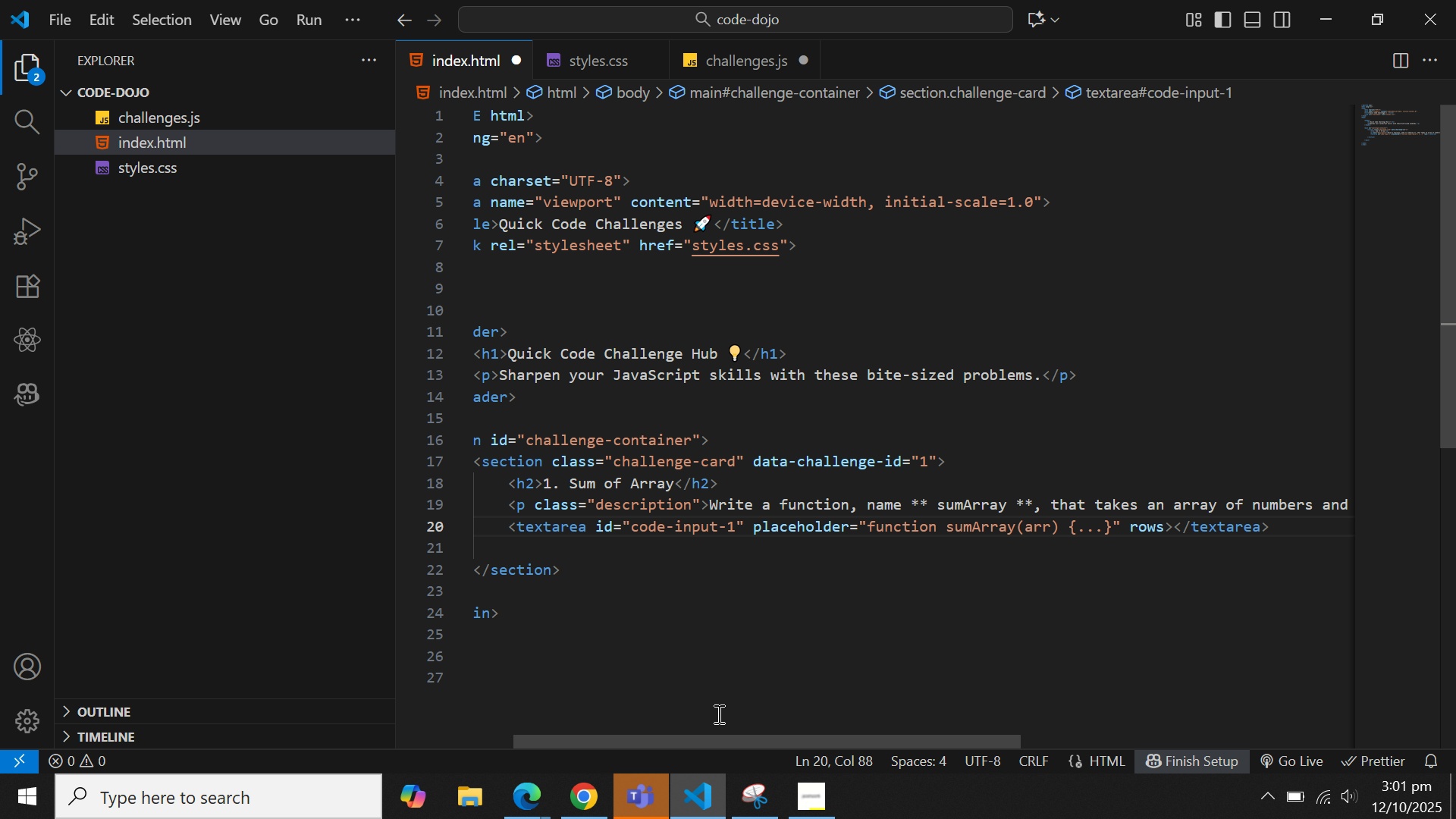 
key(Equal)
 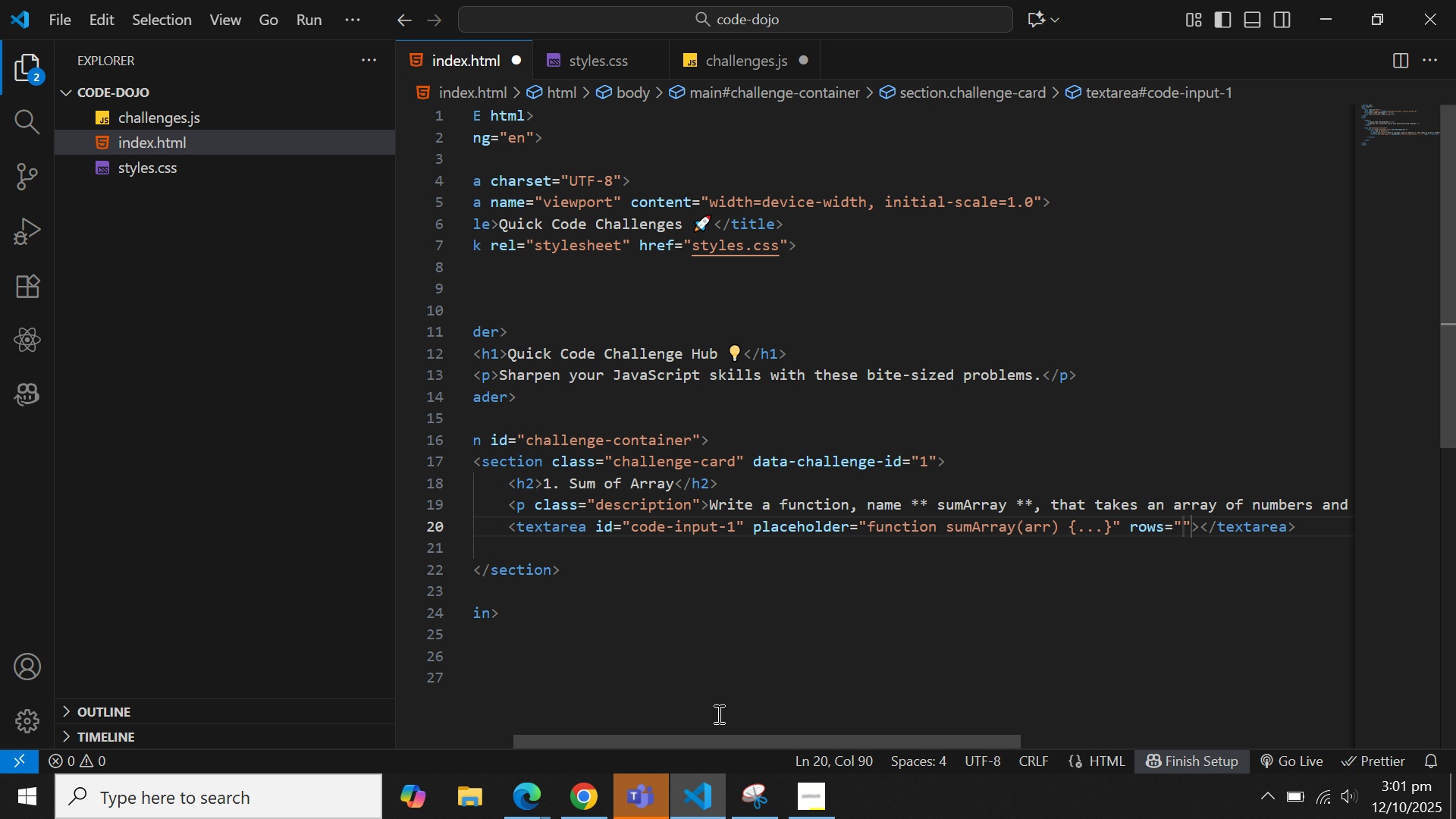 
key(6)
 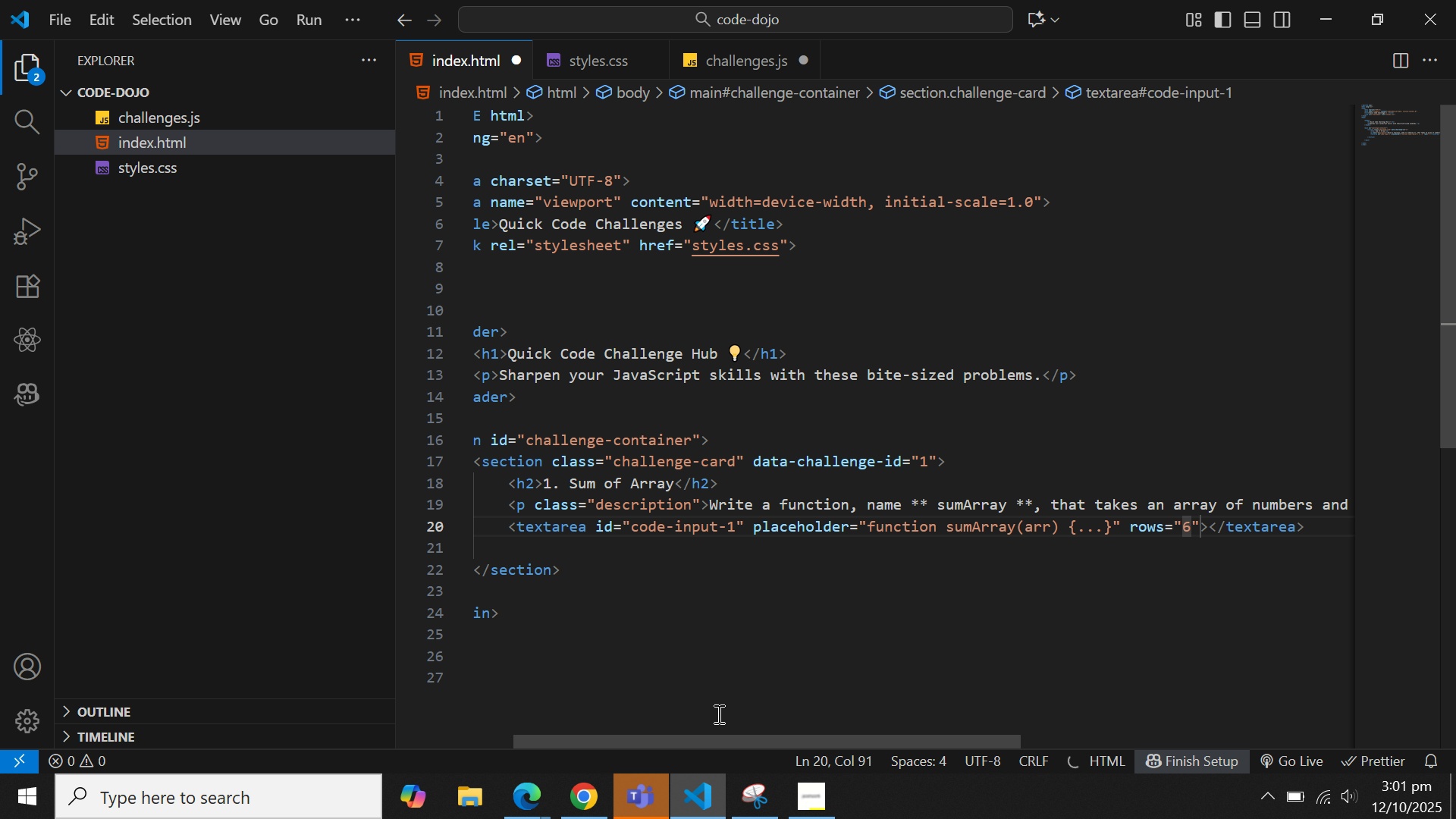 
key(ArrowRight)
 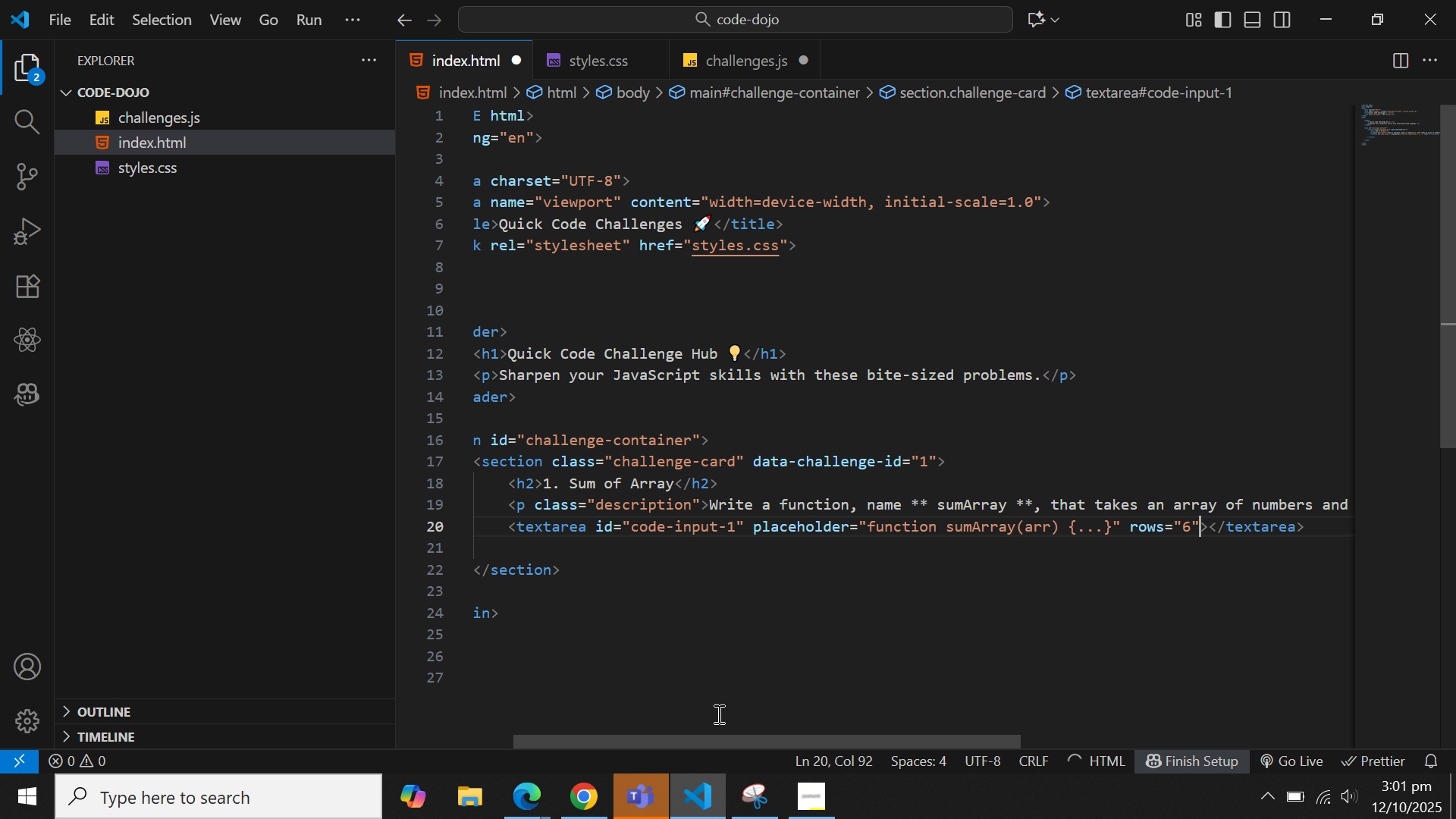 
key(ArrowRight)
 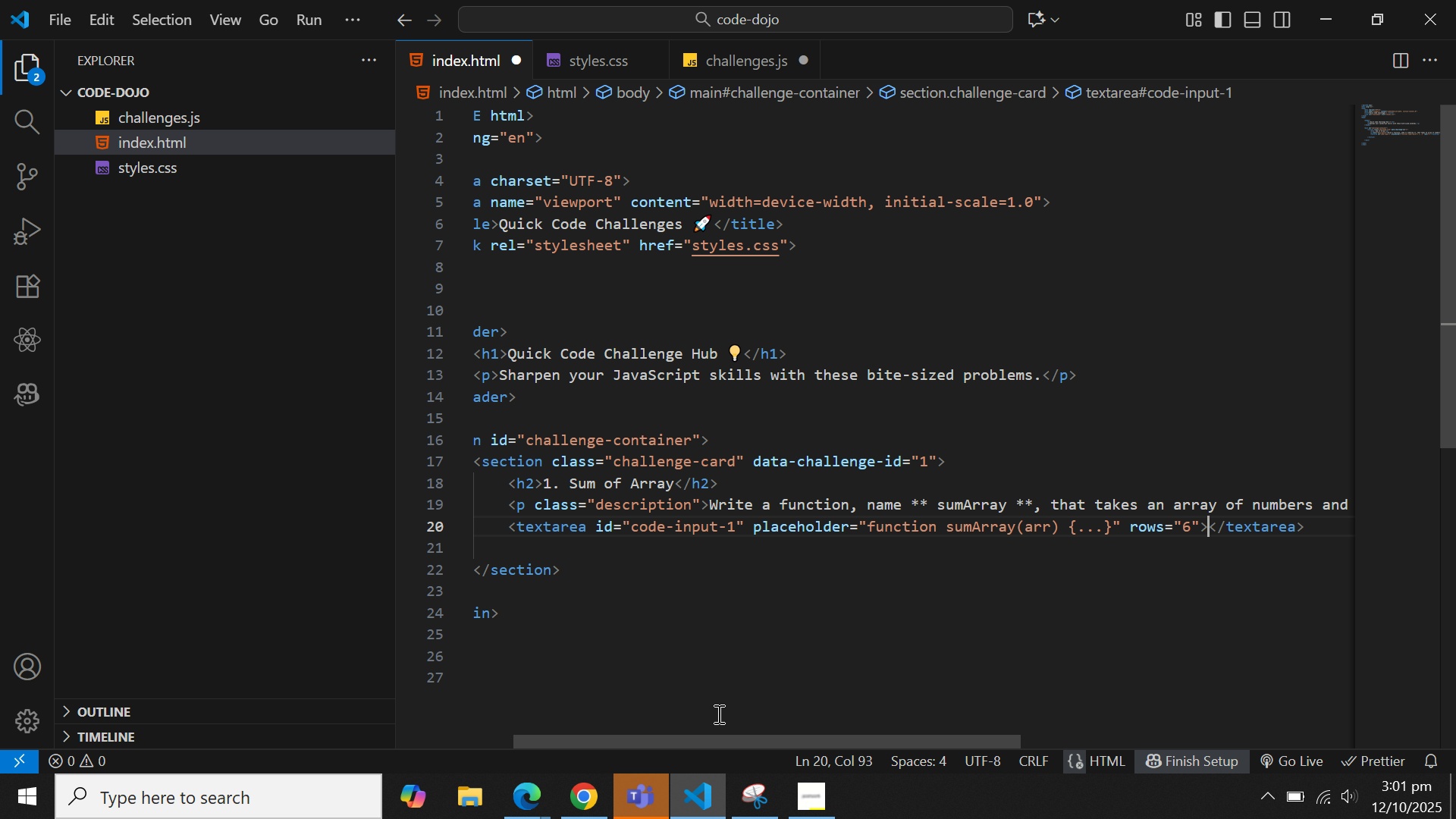 
key(ArrowRight)
 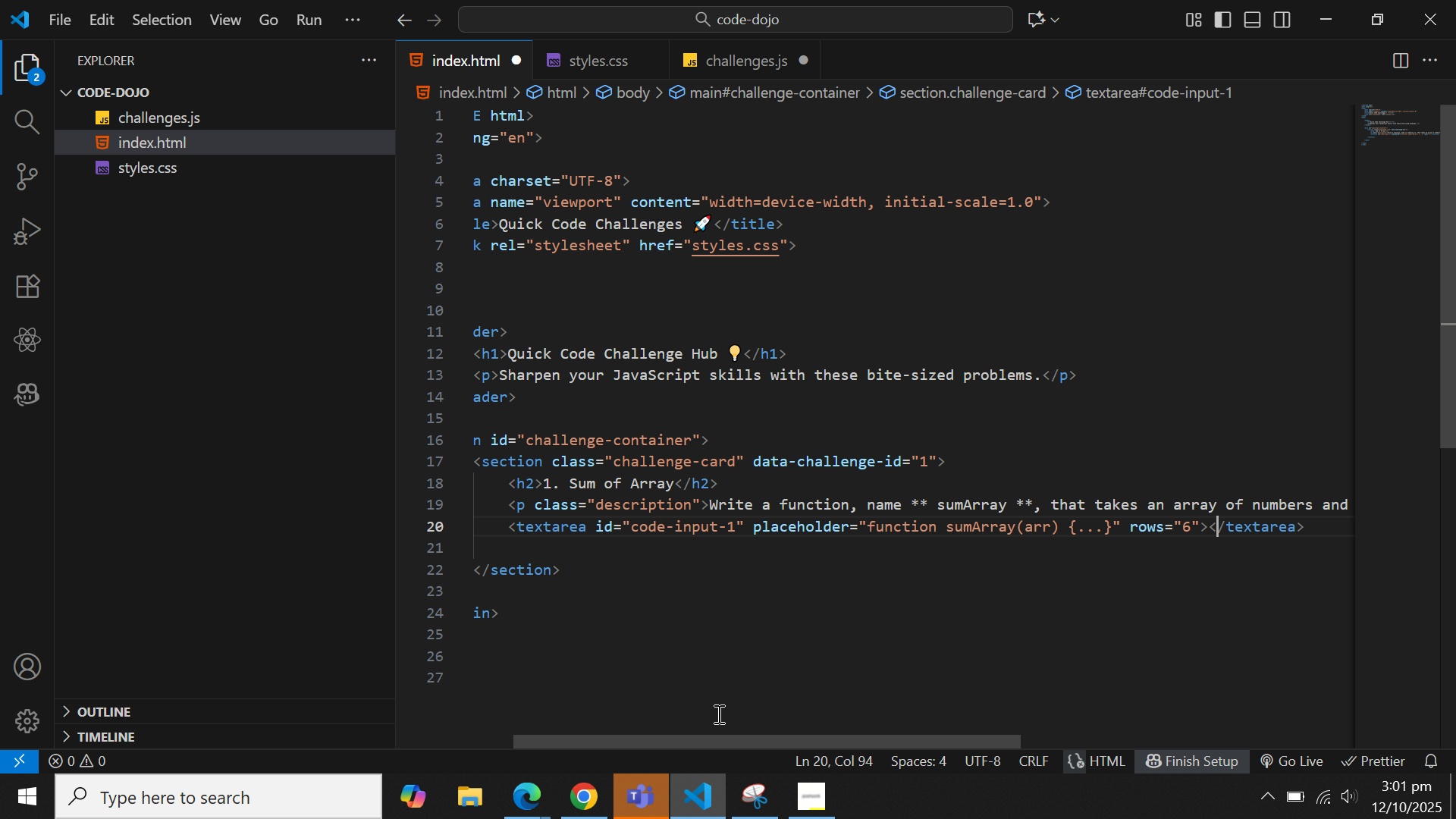 
key(ArrowRight)
 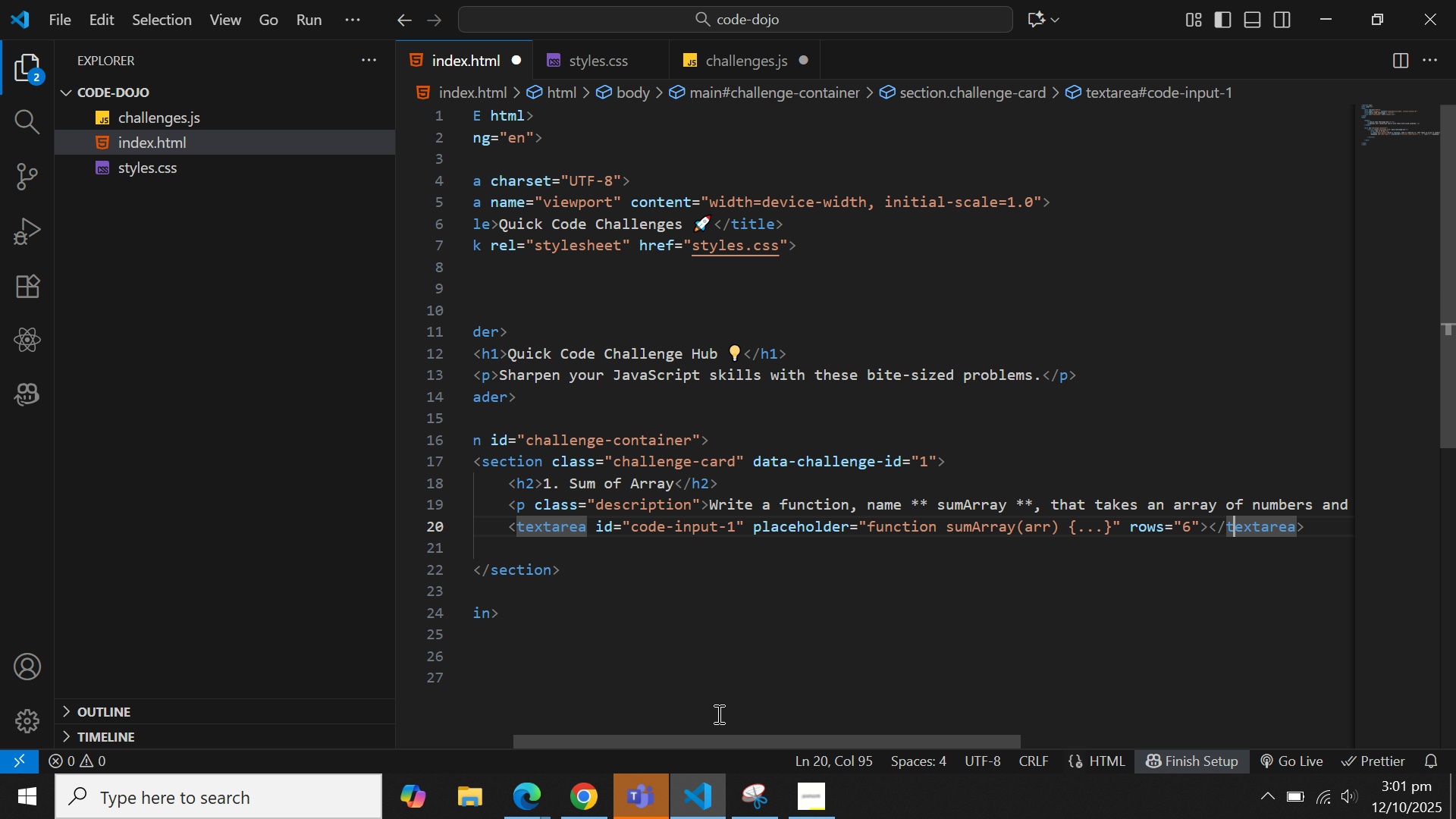 
key(ArrowRight)
 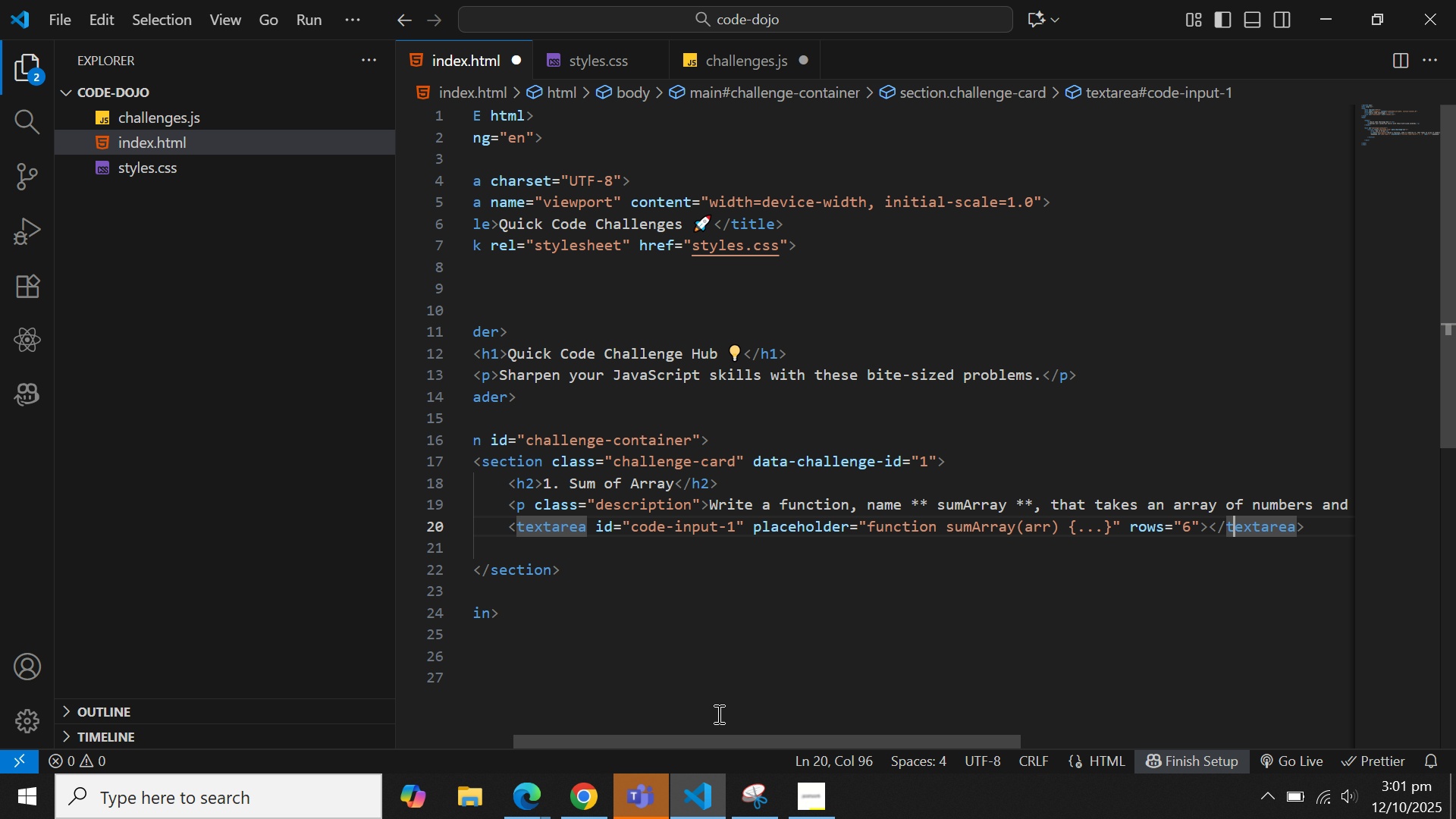 
key(ArrowRight)
 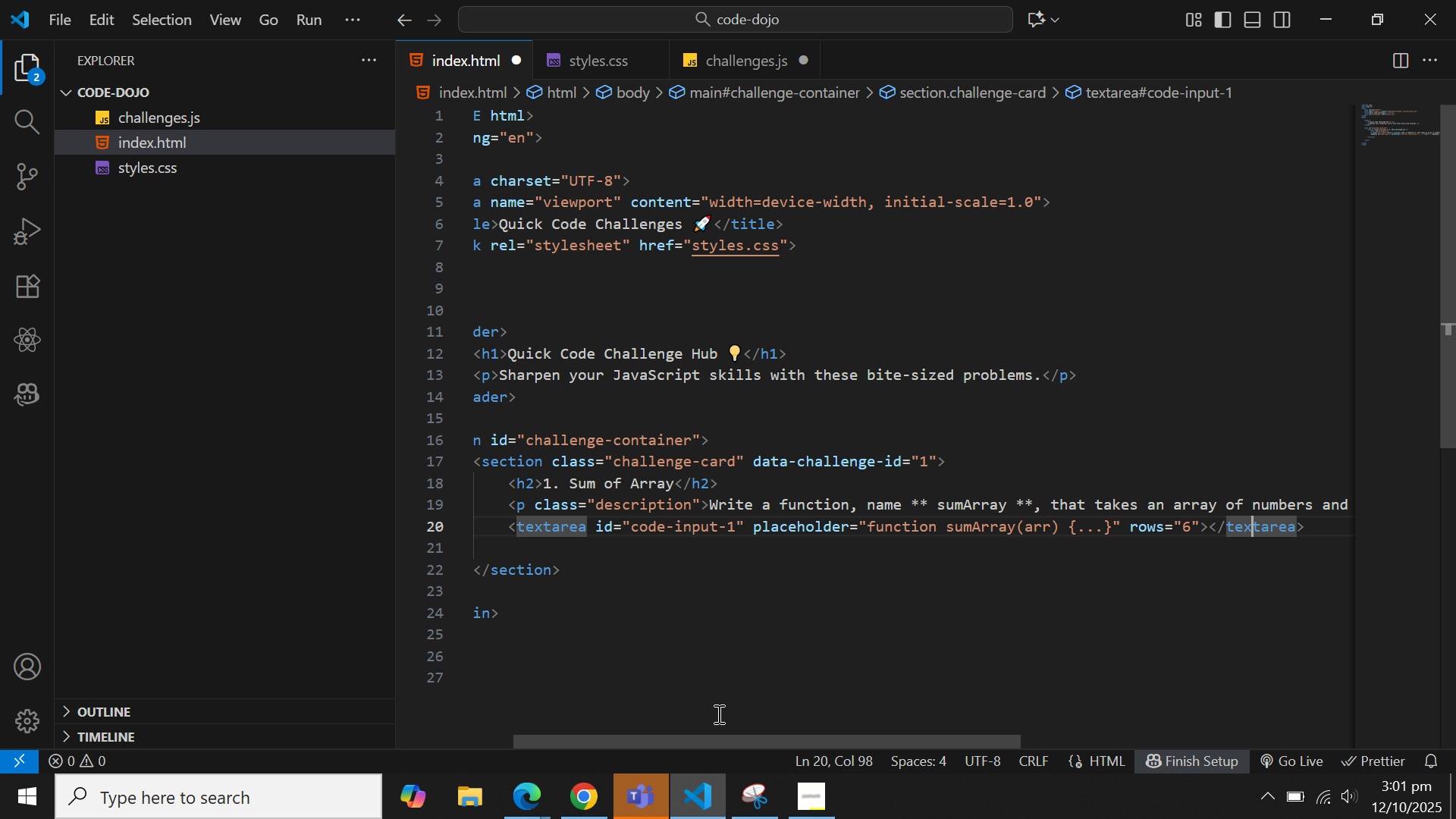 
key(ArrowRight)
 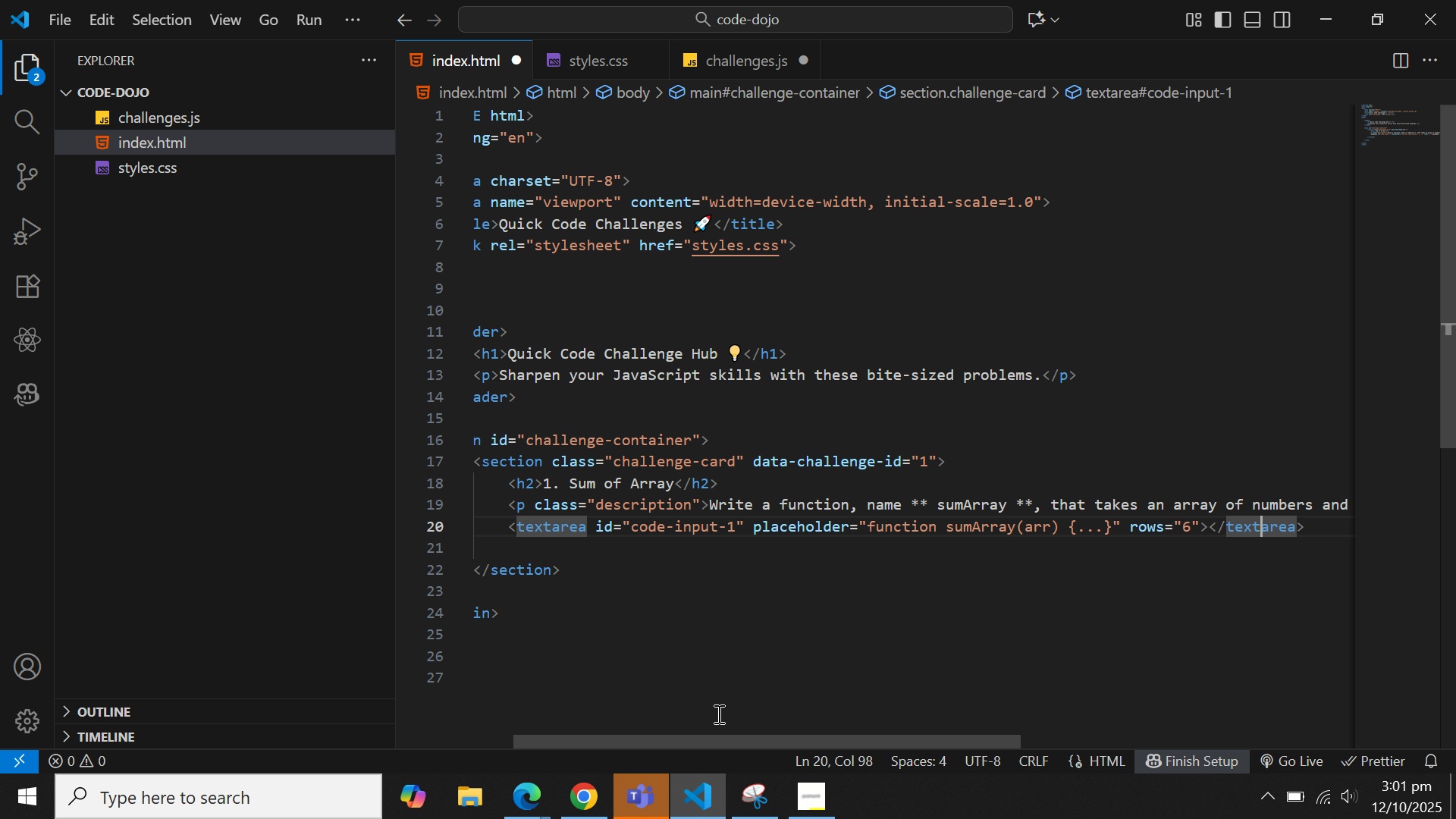 
key(ArrowRight)
 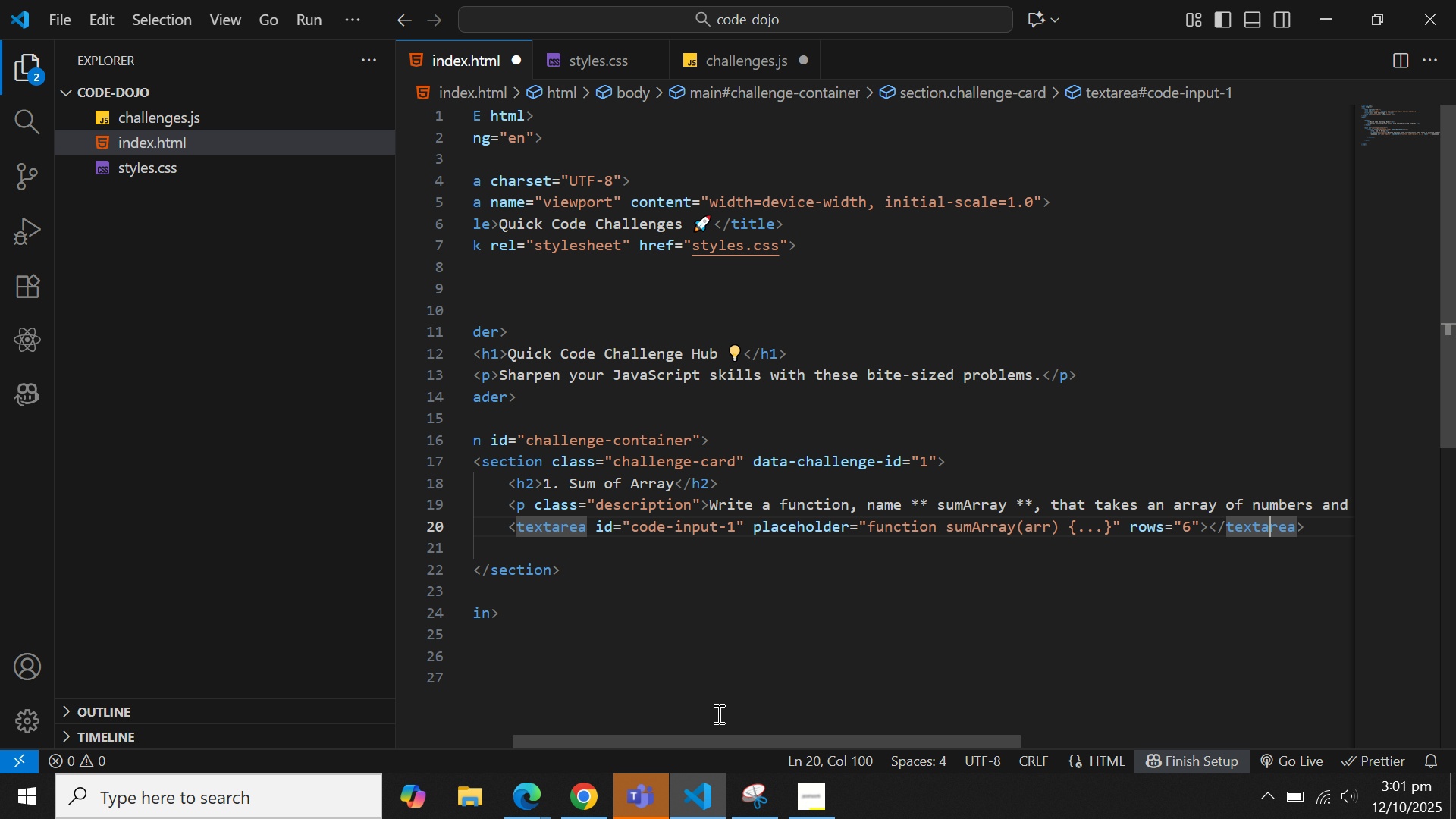 
key(ArrowRight)
 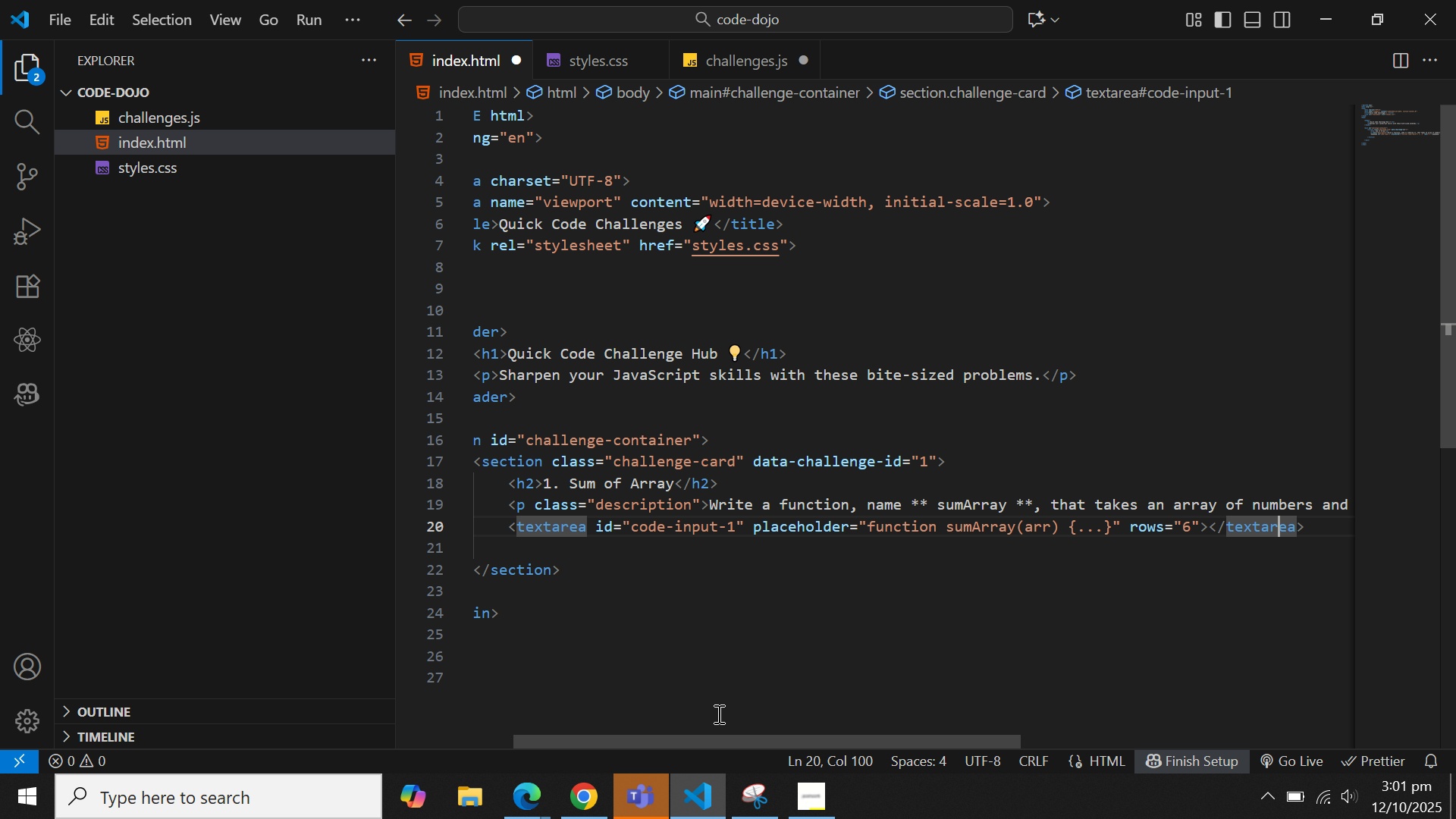 
key(ArrowRight)
 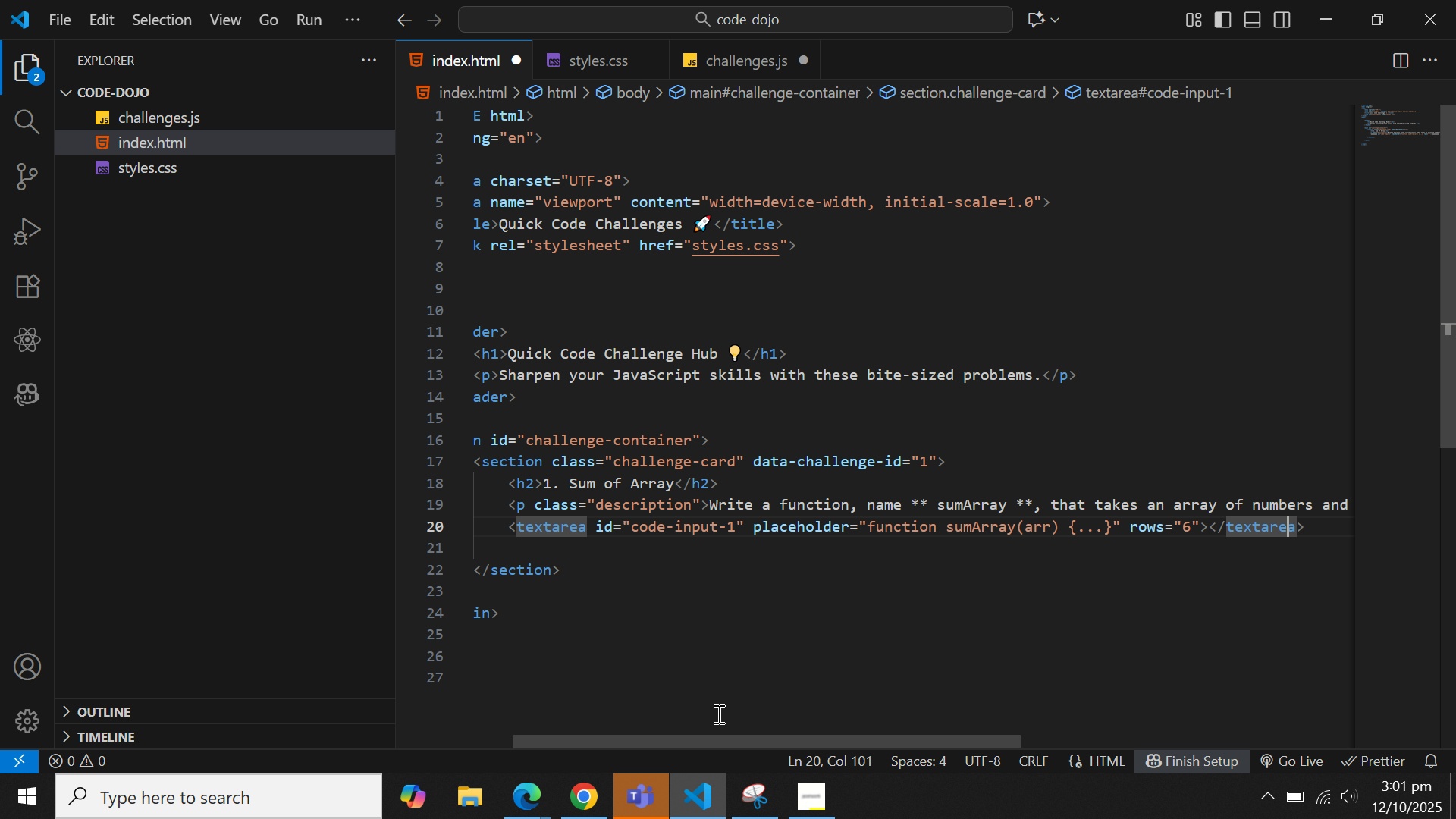 
key(ArrowRight)
 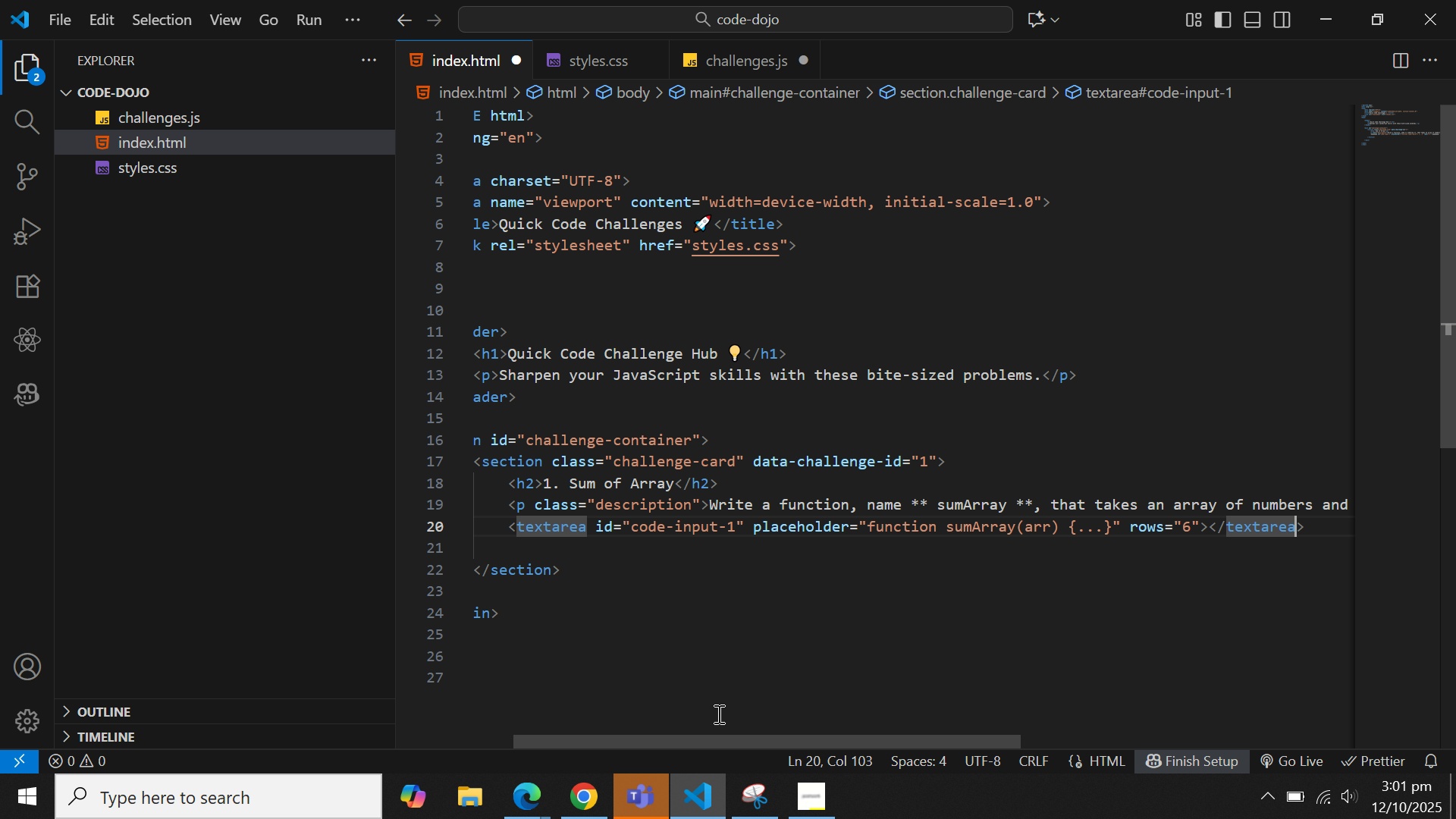 
key(ArrowRight)
 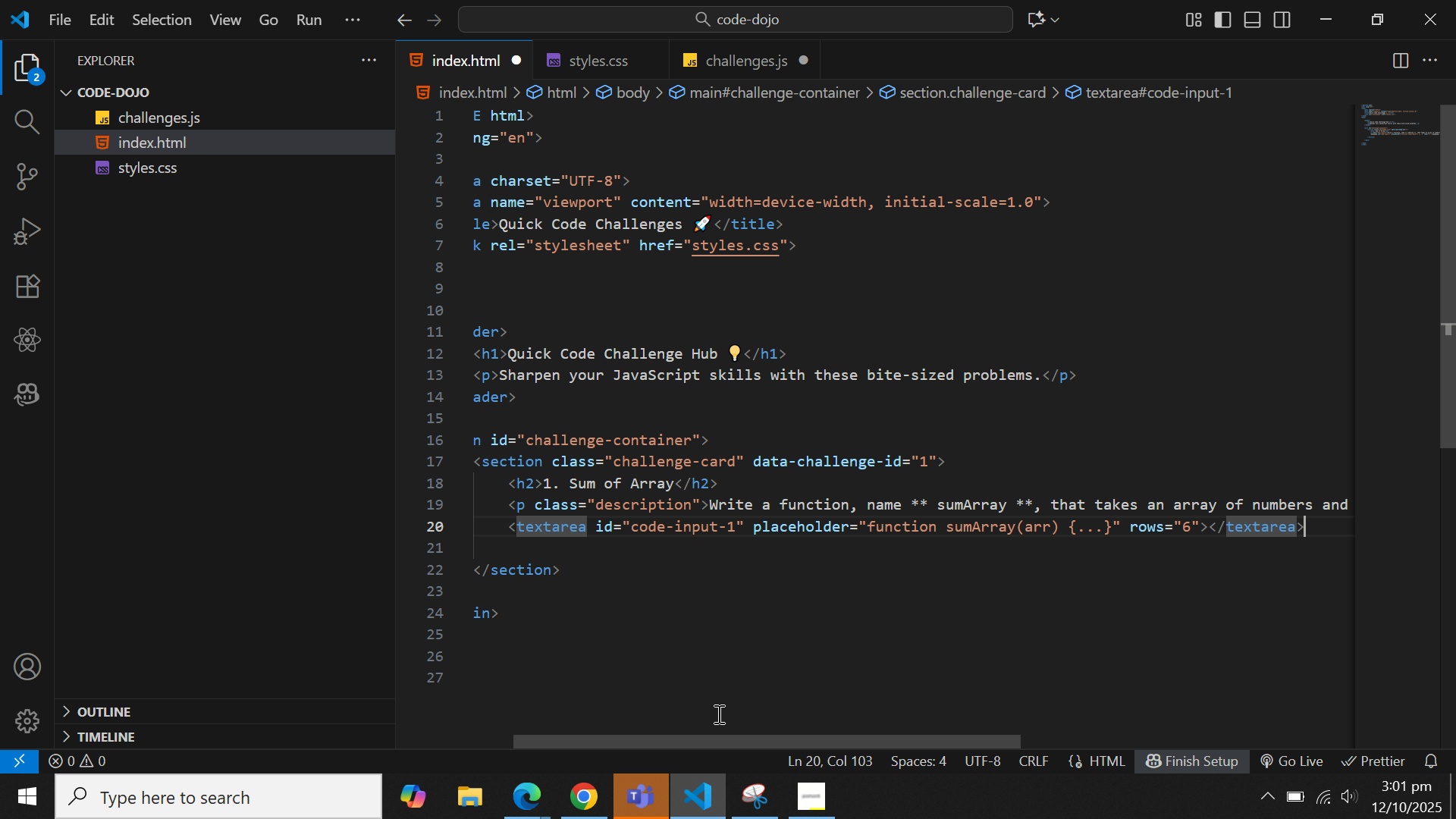 
key(ArrowRight)
 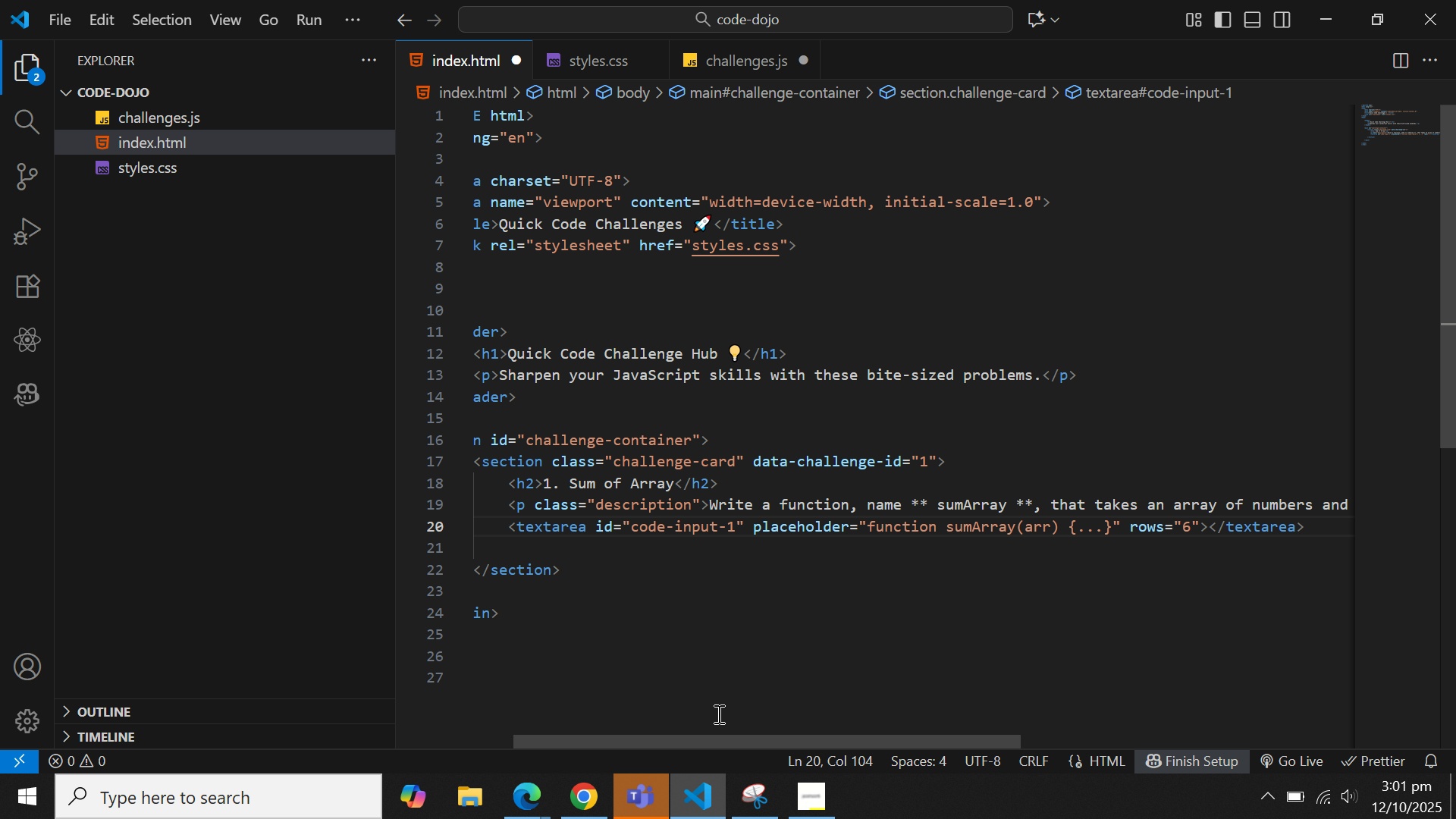 
key(Enter)
 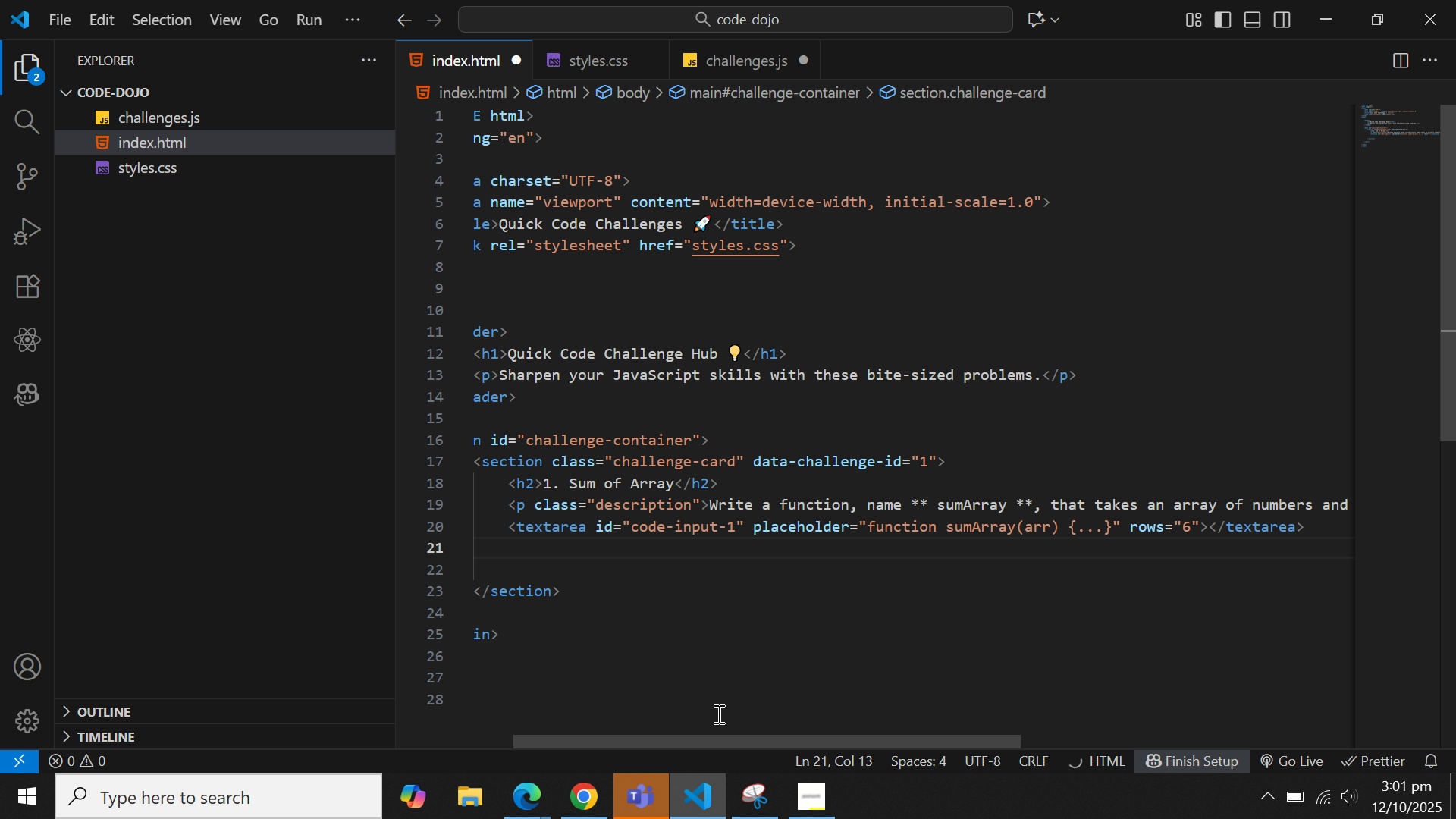 
type(<button on)
 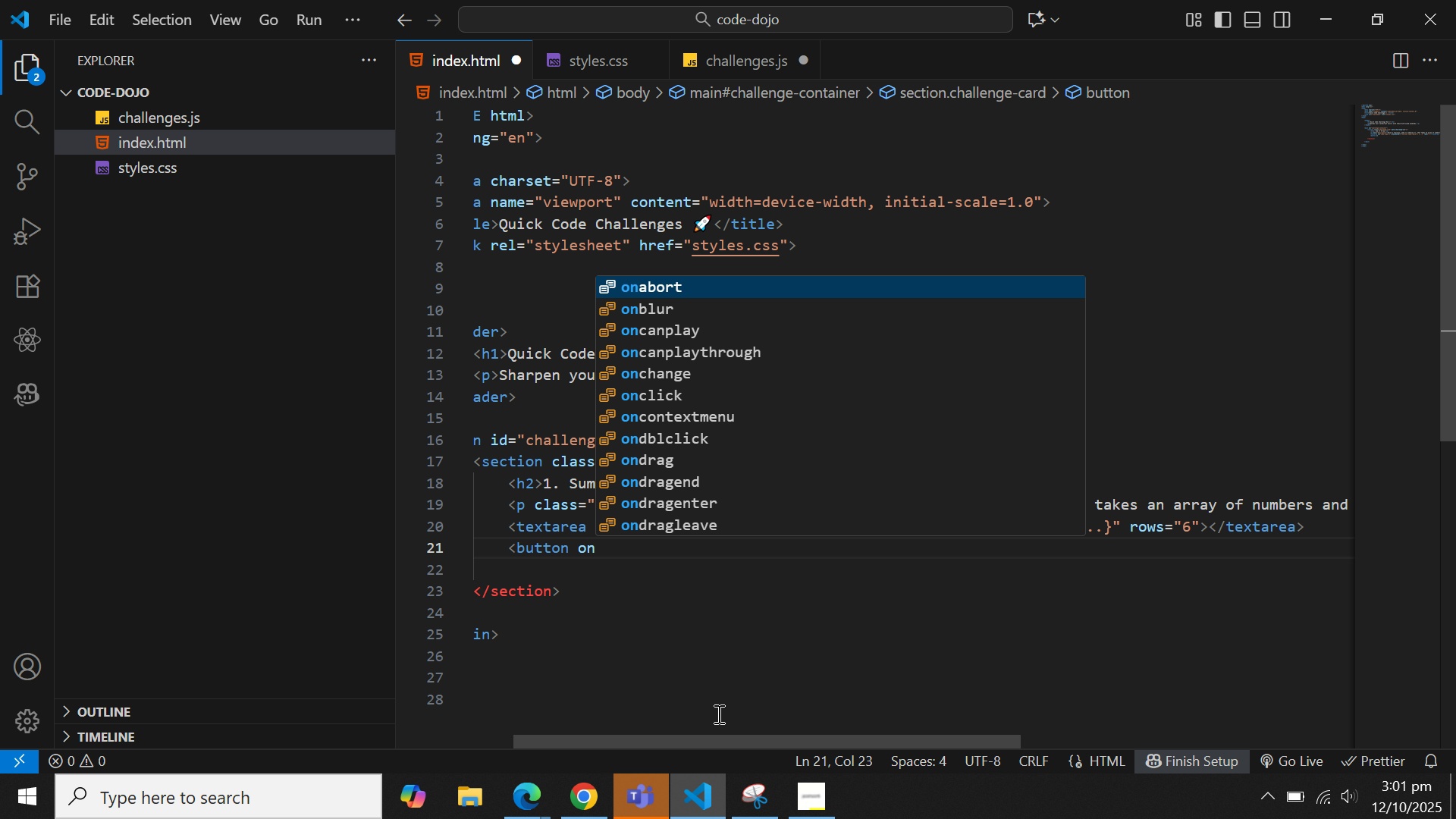 
key(ArrowDown)
 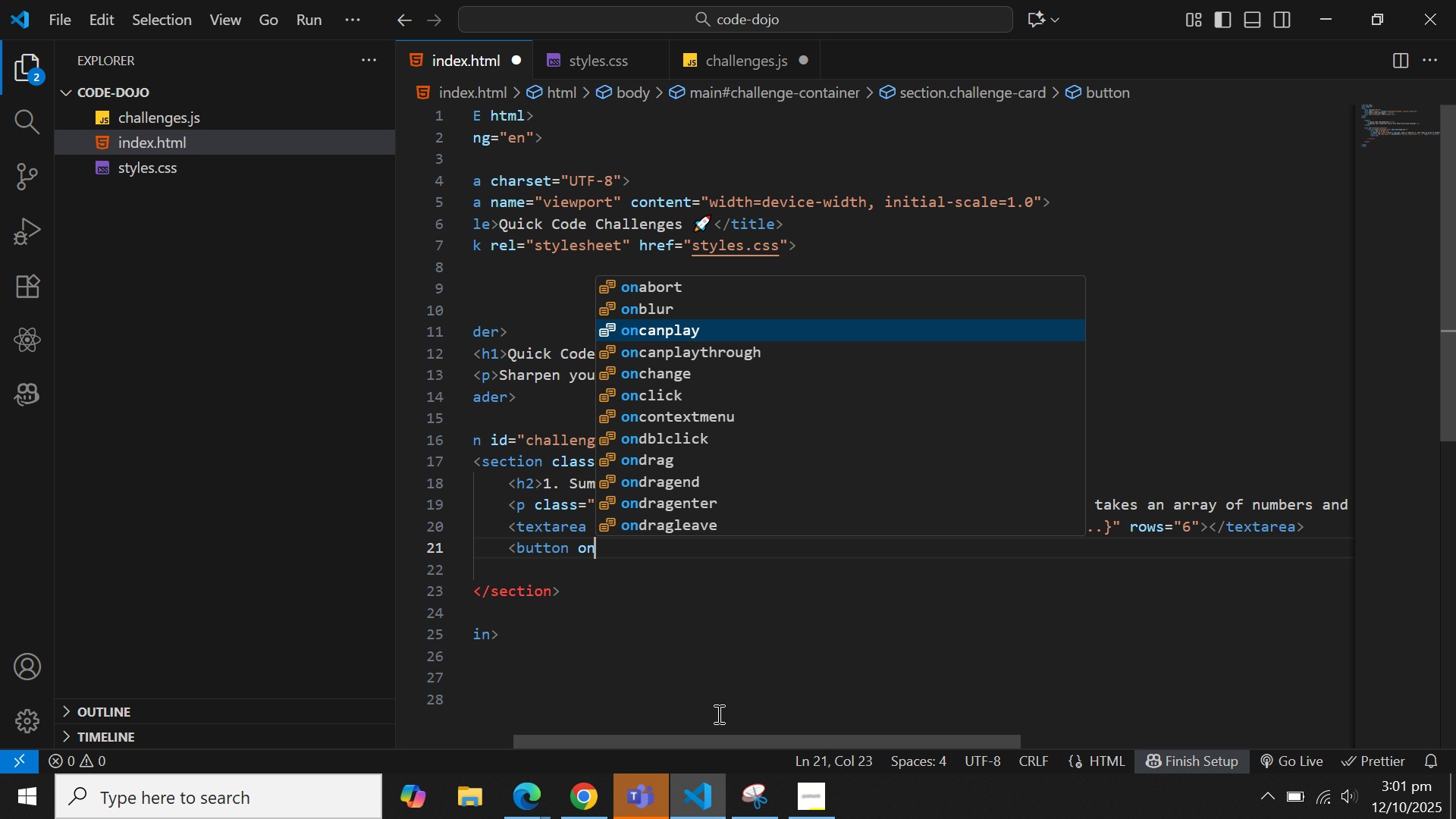 
key(ArrowDown)
 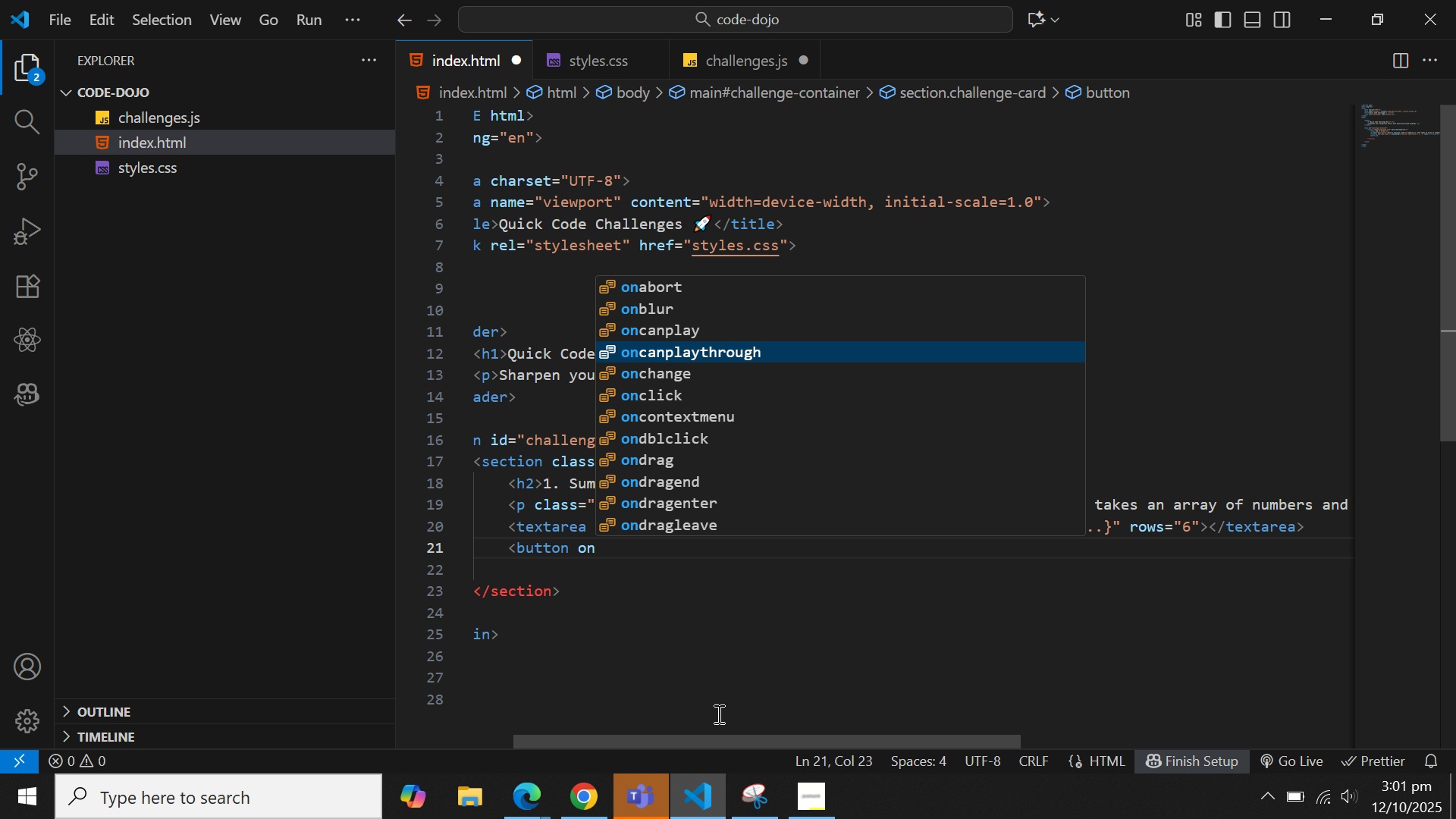 
key(ArrowDown)
 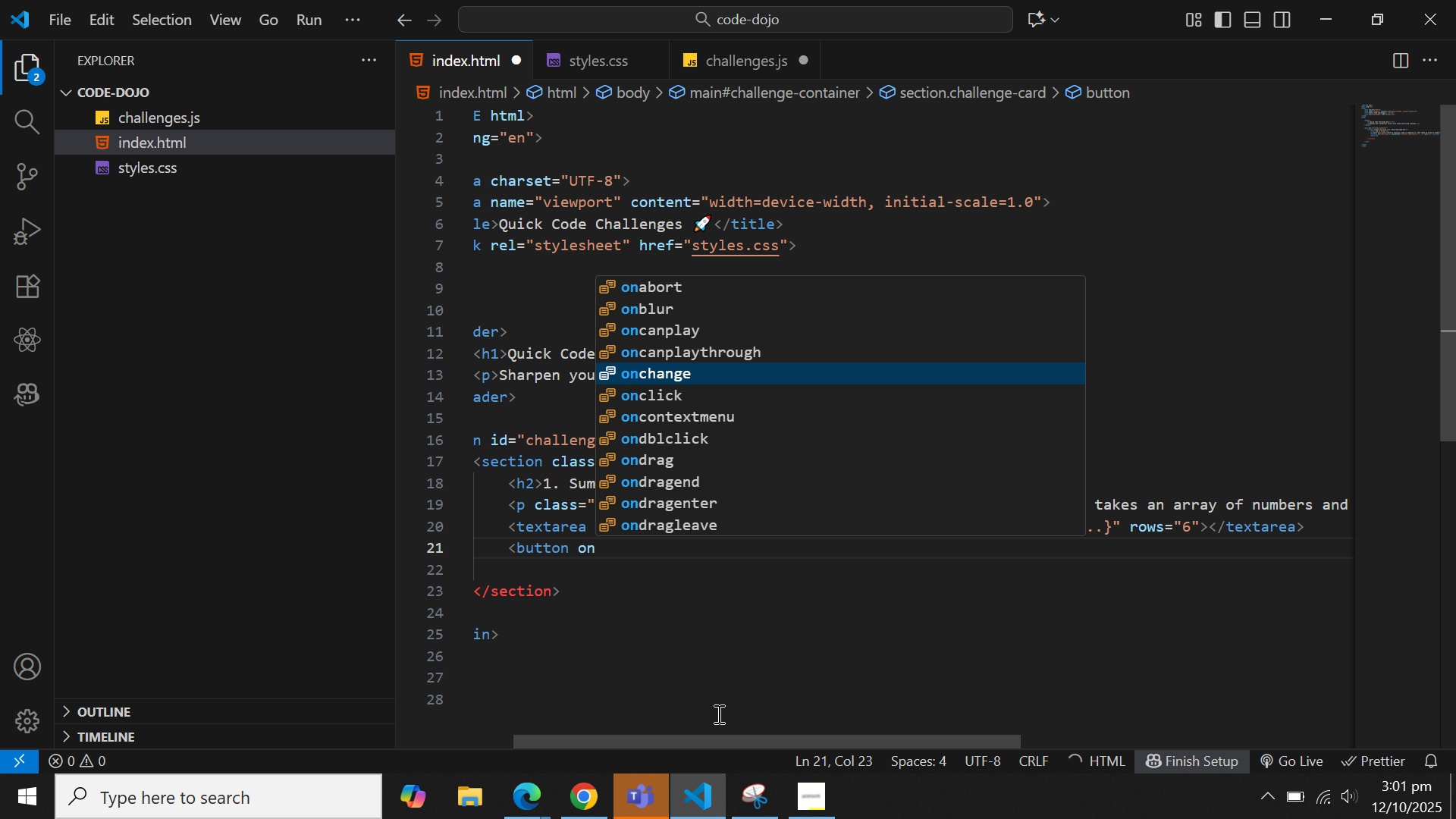 
key(ArrowDown)
 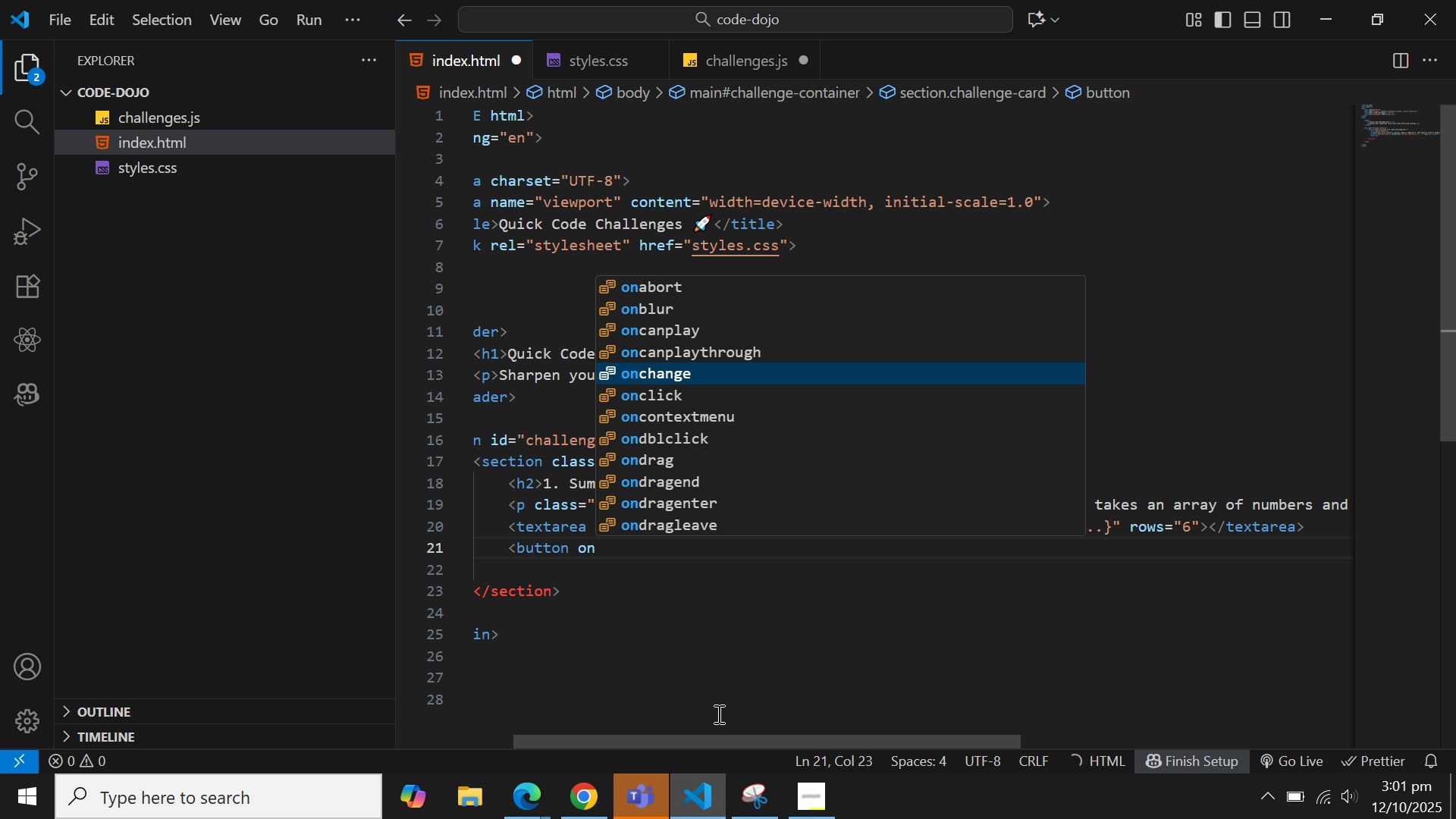 
key(ArrowDown)
 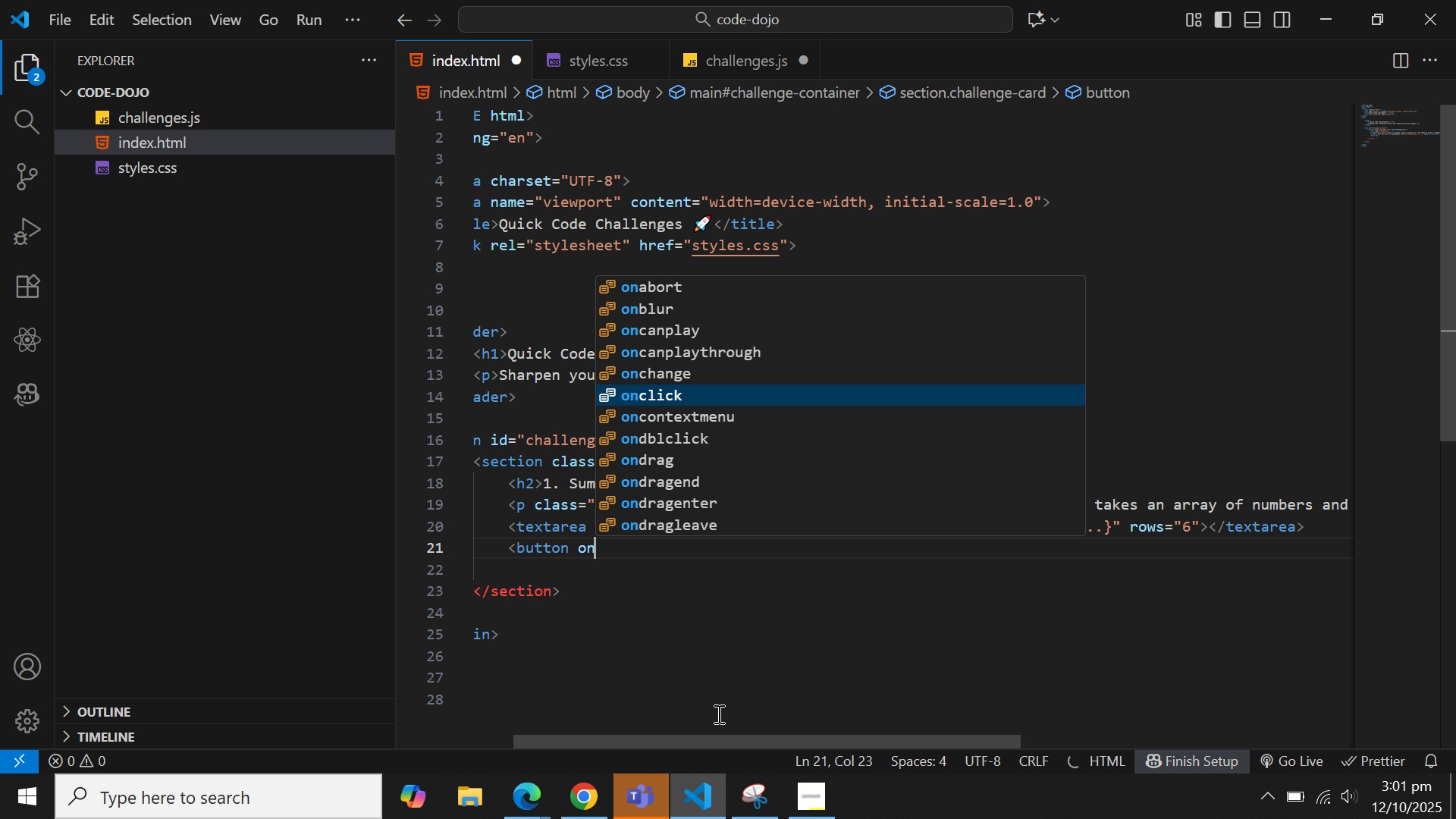 
key(Enter)
 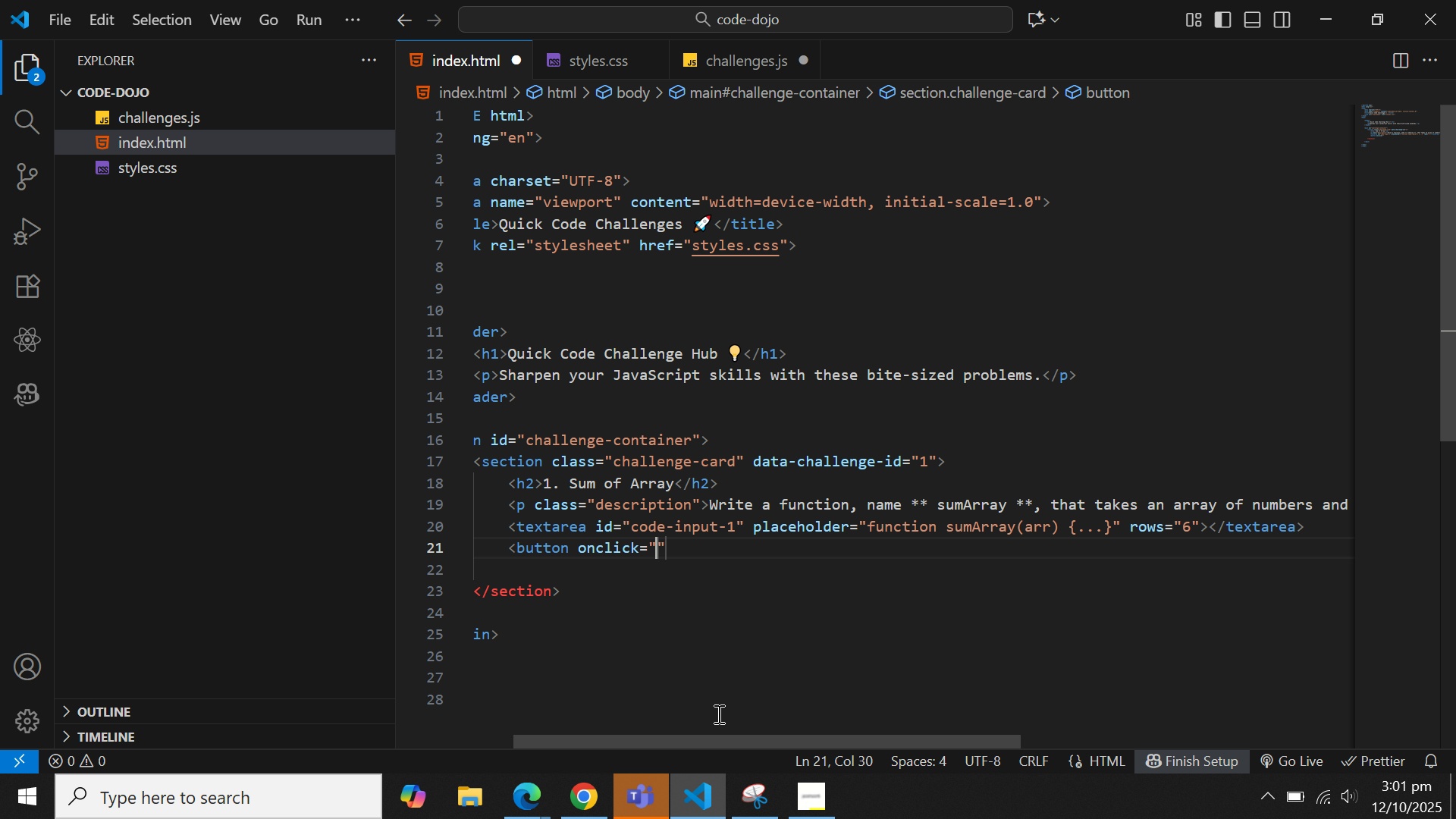 
type(submitChallenge(1))
 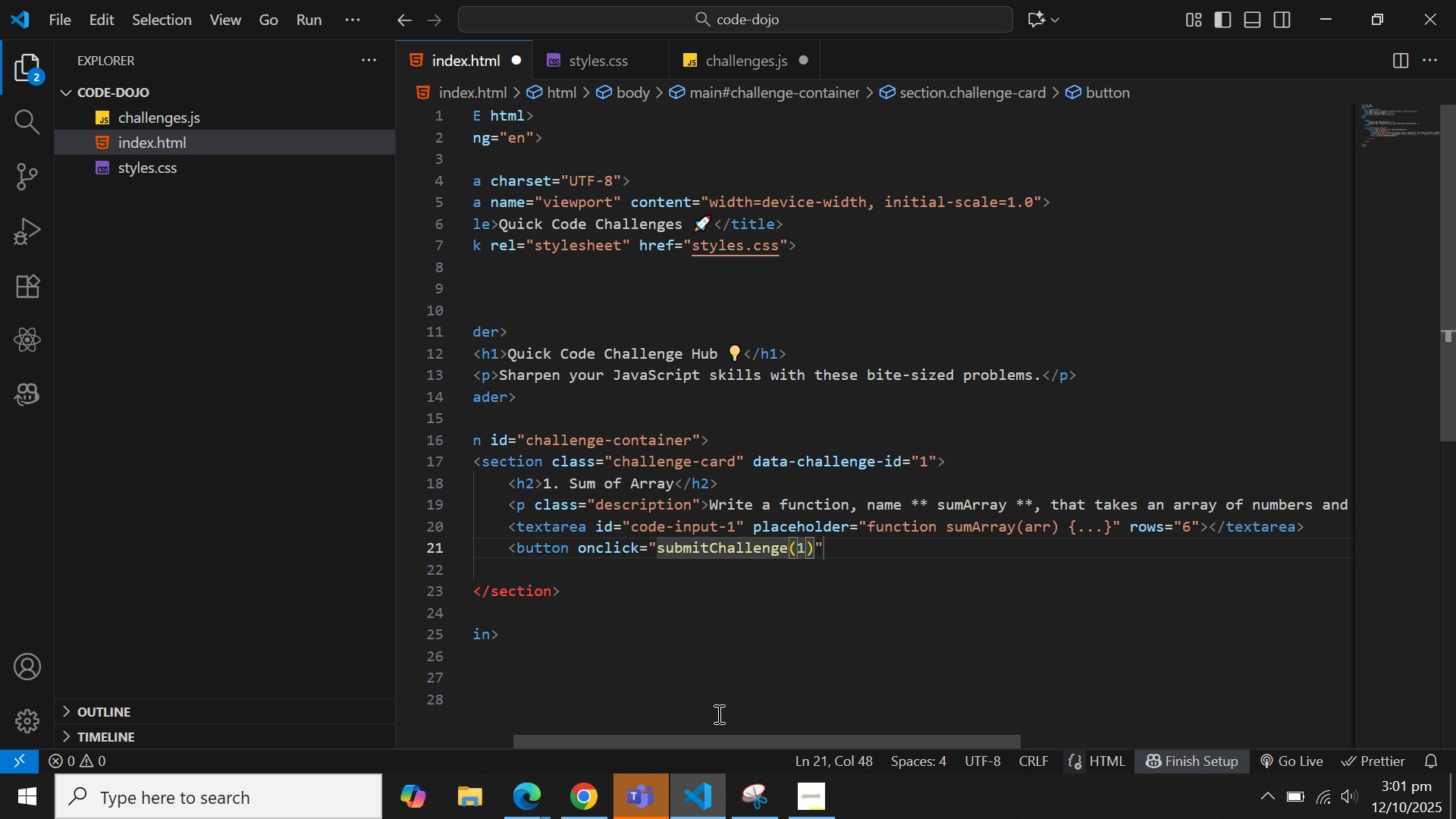 
wait(6.59)
 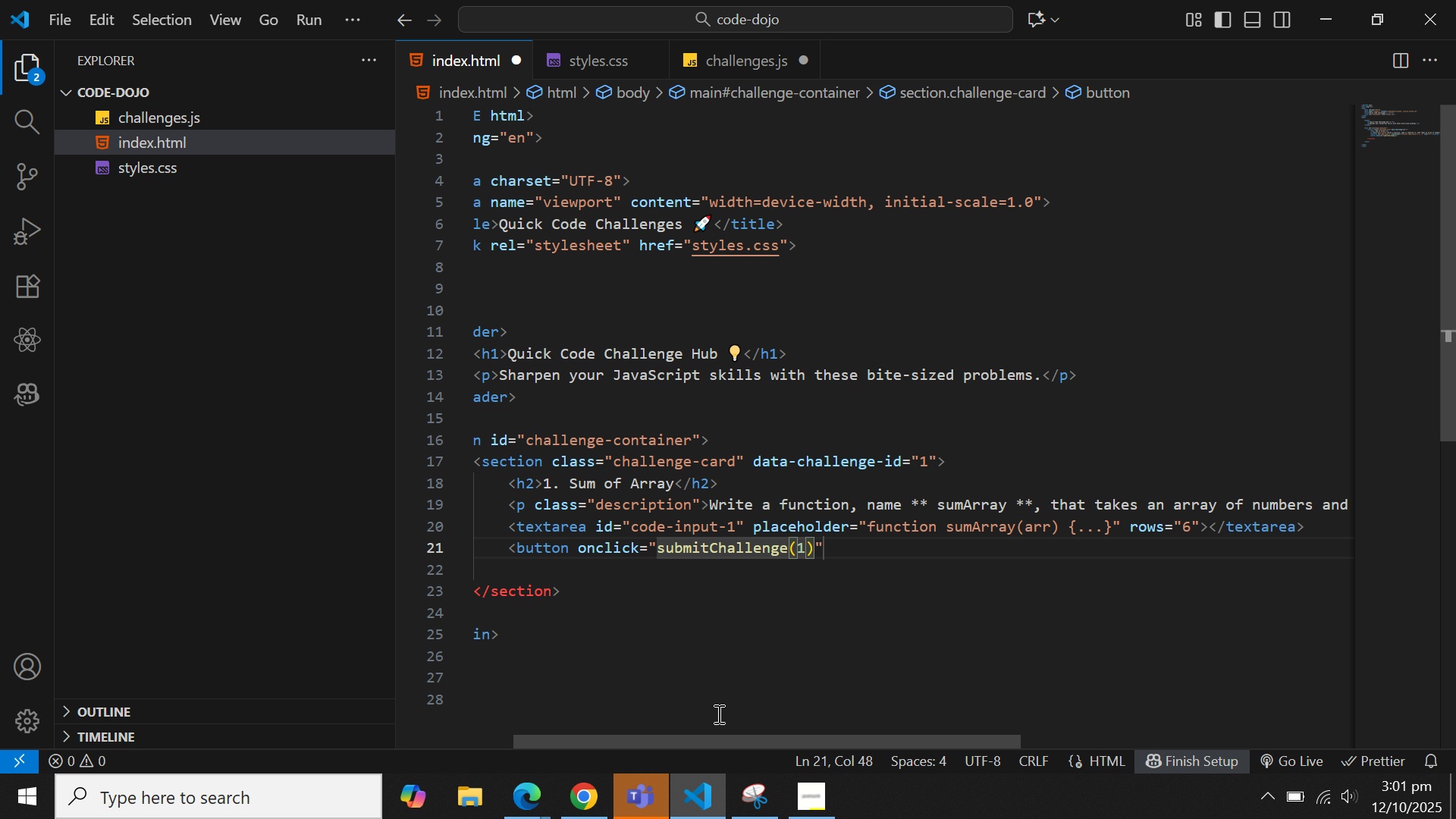 
key(ArrowRight)
 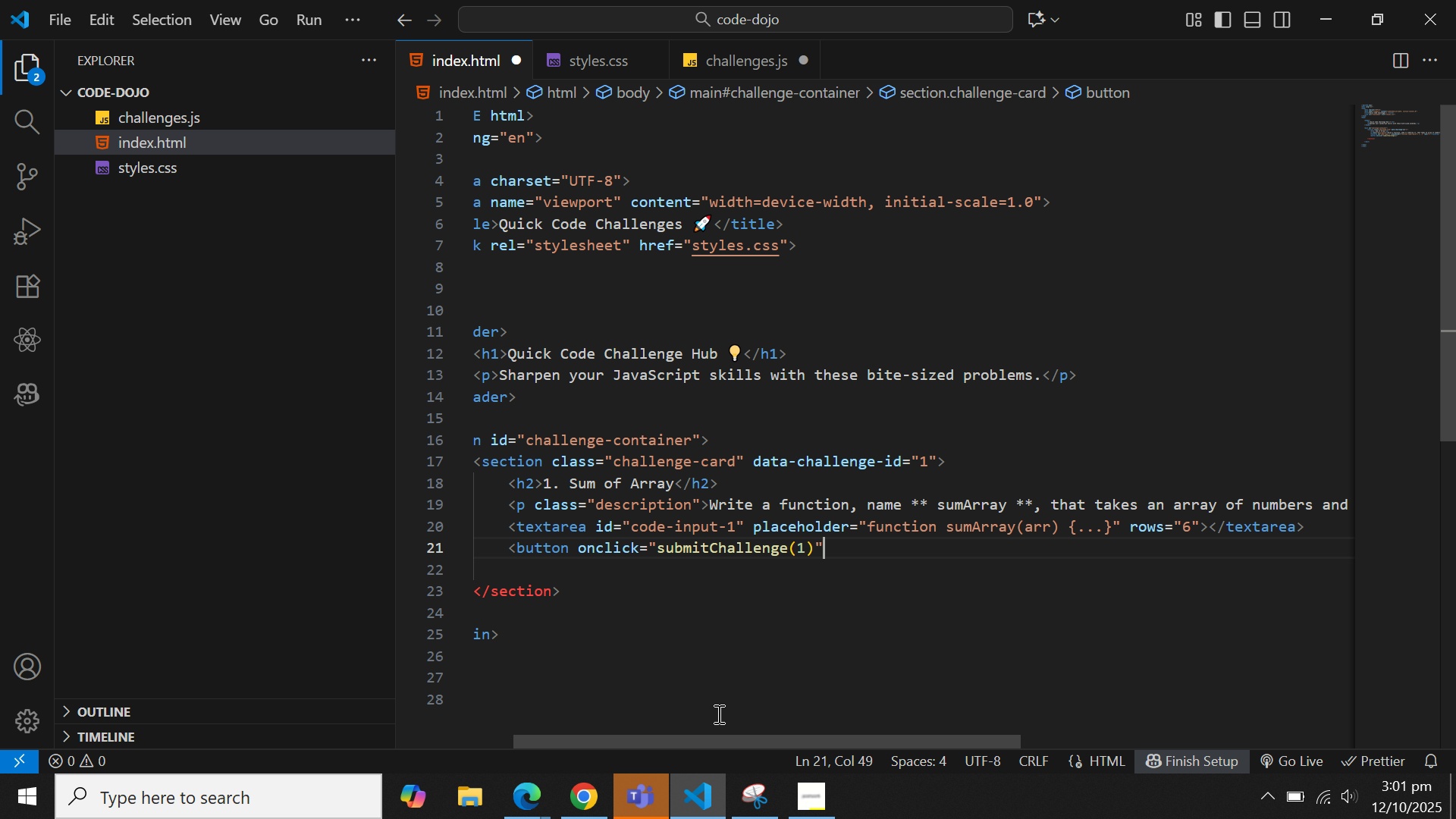 
type(>Submit Code)
 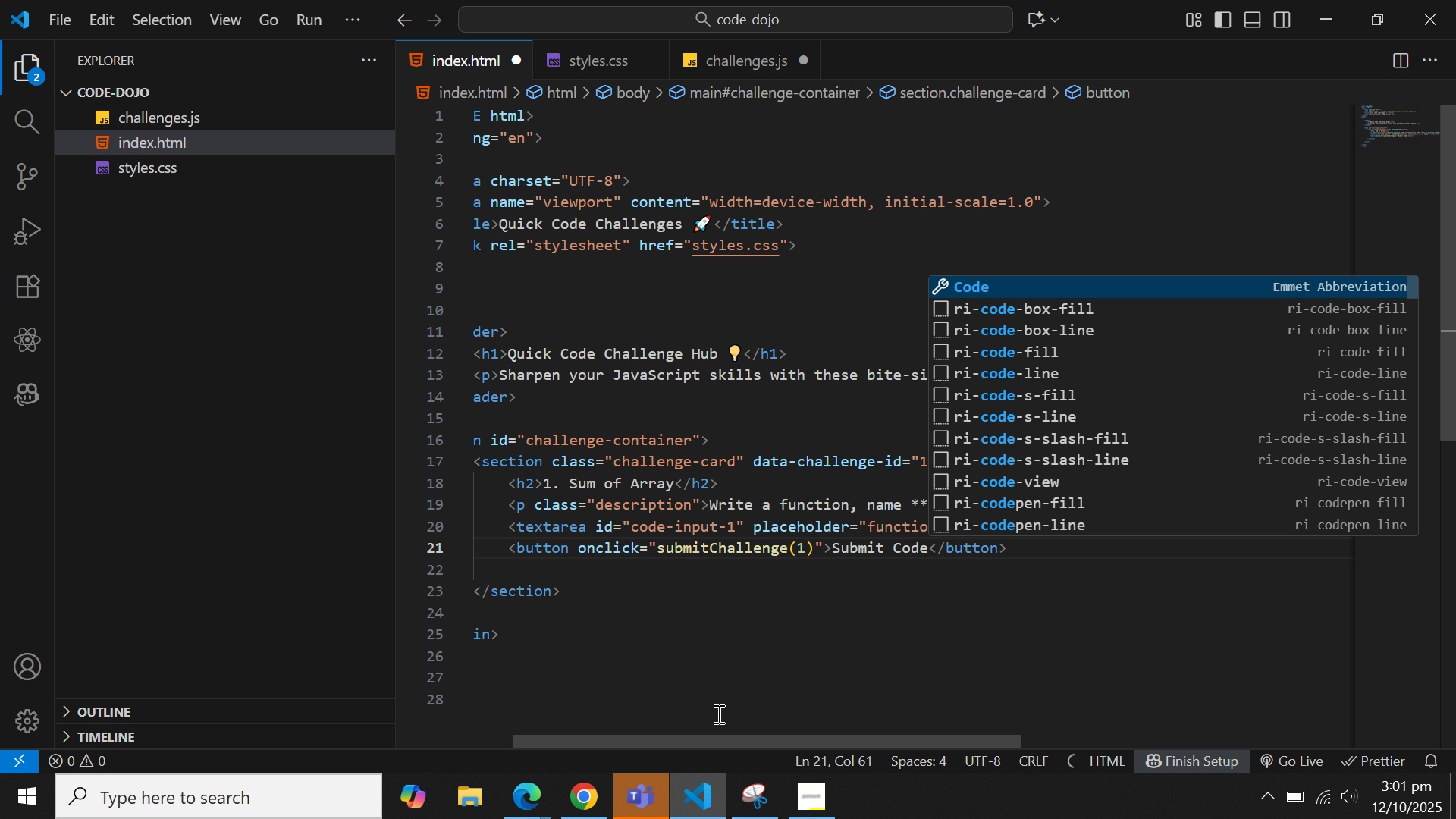 
 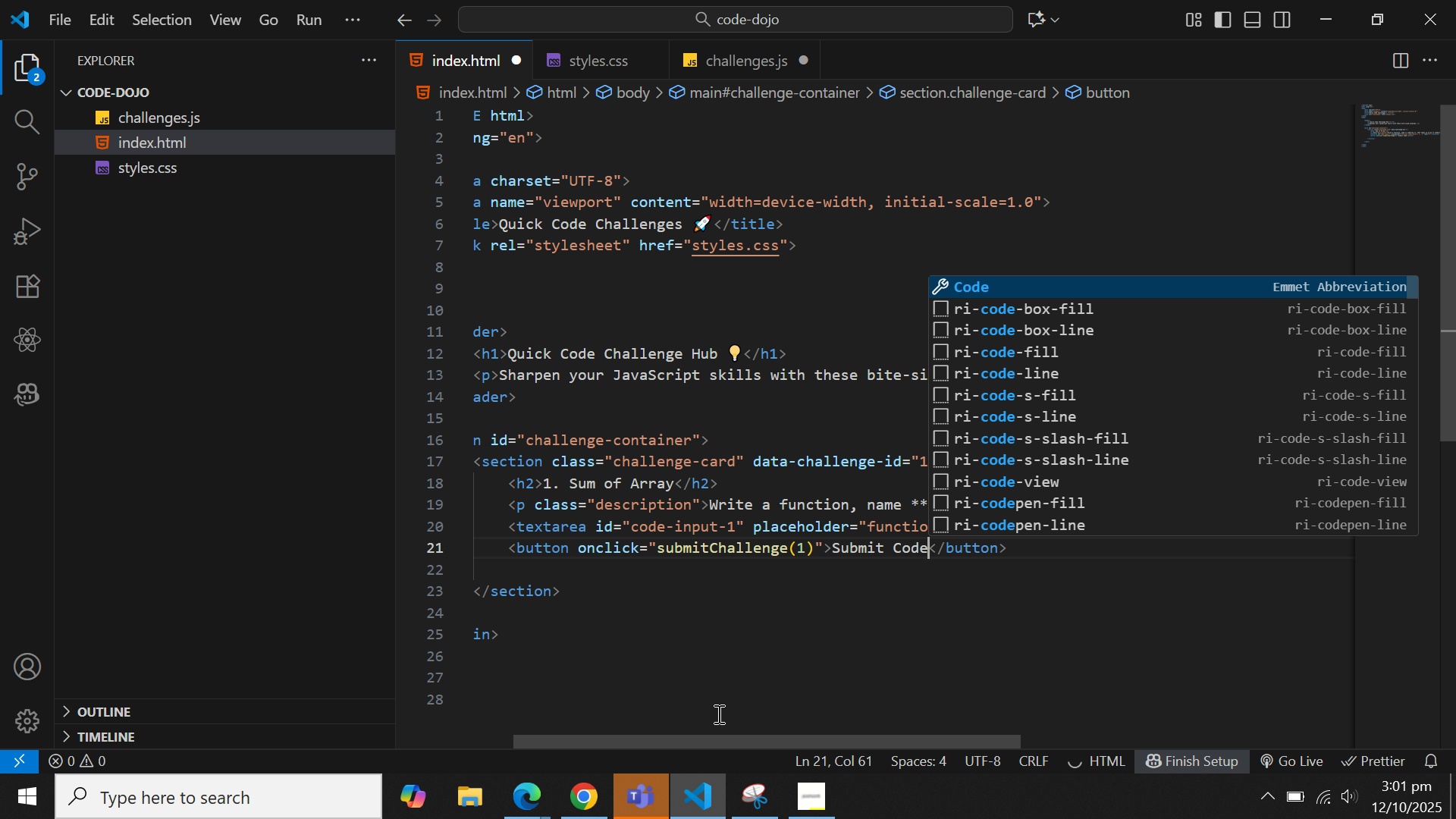 
key(ArrowRight)
 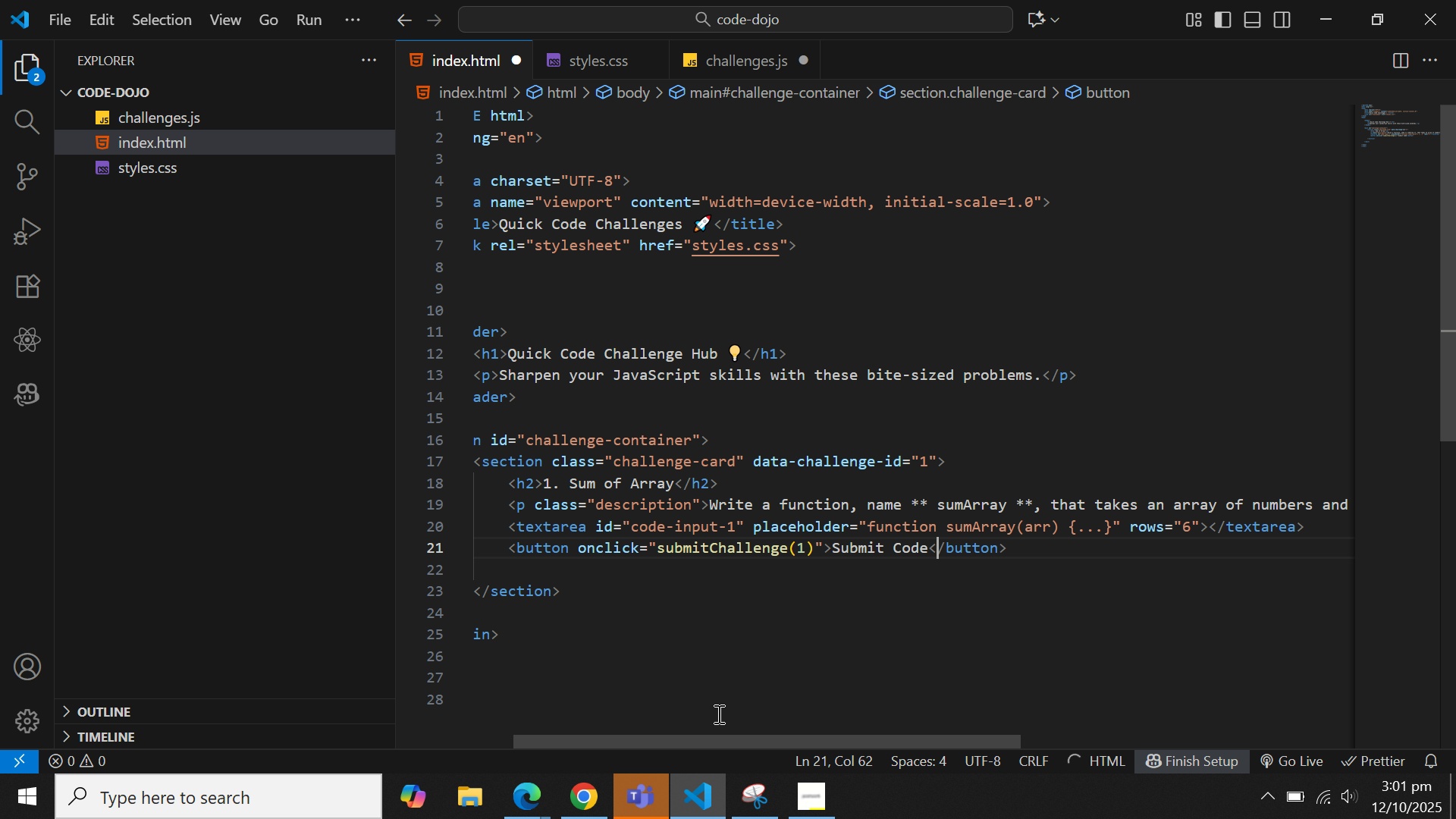 
key(ArrowRight)
 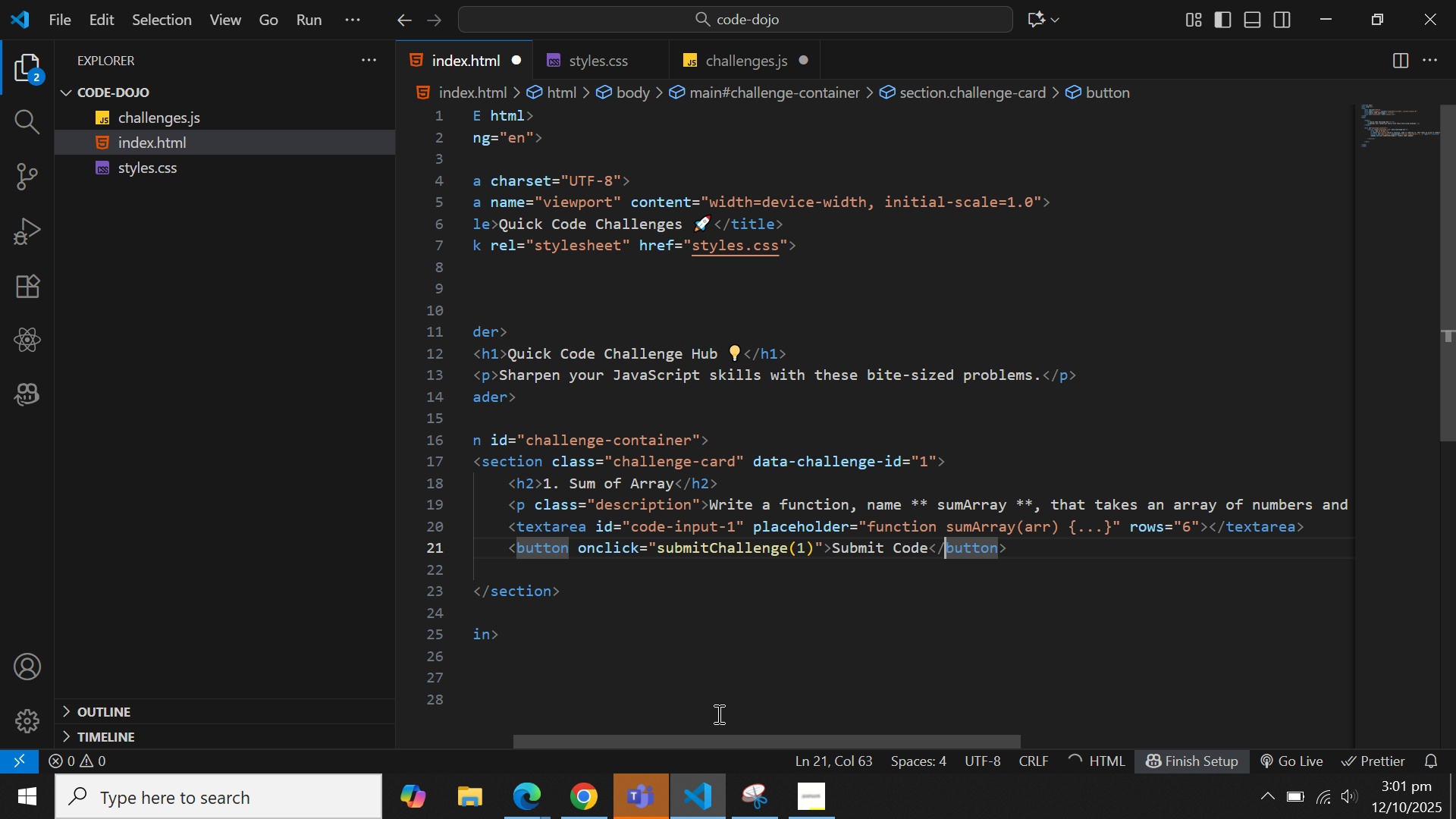 
key(ArrowRight)
 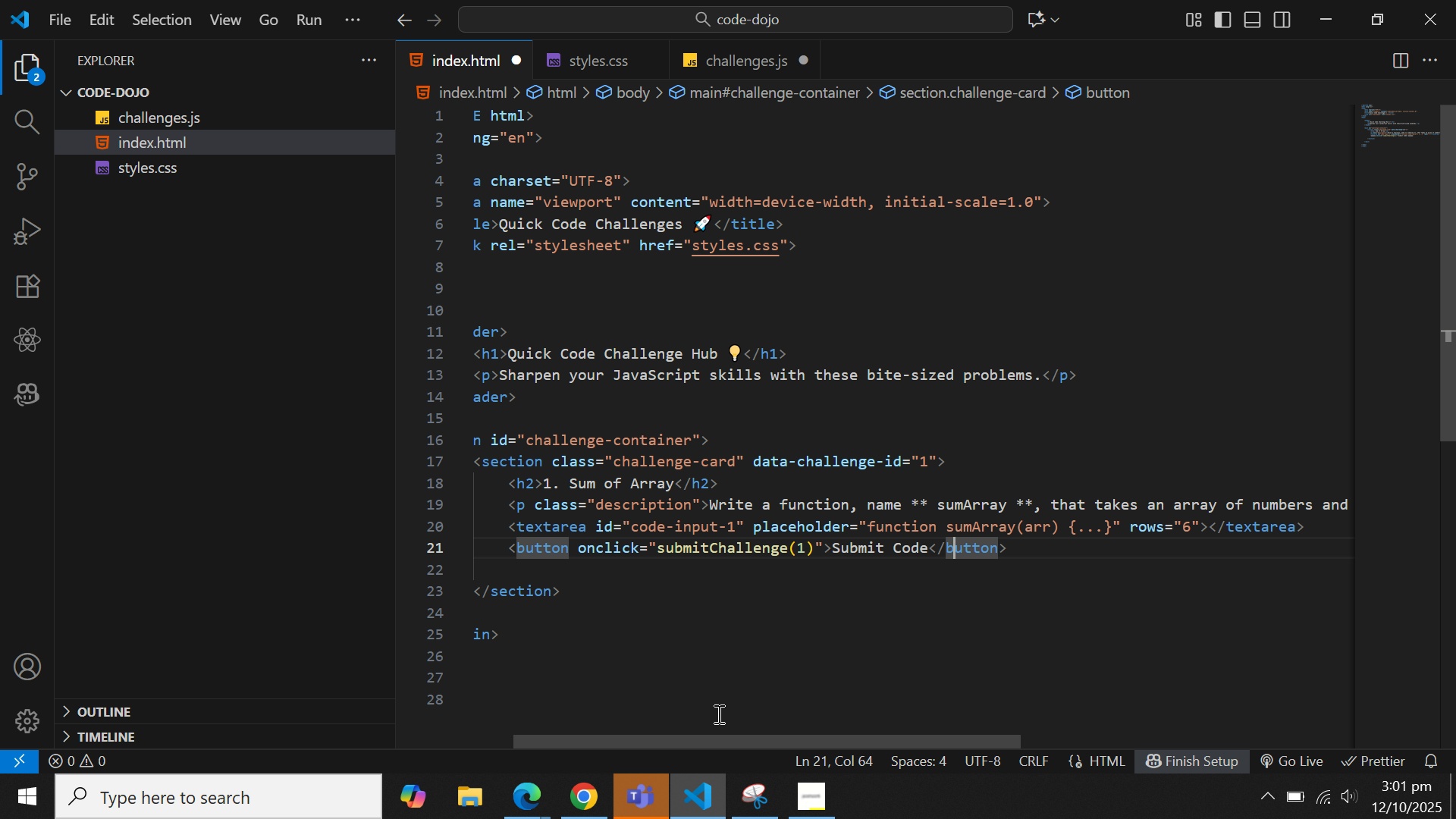 
key(ArrowDown)
 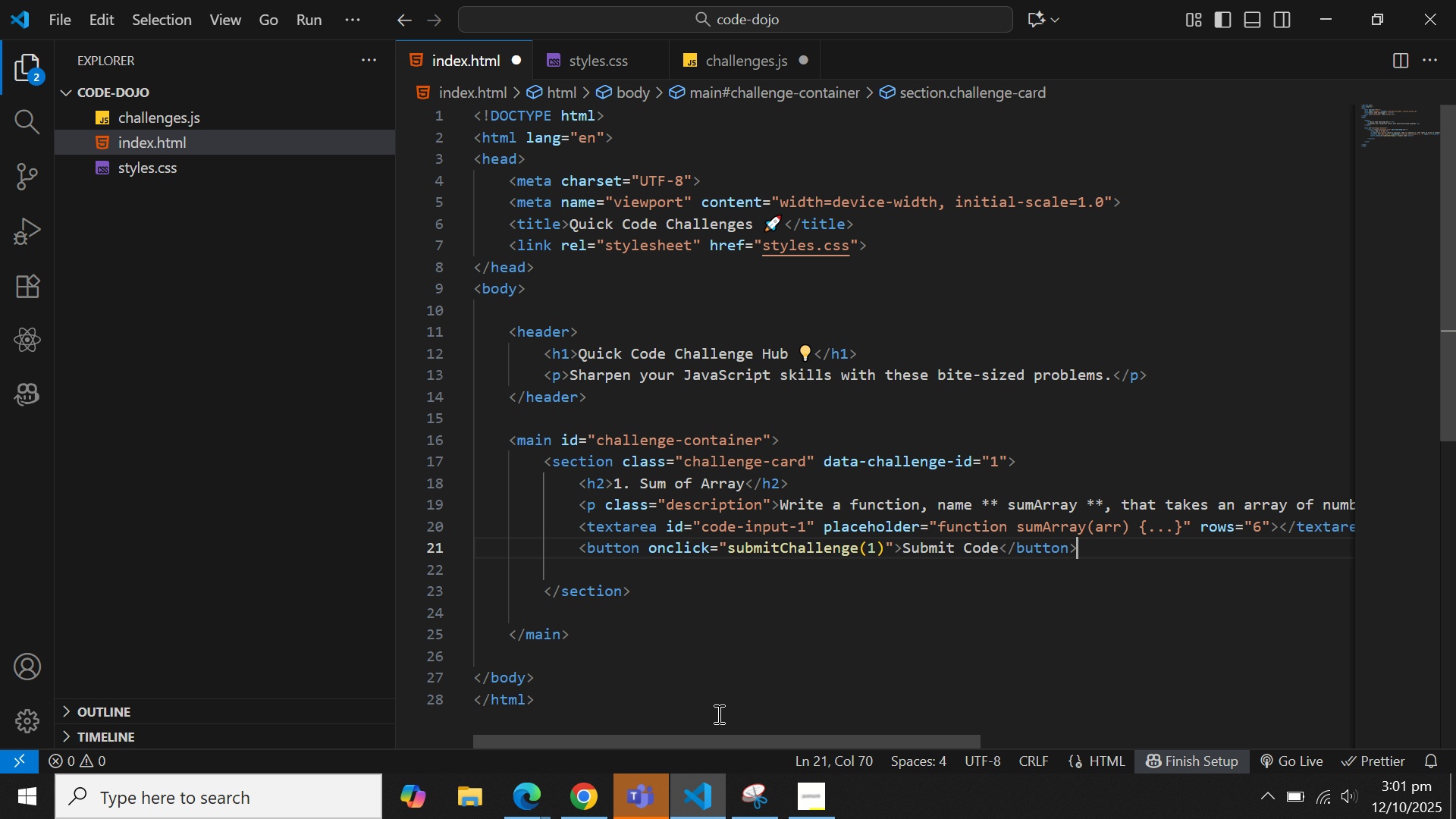 
key(ArrowLeft)
 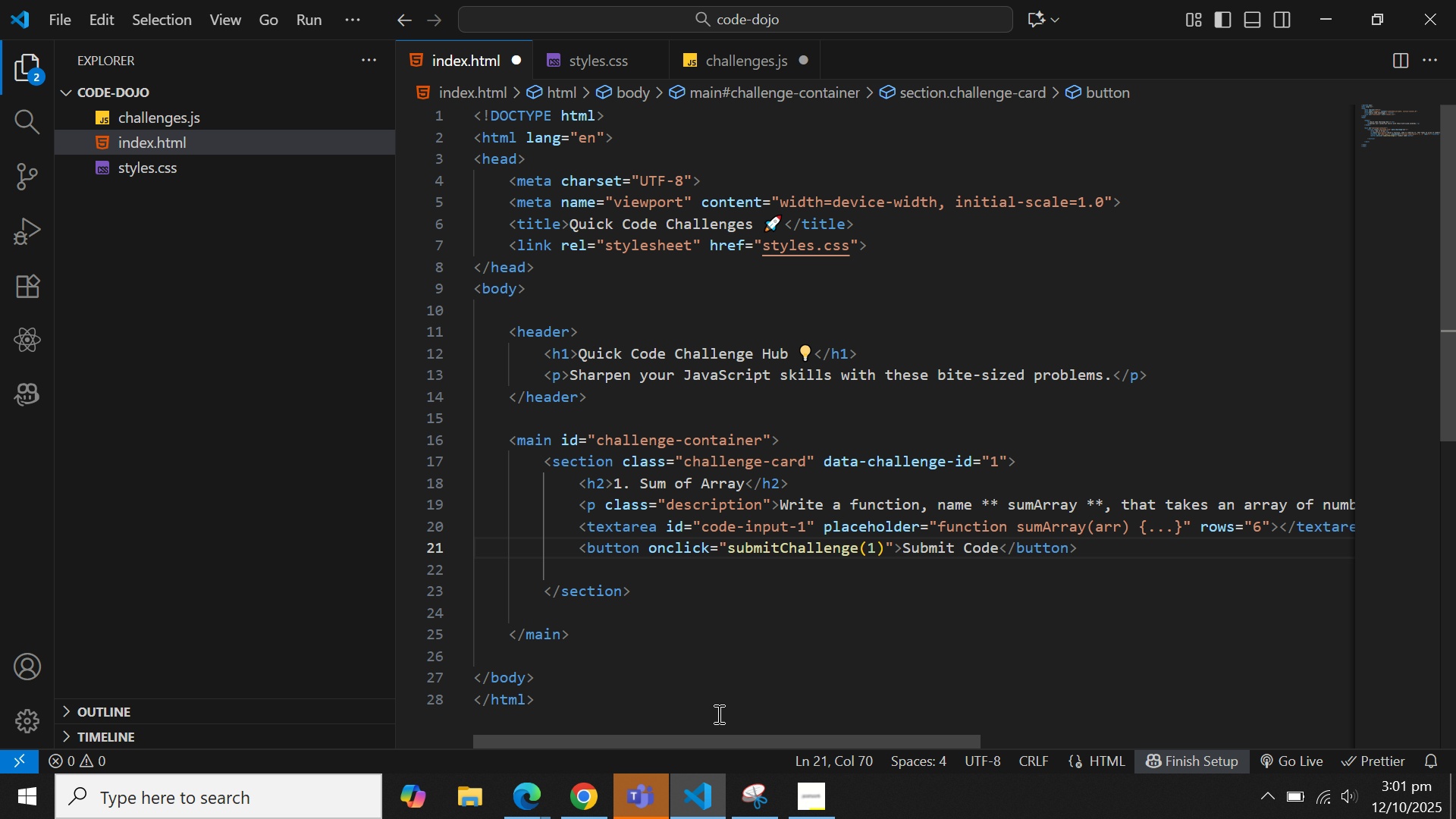 
key(Enter)
 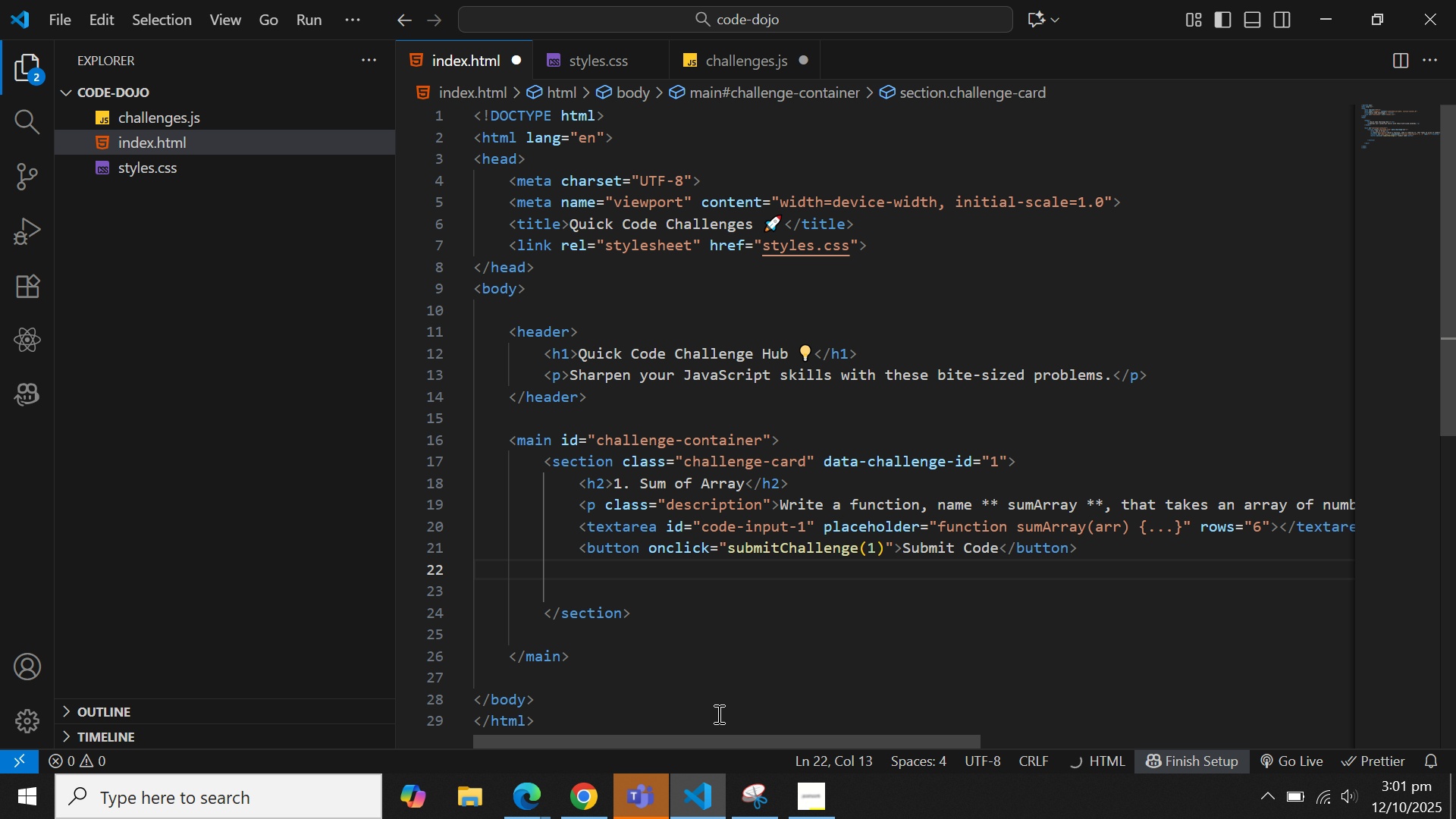 
type(div)
key(Backspace)
key(Backspace)
key(Backspace)
type(<div)
 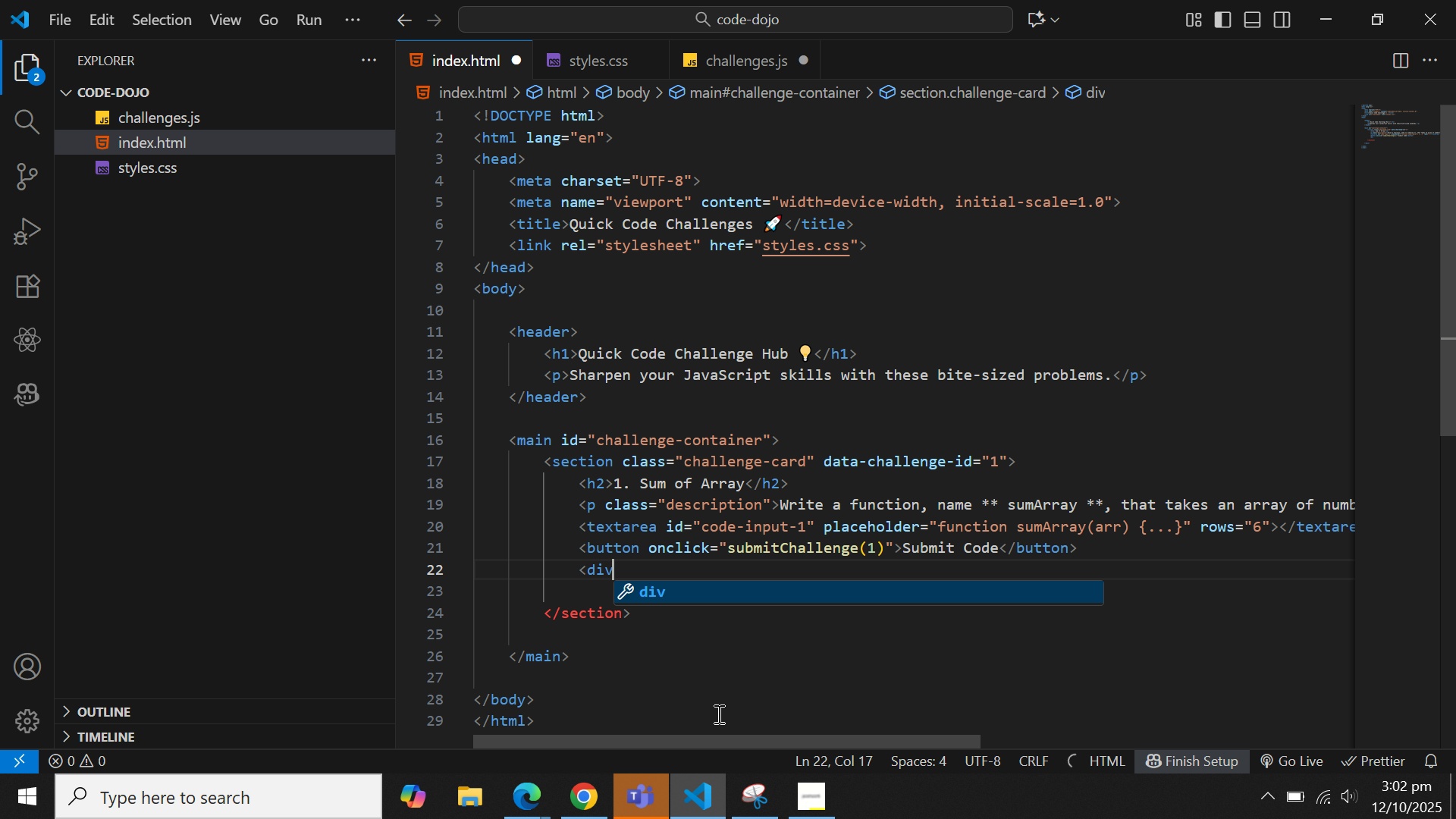 
key(Enter)
 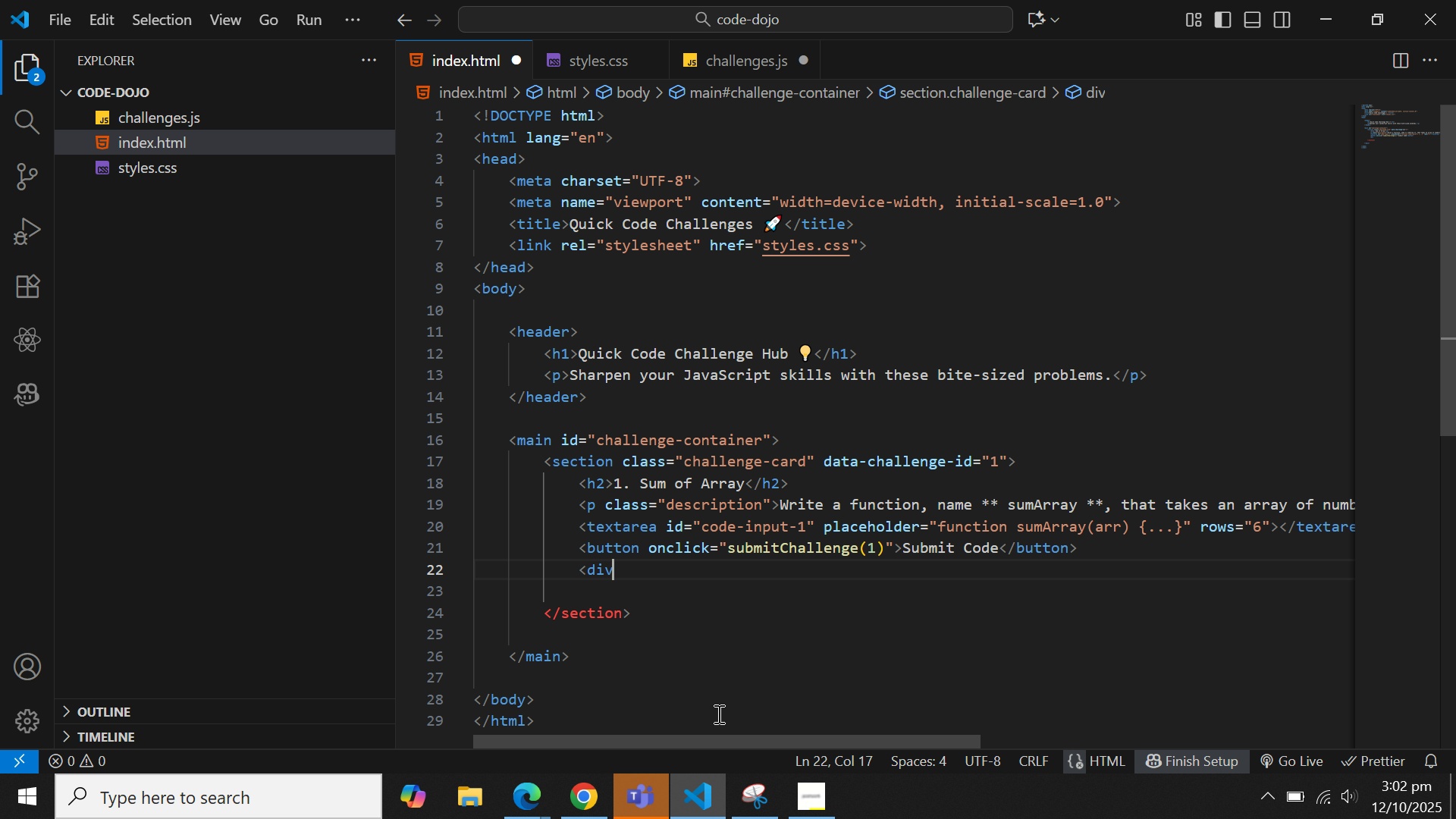 
key(Shift+Period)
 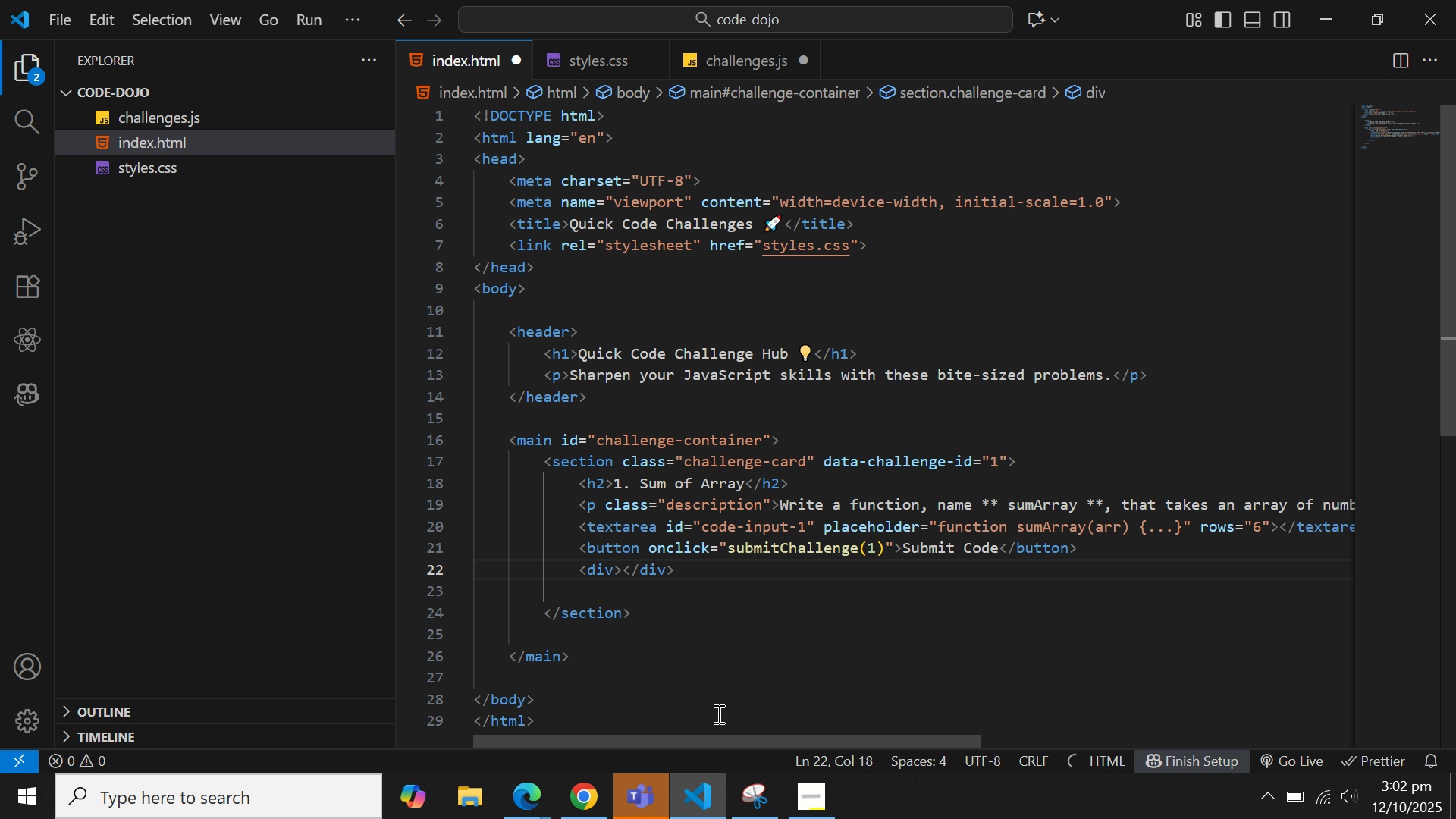 
key(ArrowLeft)
 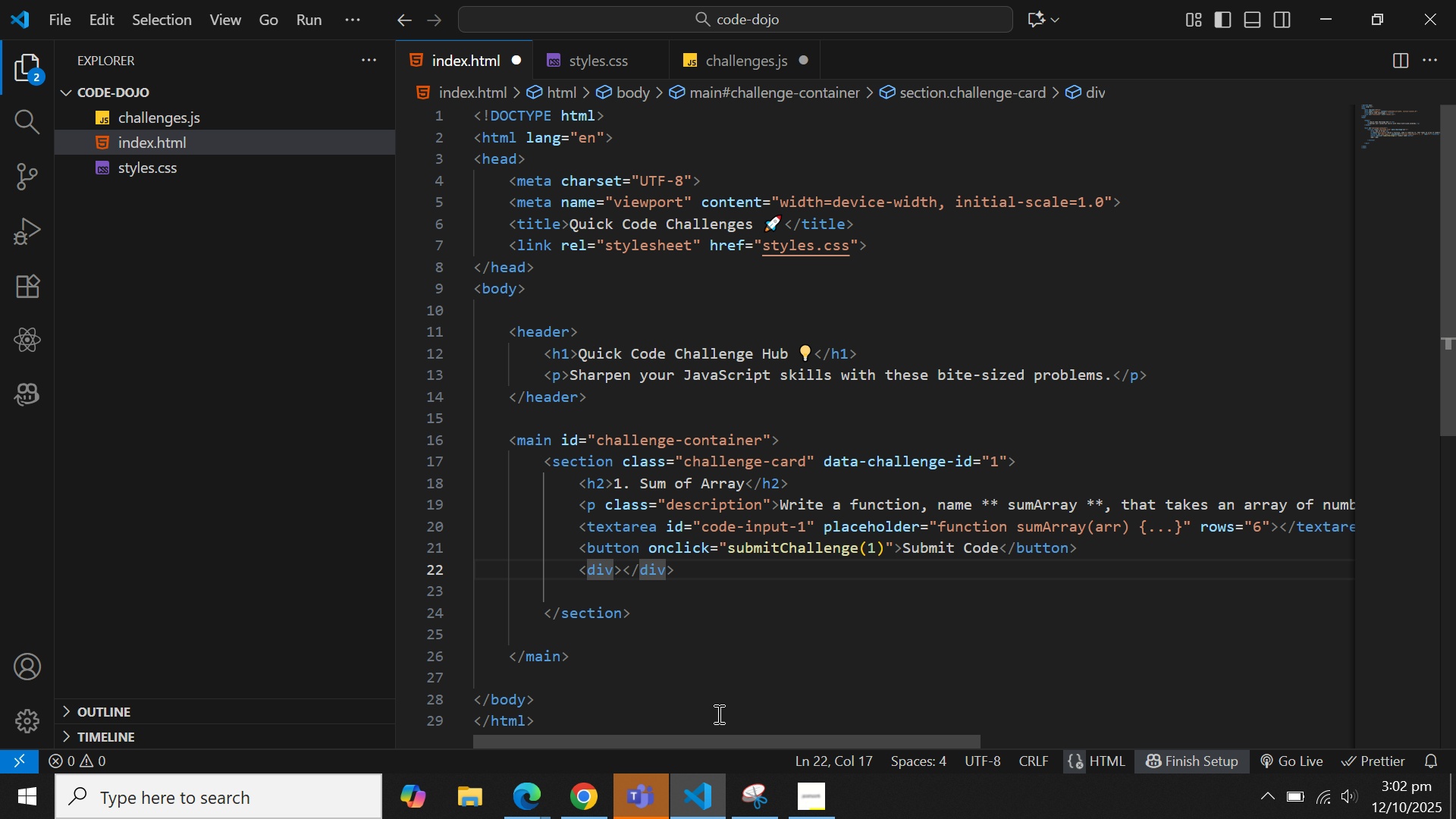 
type( id )
key(Backspace)
type(=output-1)
 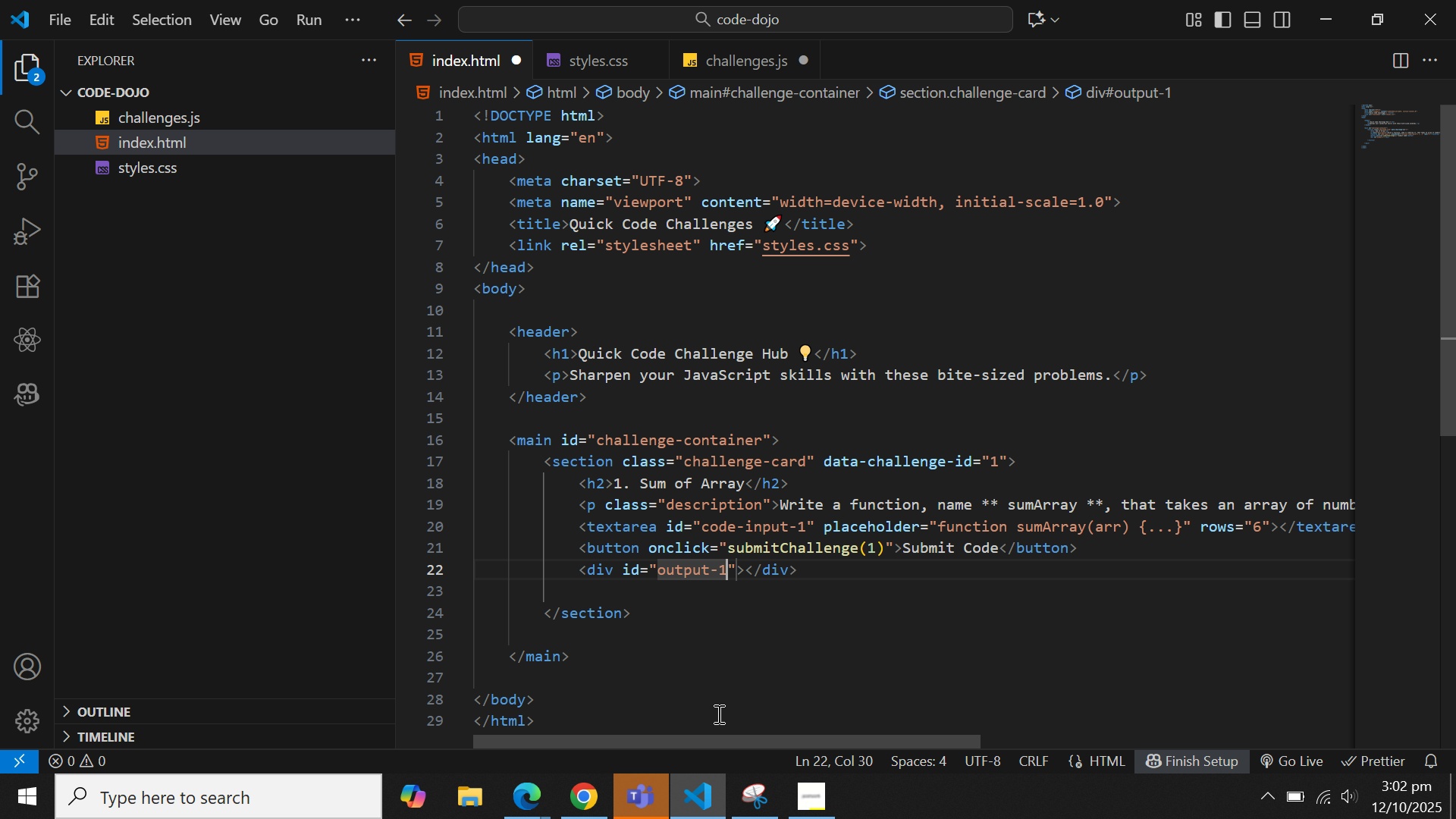 
wait(5.35)
 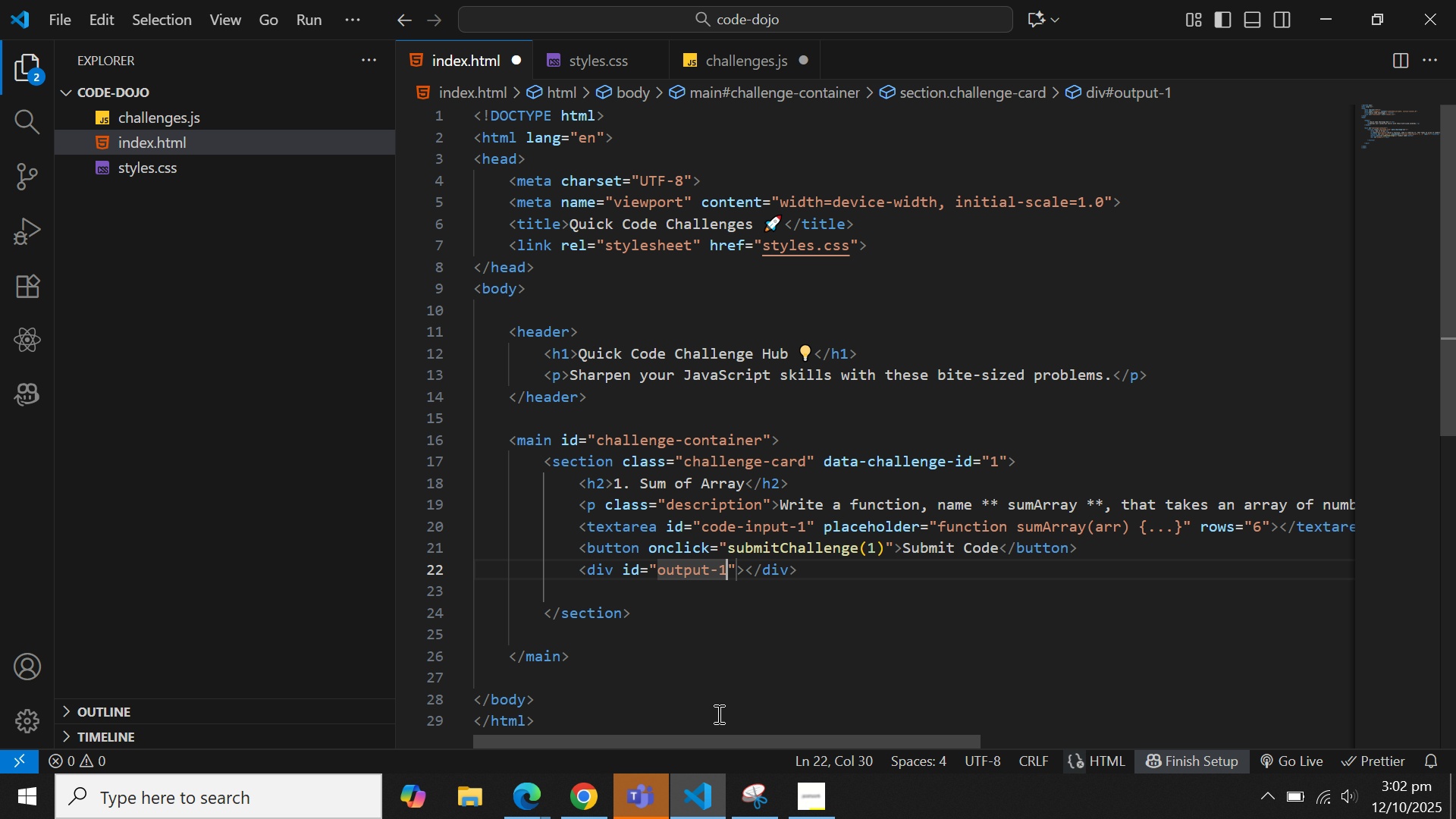 
key(ArrowRight)
 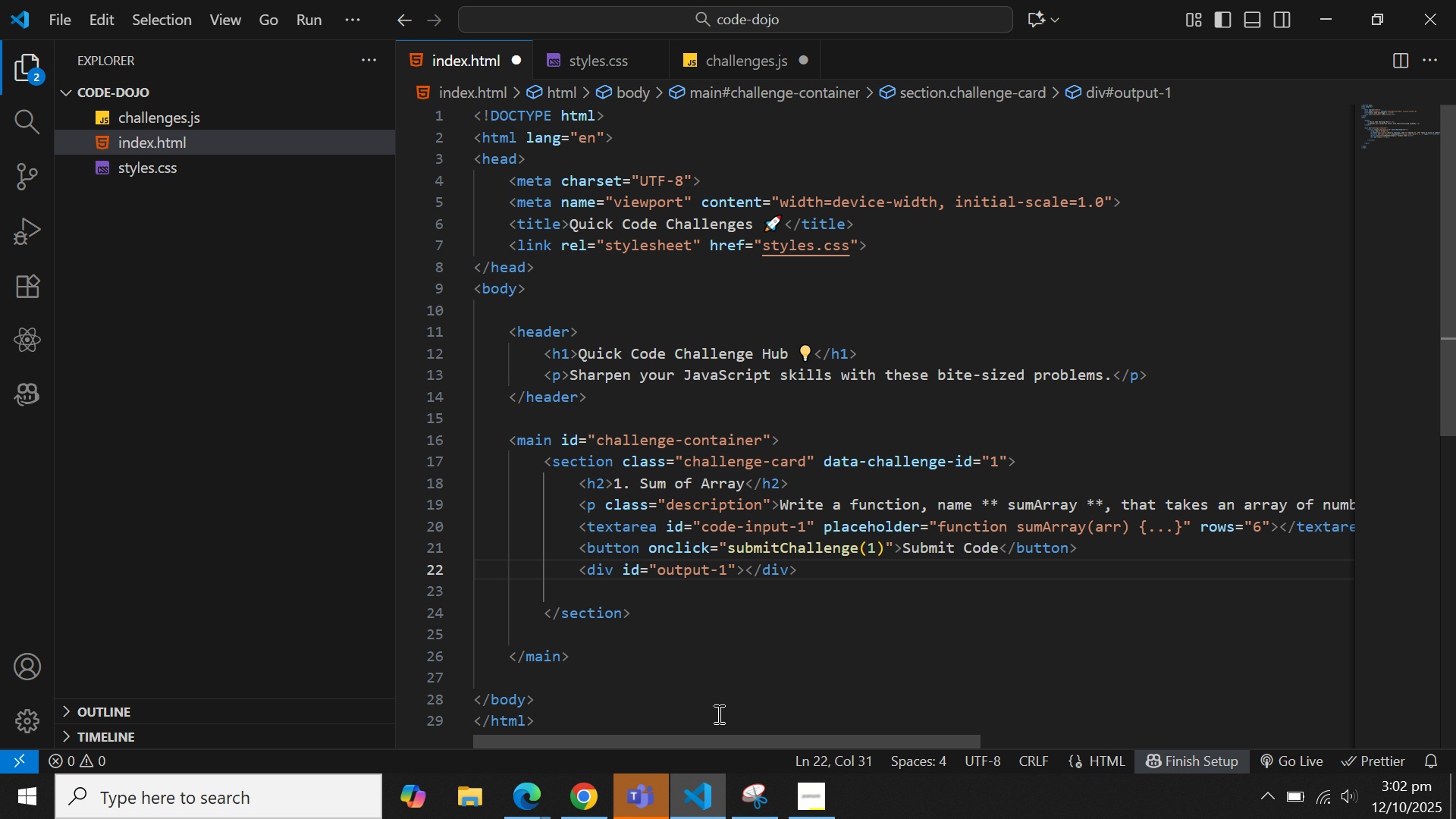 
type( class)
 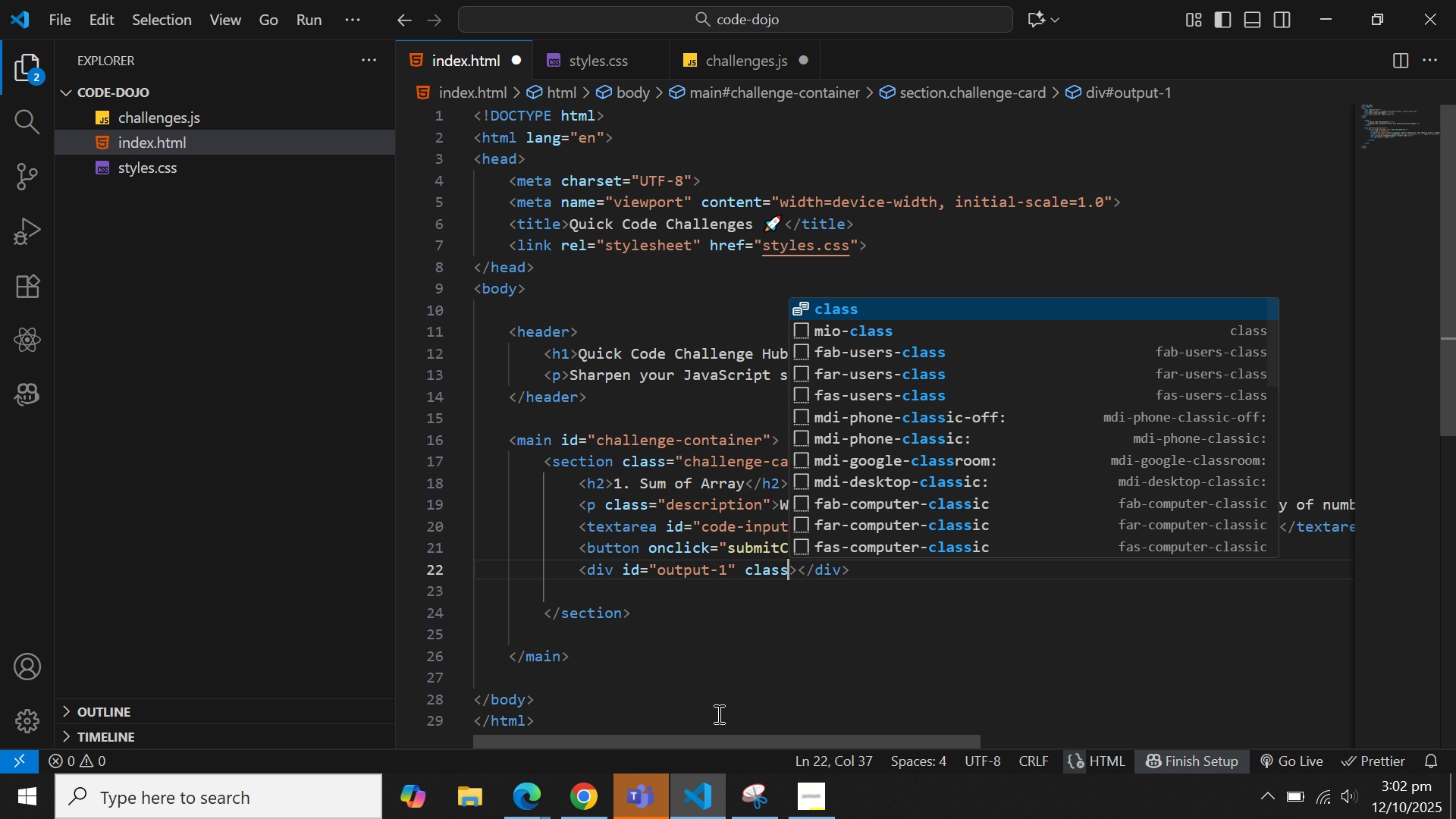 
key(Enter)
 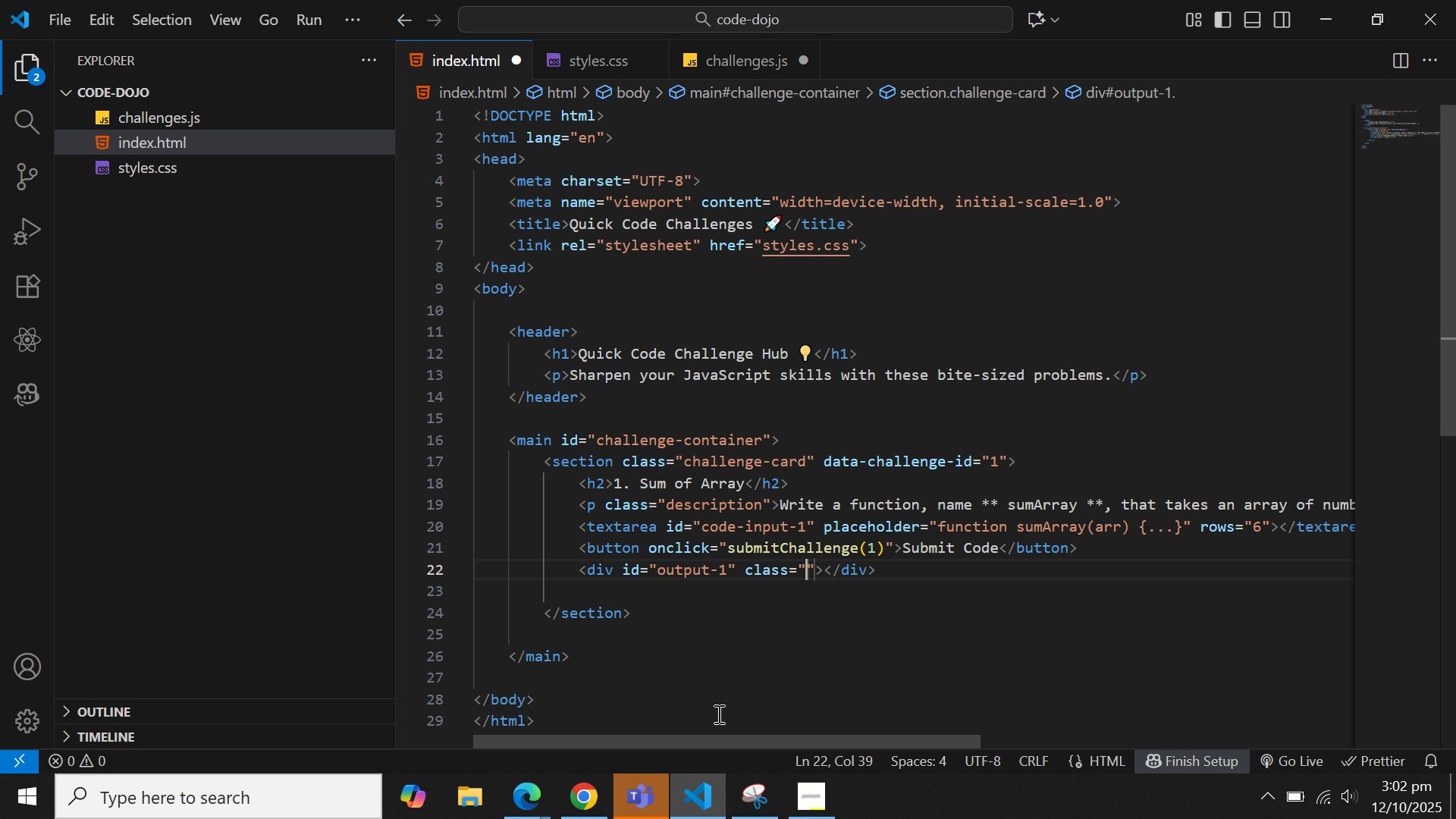 
type(output-message)
 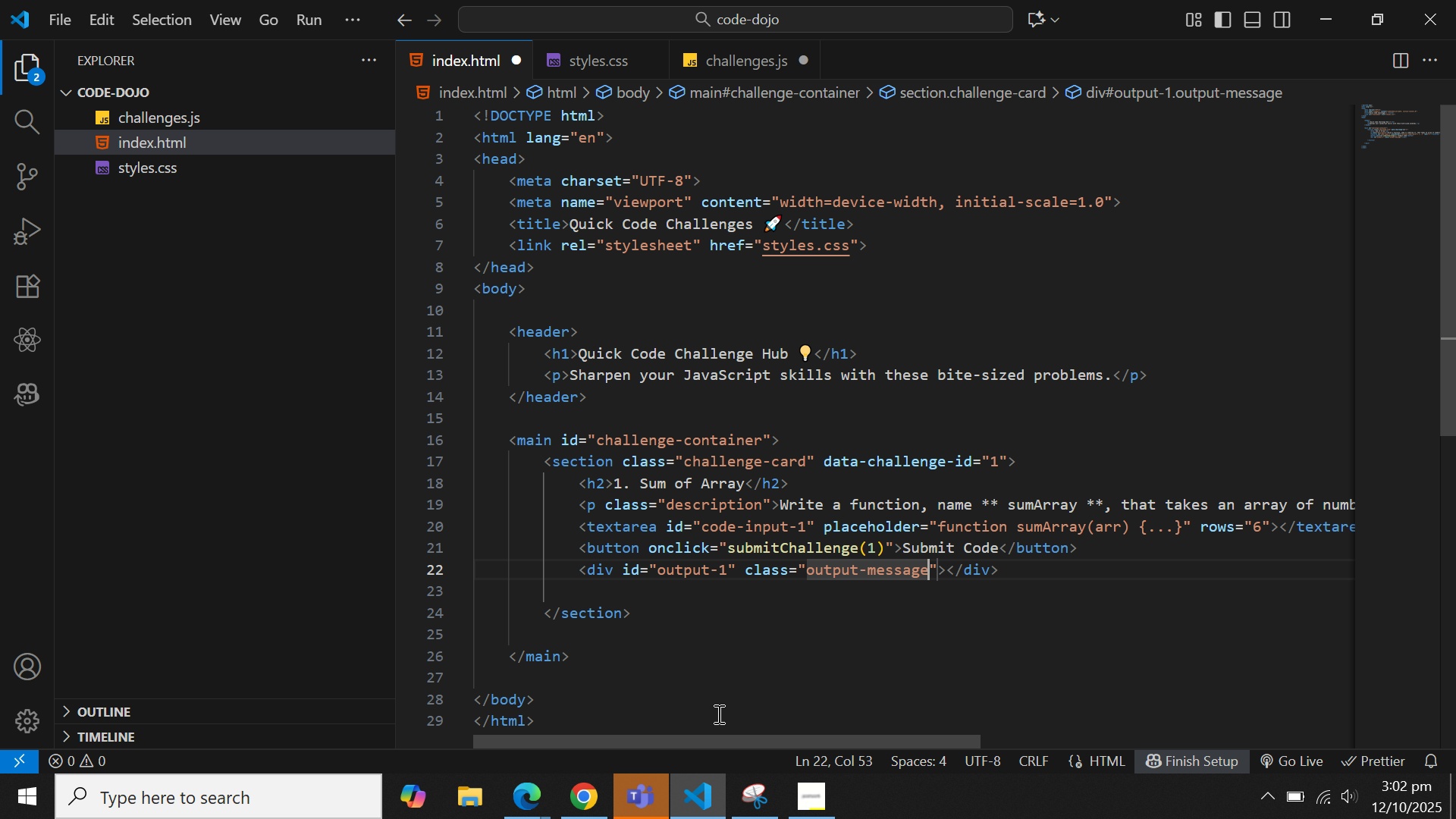 
key(ArrowDown)
 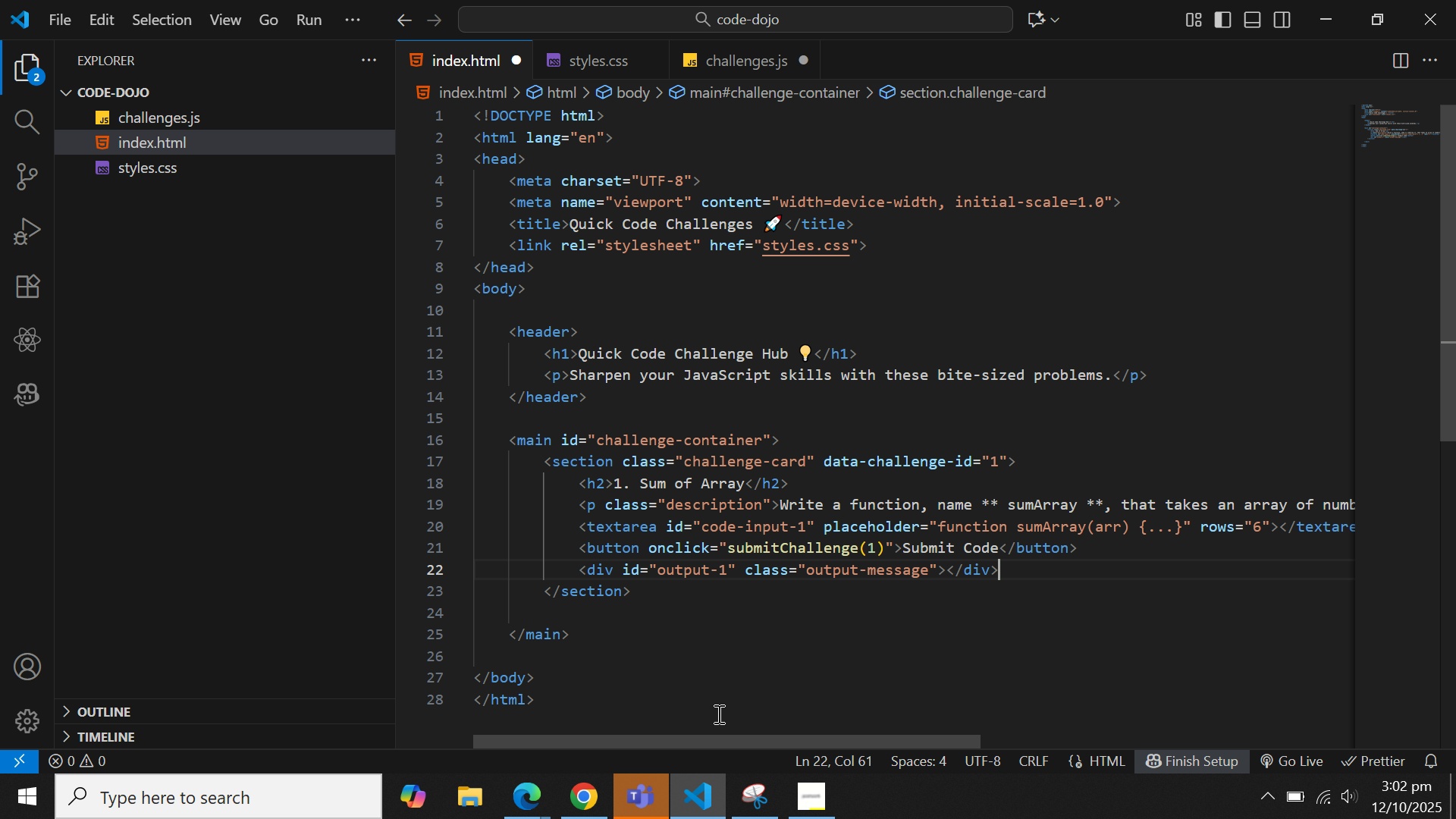 
key(Backspace)
 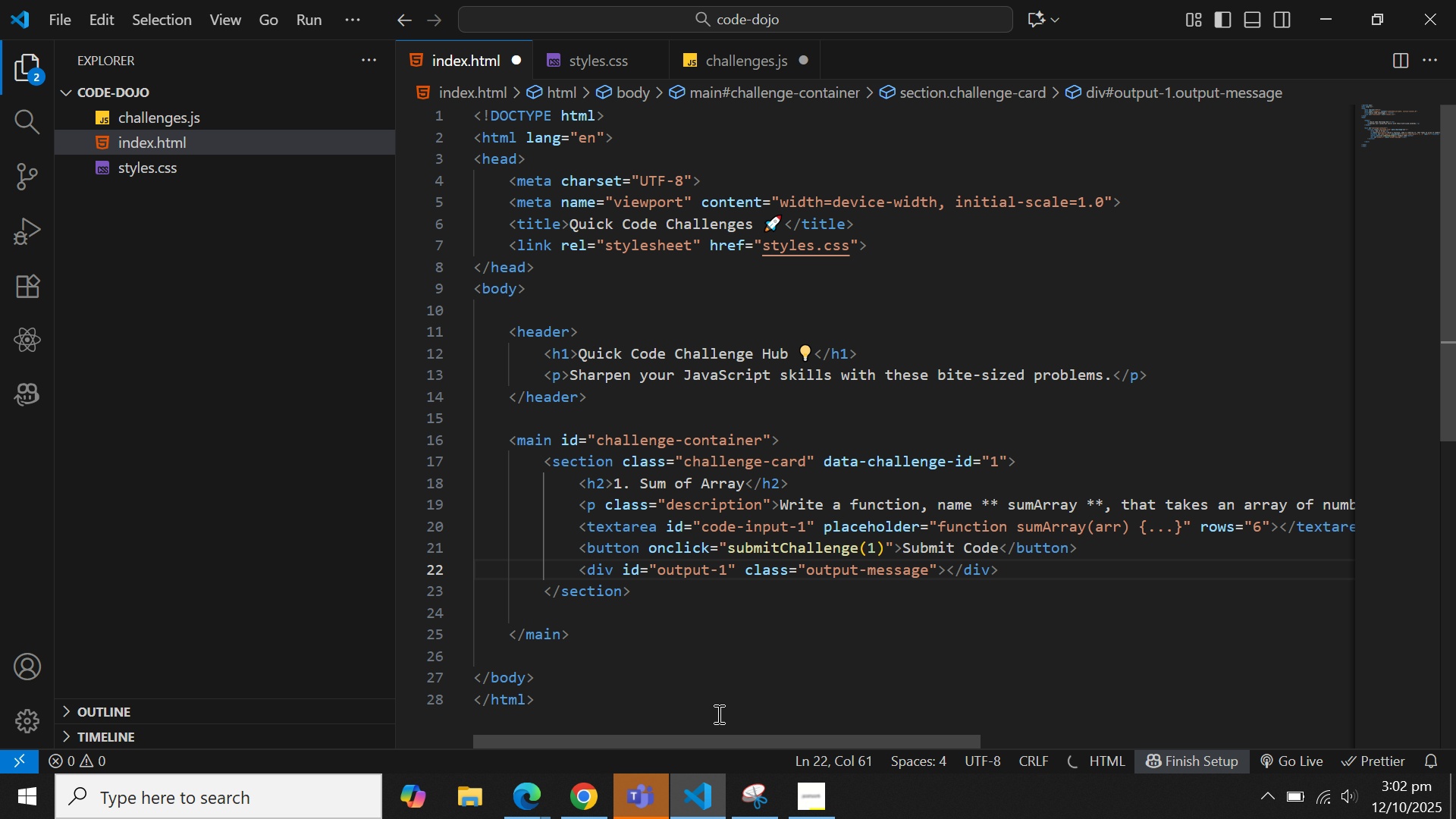 
key(ArrowDown)
 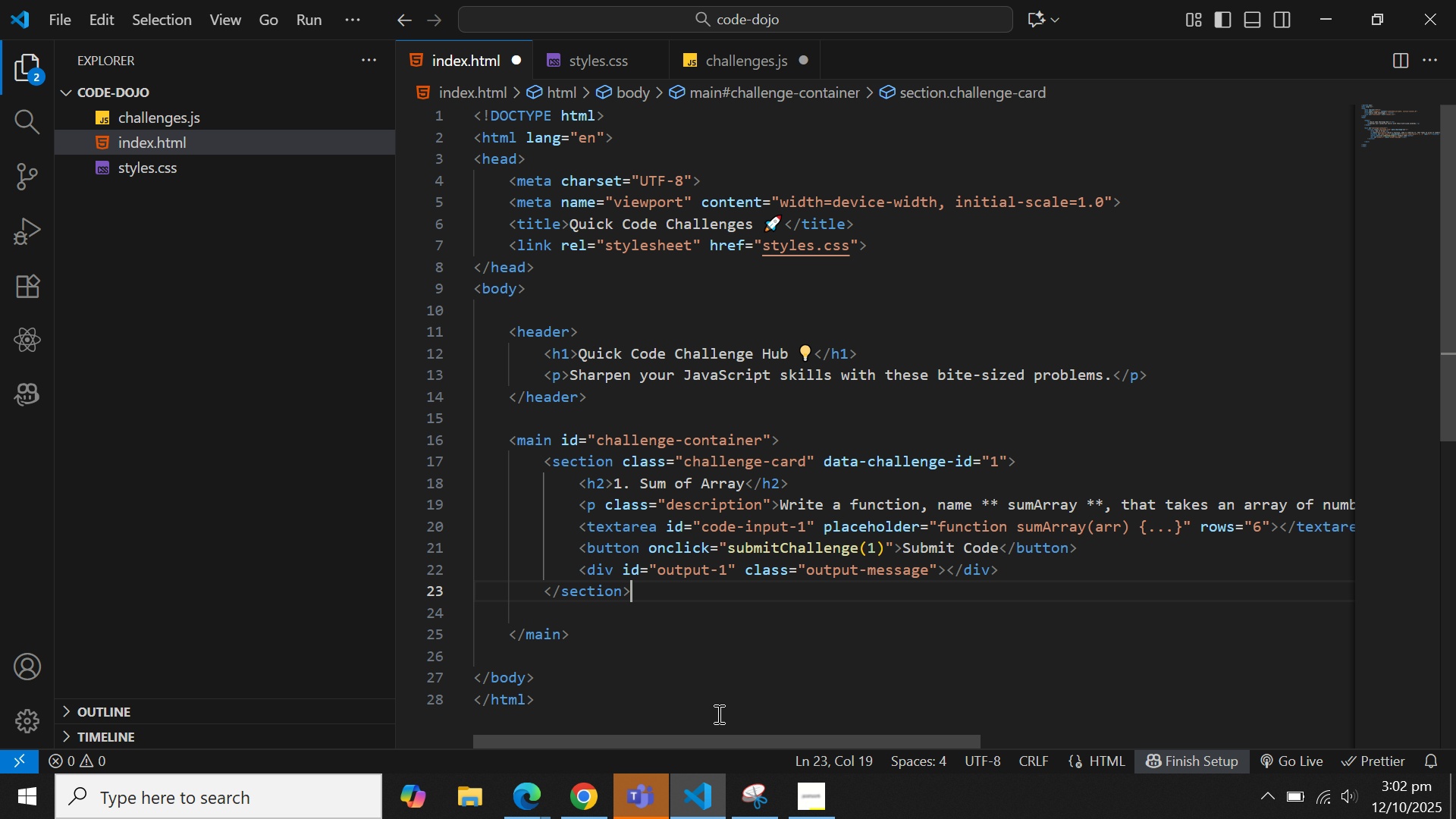 
key(Enter)
 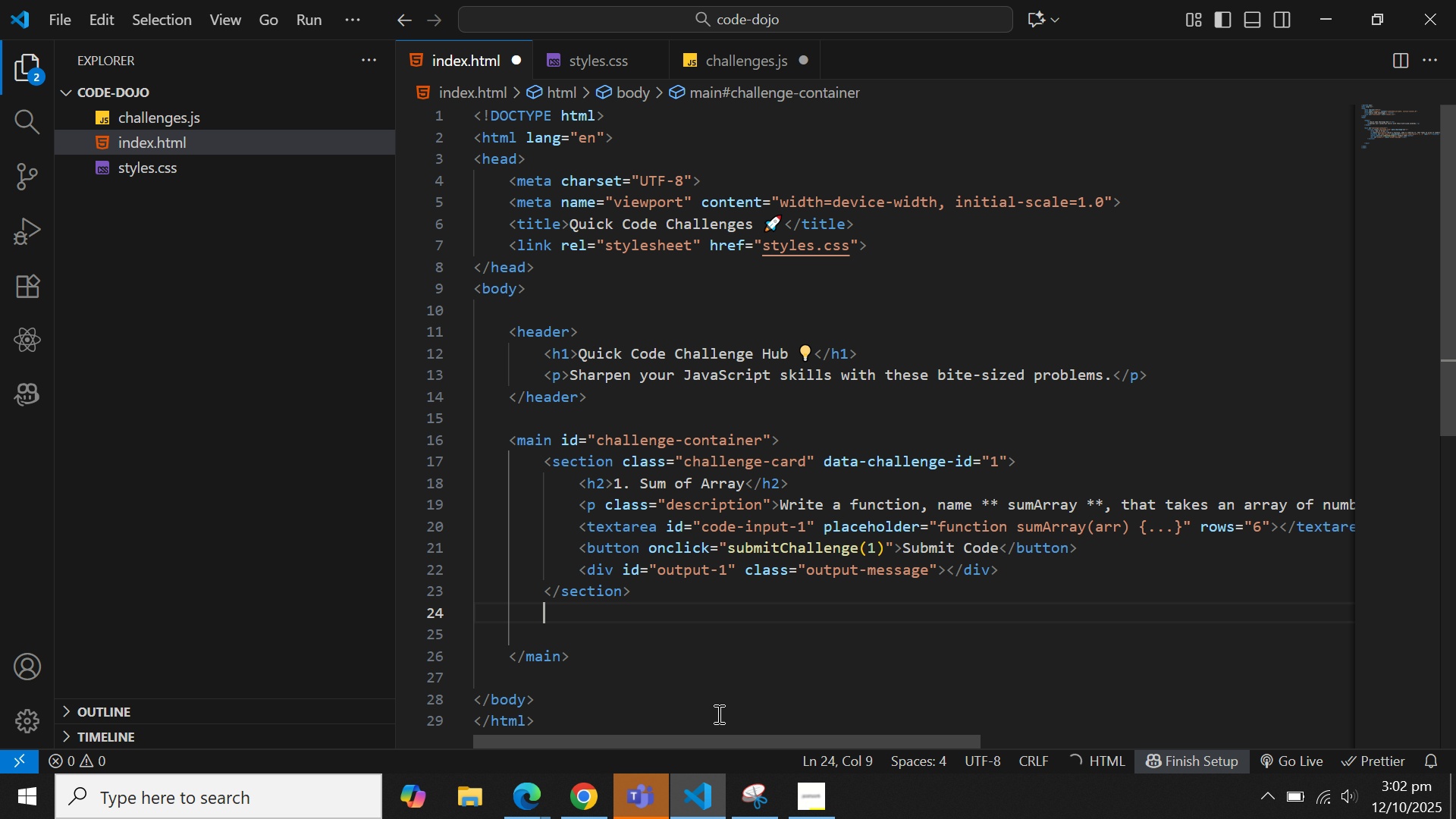 
key(Enter)
 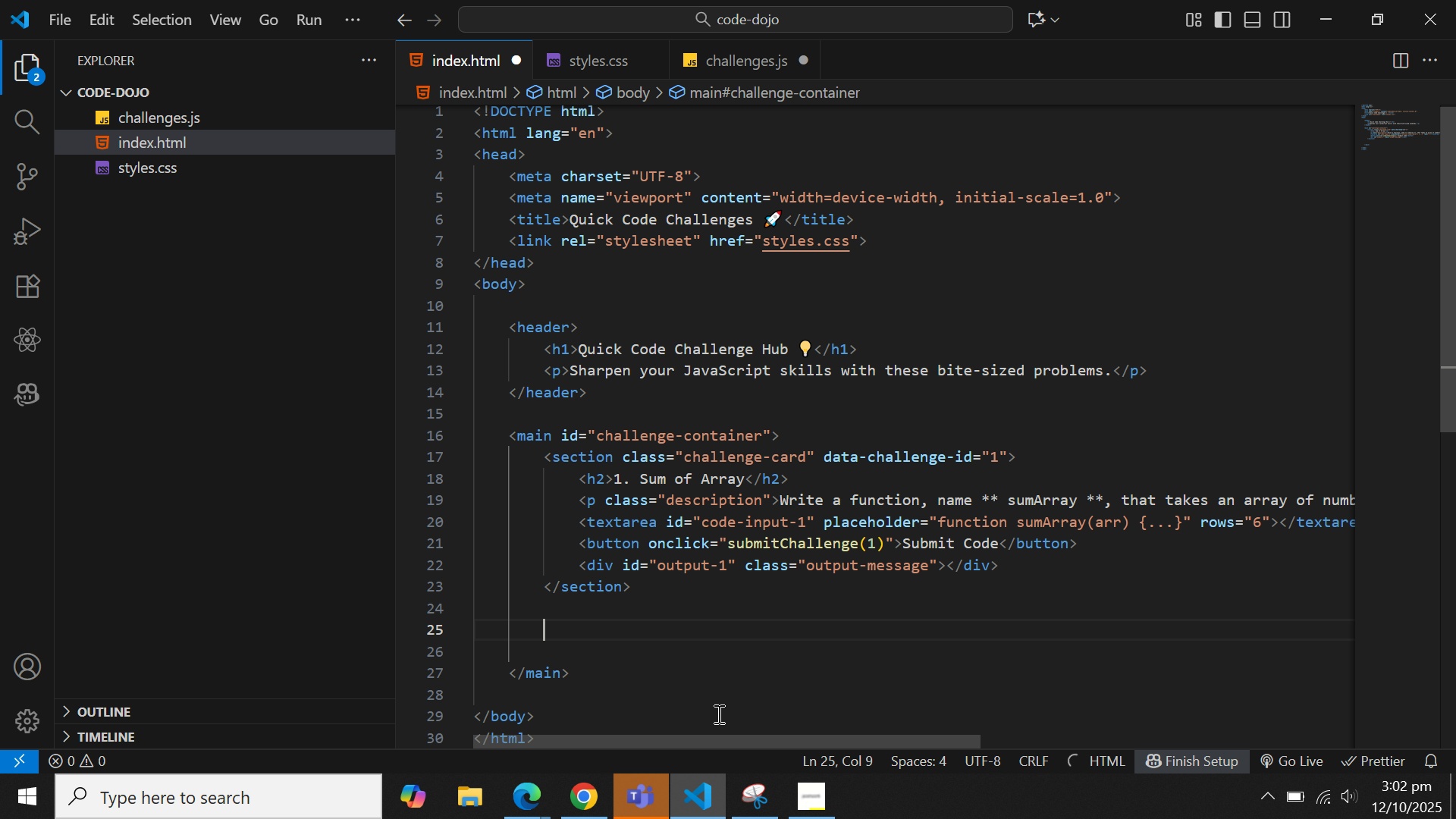 
type(<sec)
 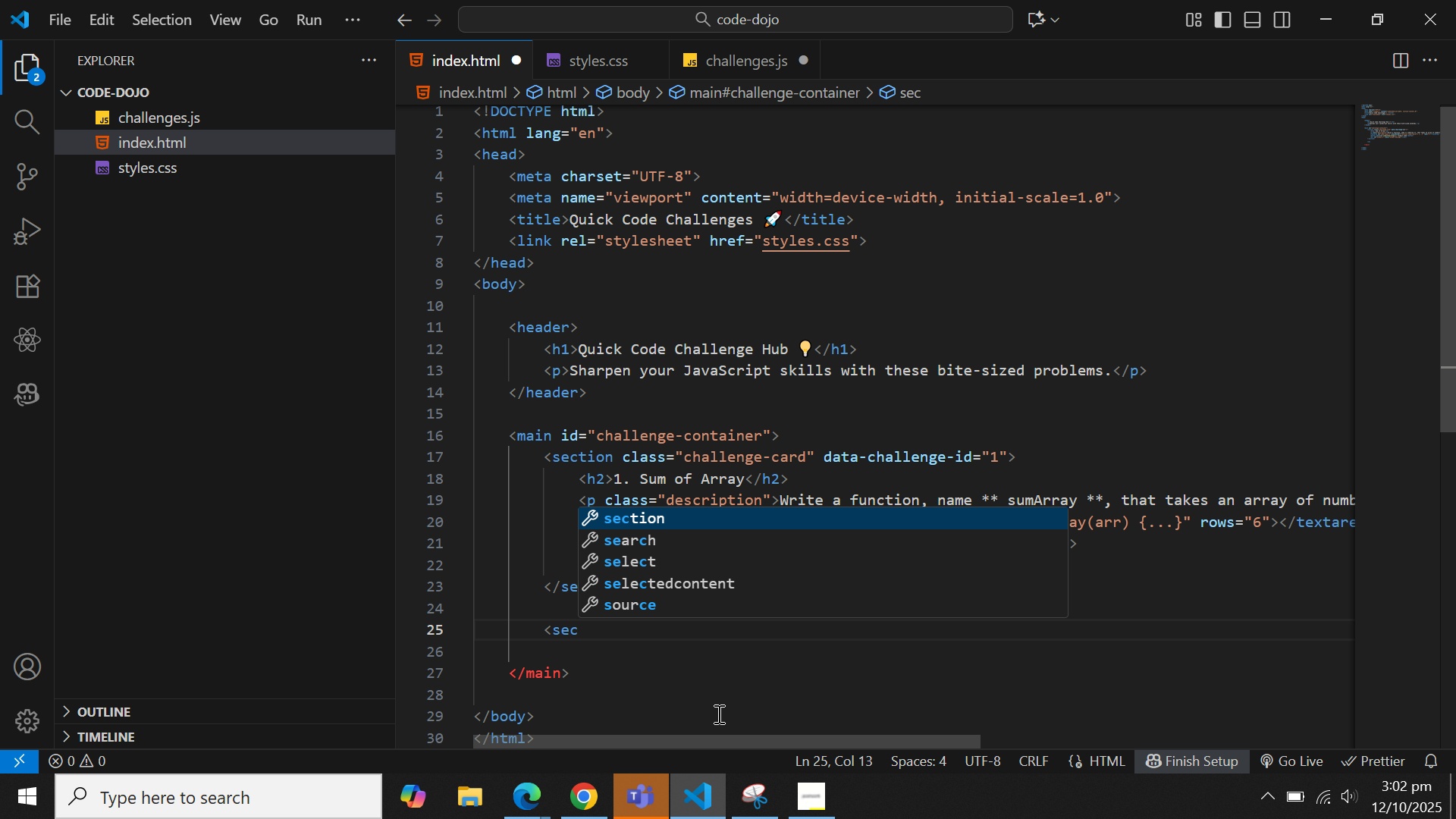 
key(Enter)
 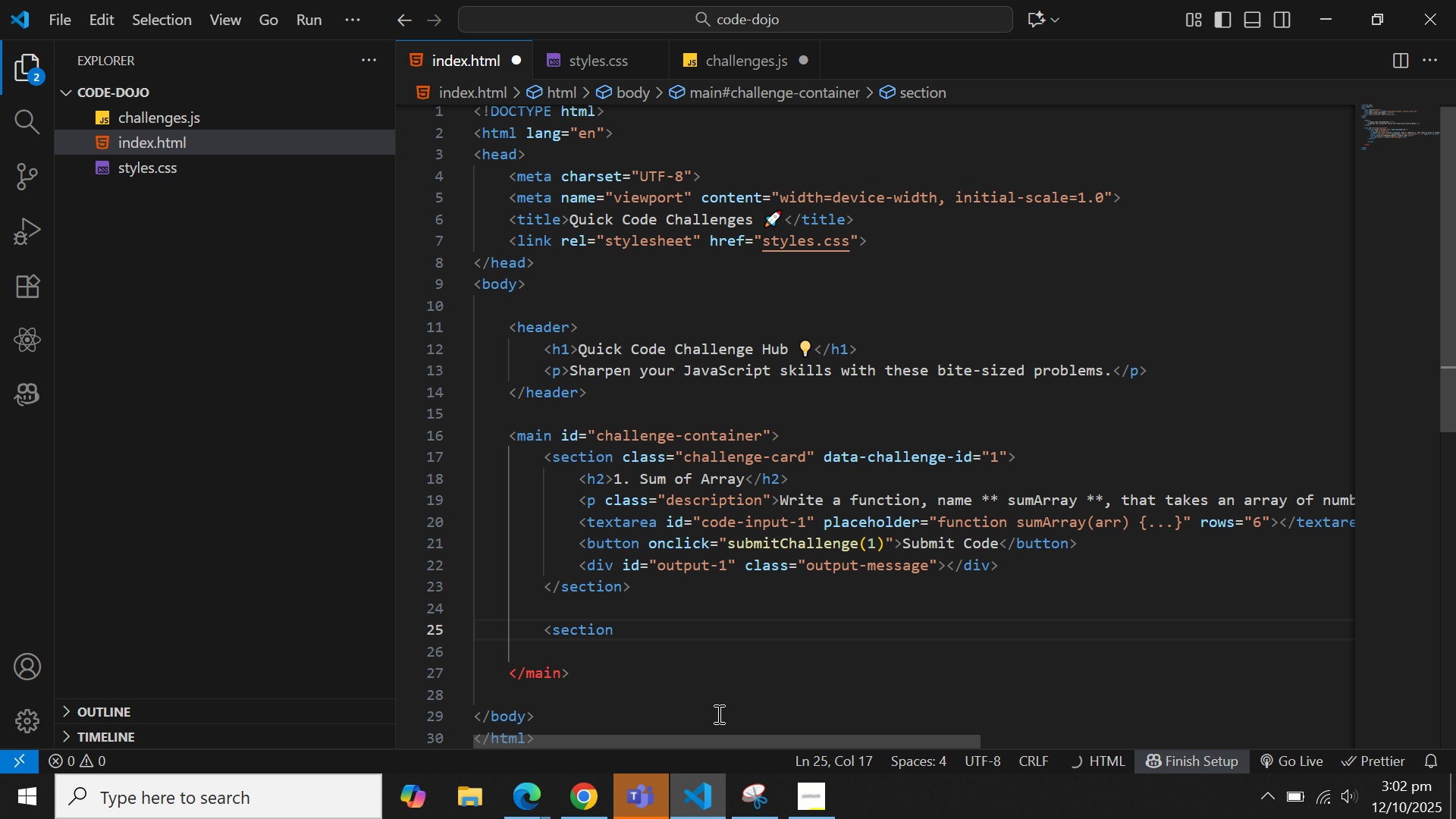 
key(Shift+Period)
 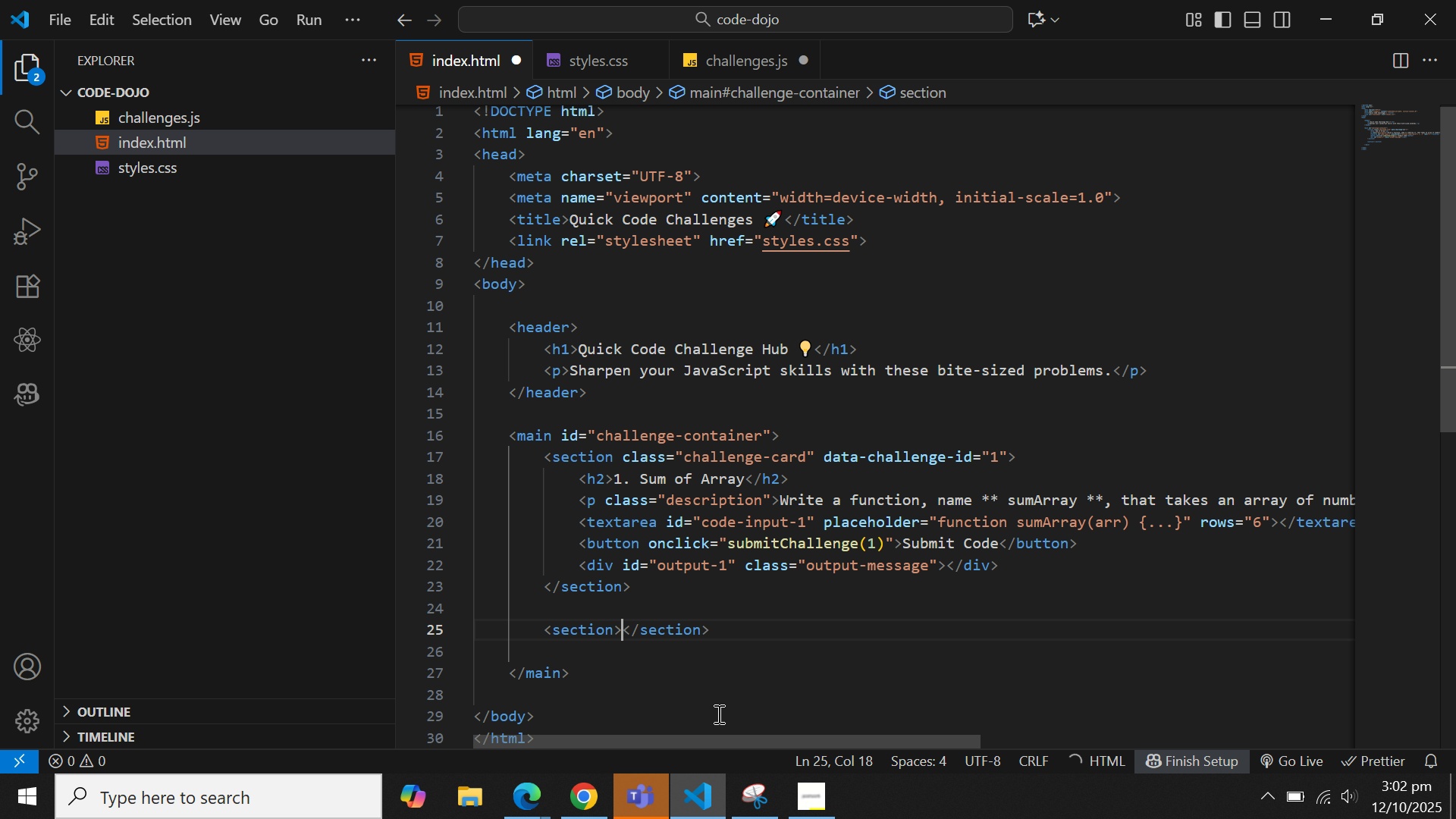 
key(ArrowLeft)
 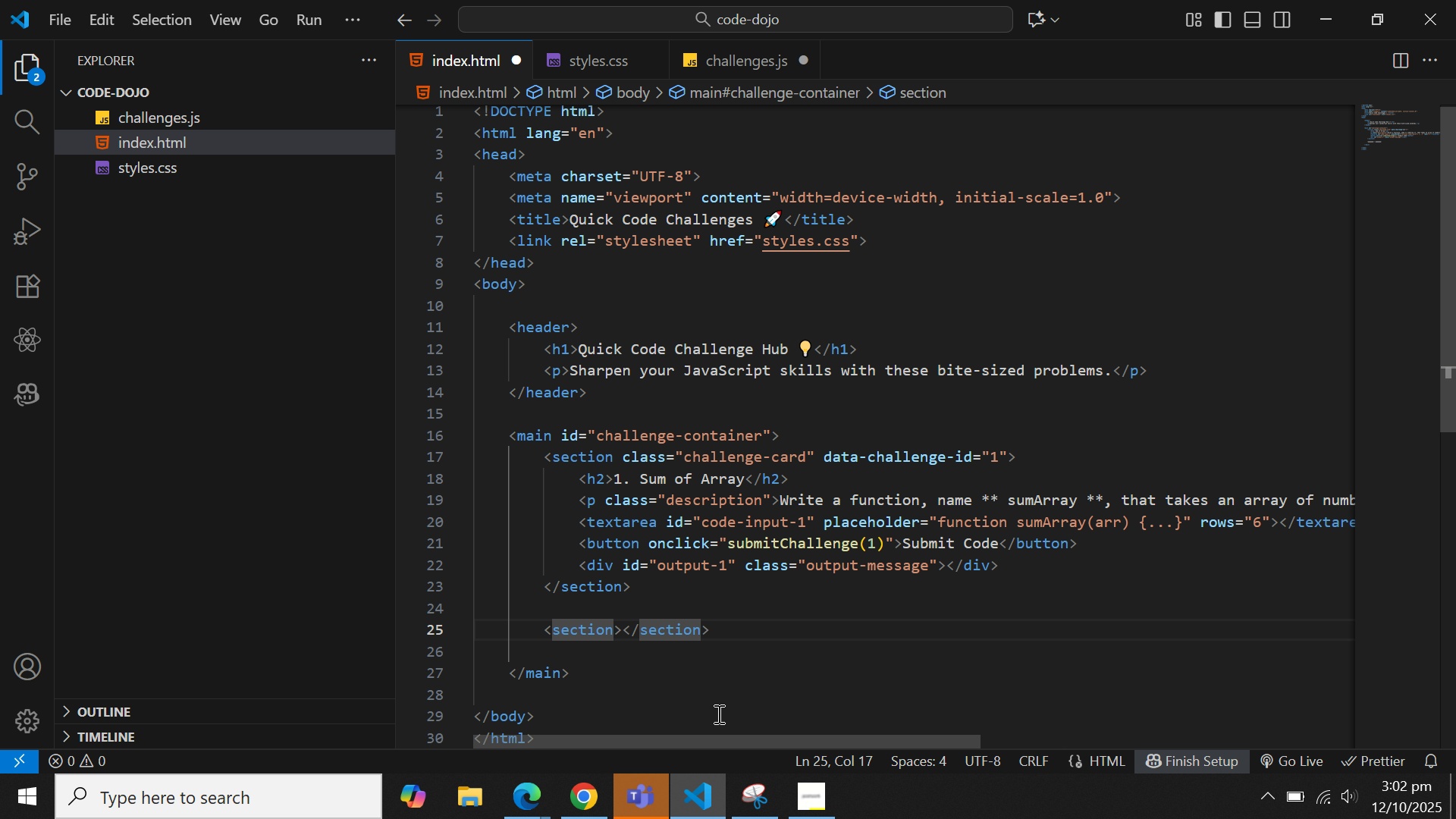 
key(ArrowRight)
 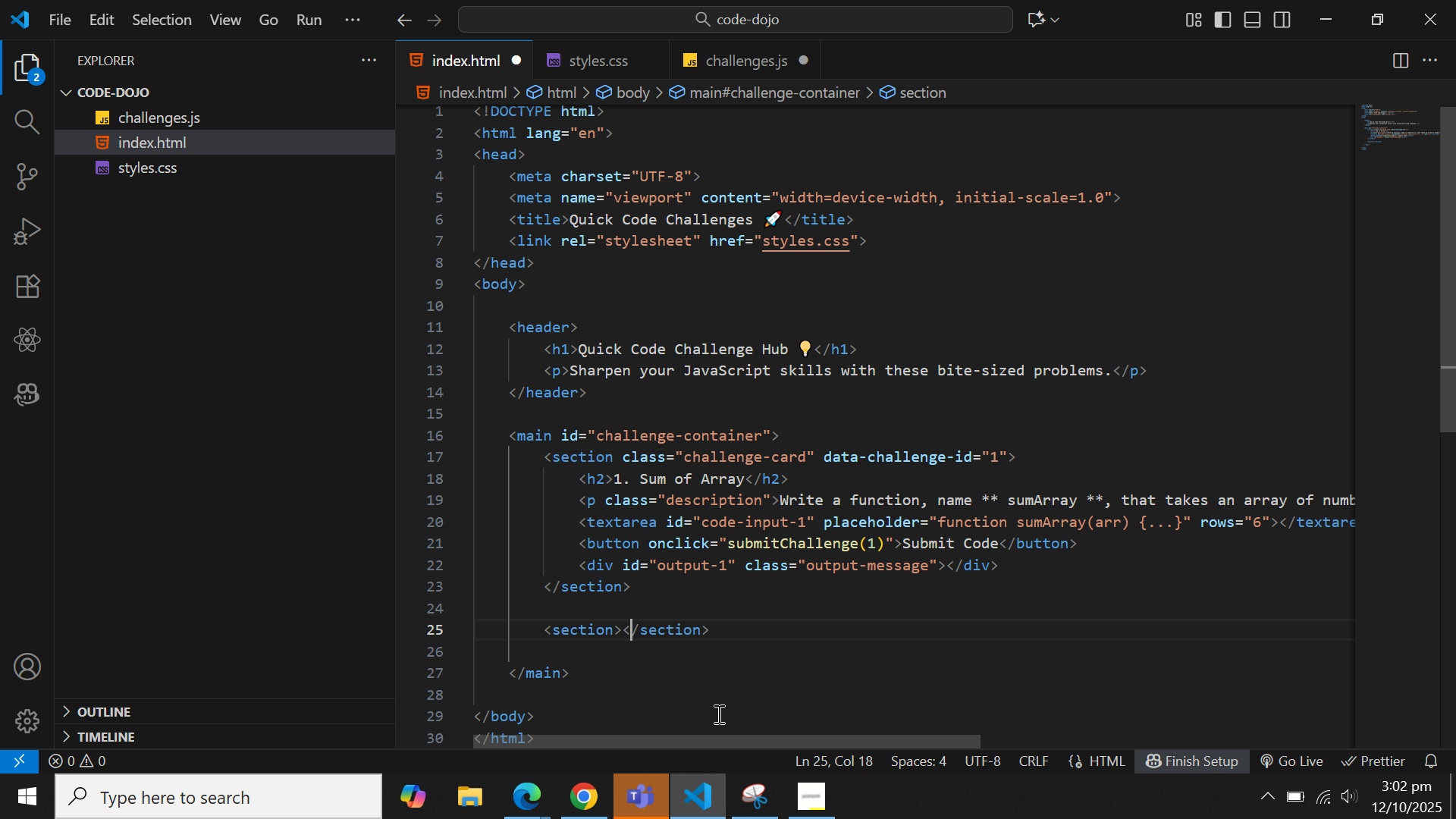 
key(ArrowRight)
 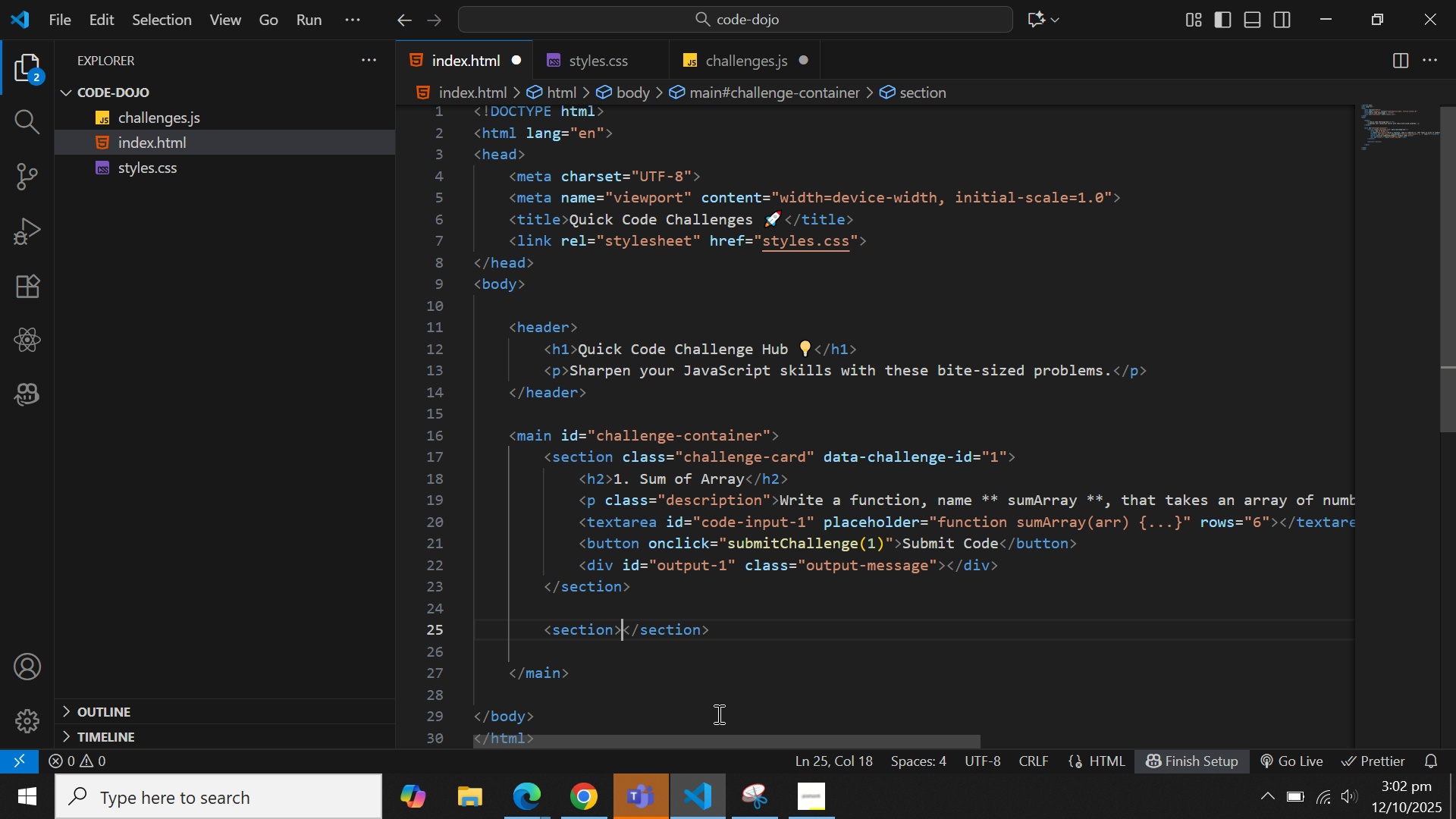 
key(ArrowLeft)
 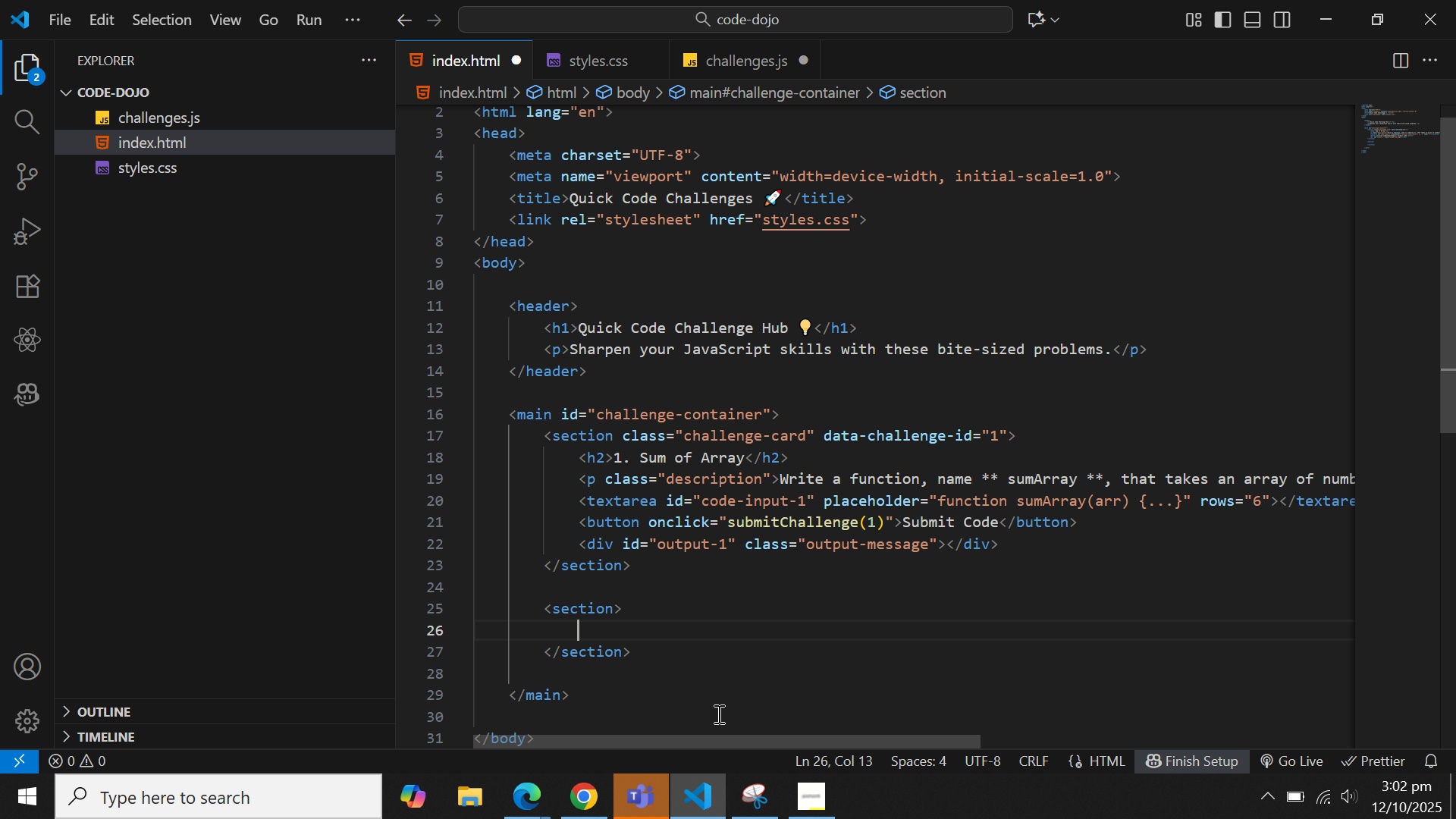 
key(Enter)
 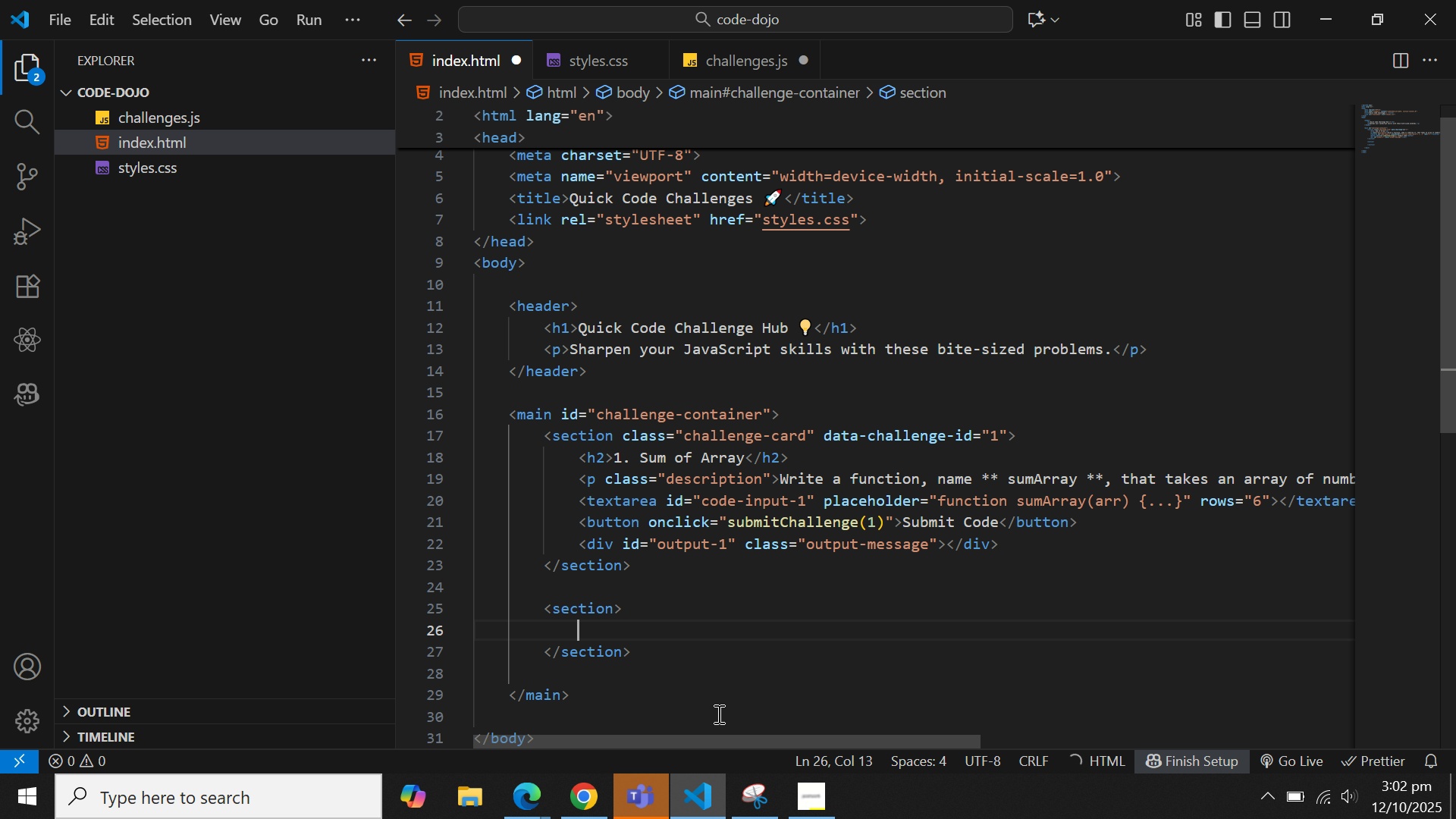 
key(ArrowUp)
 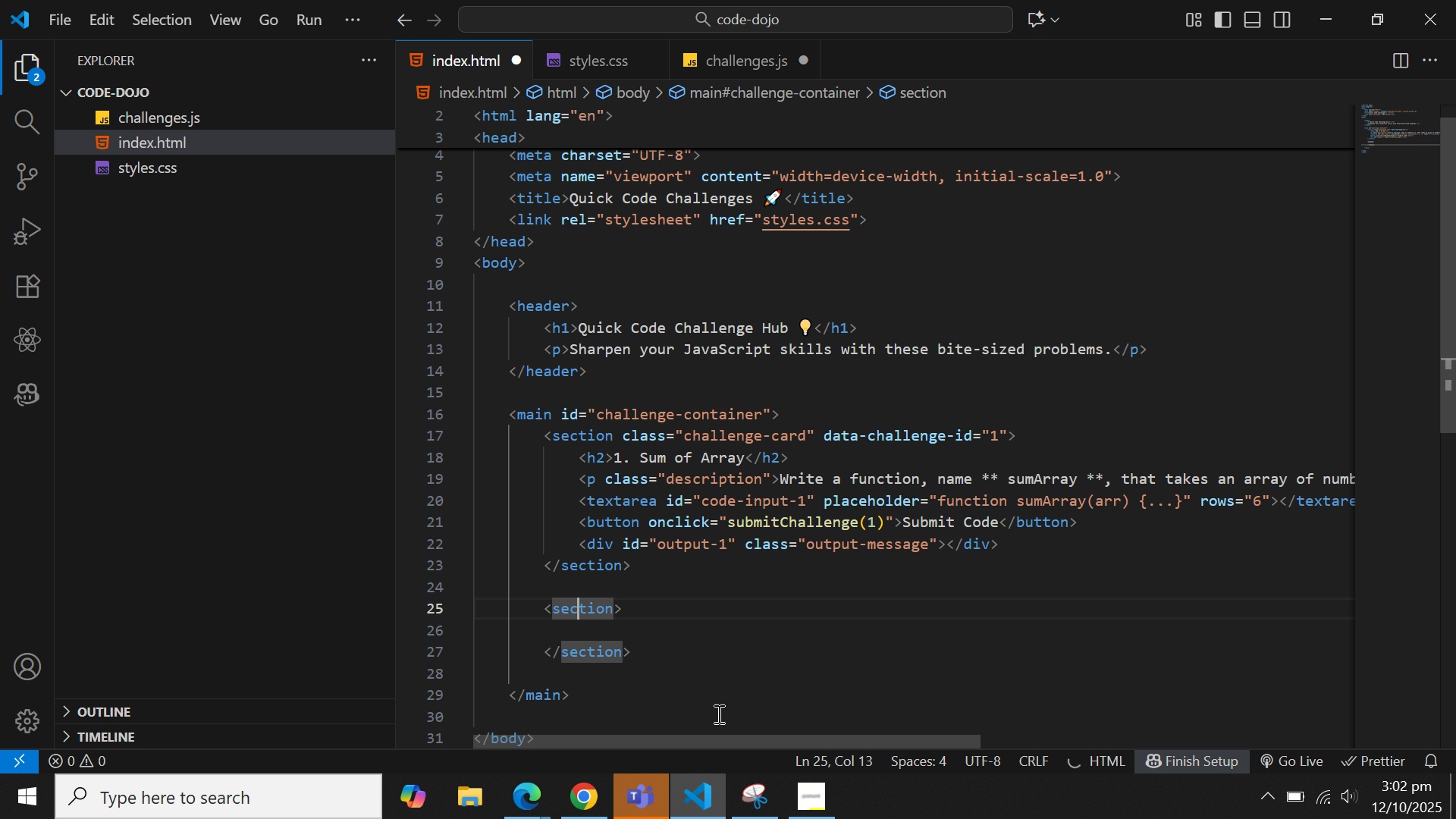 
key(ArrowRight)
 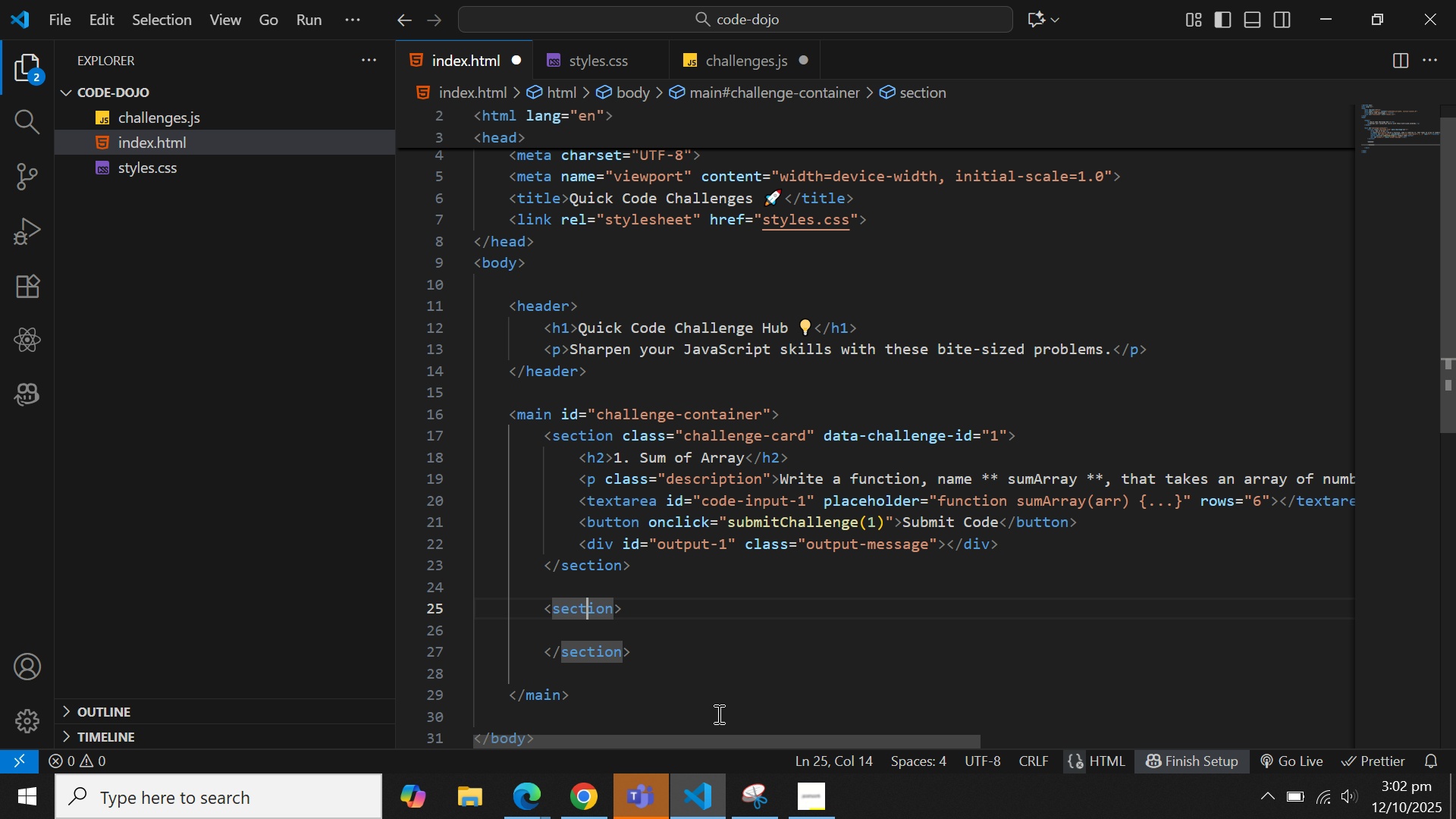 
key(ArrowRight)
 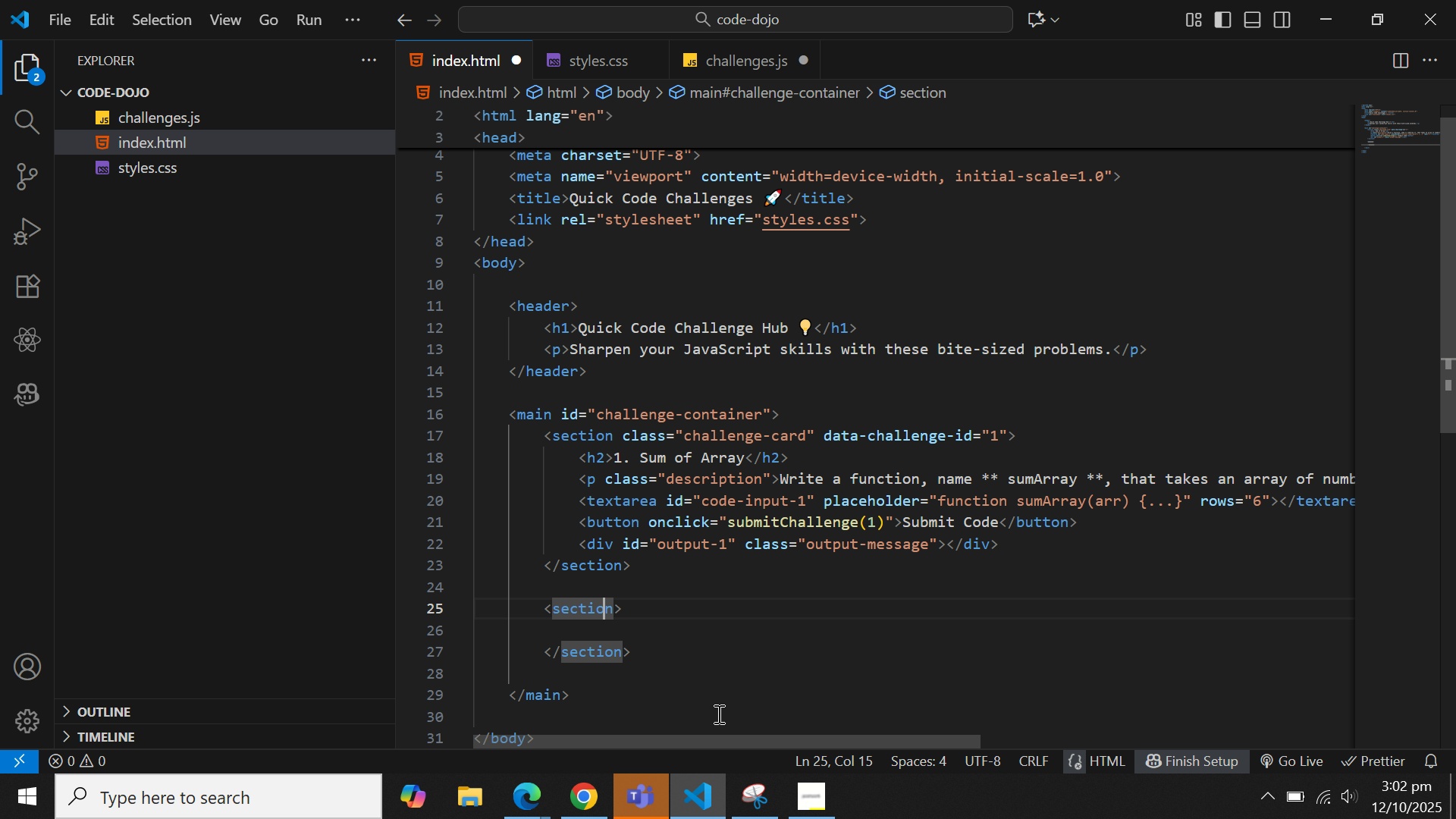 
key(ArrowRight)
 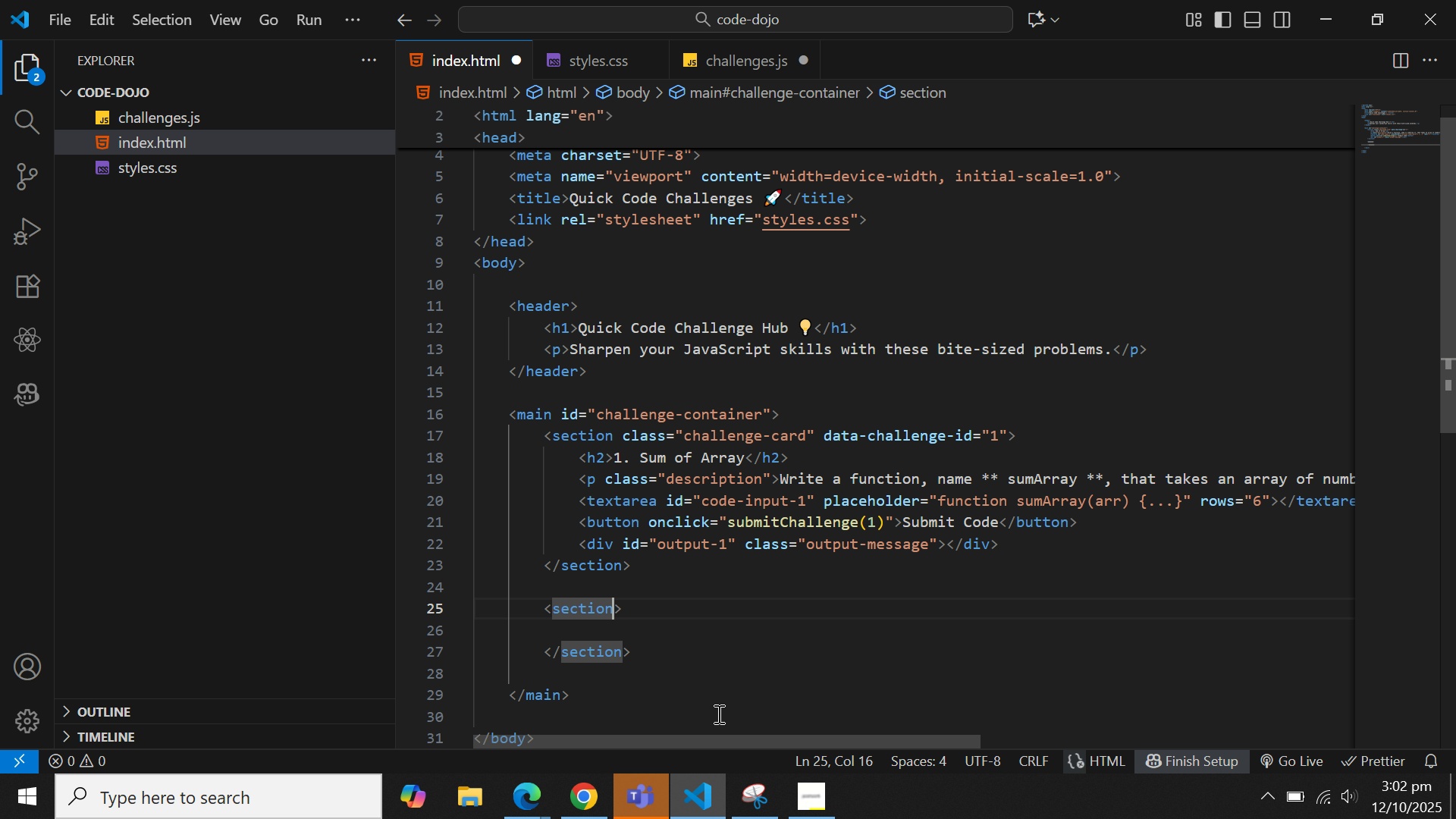 
key(ArrowRight)
 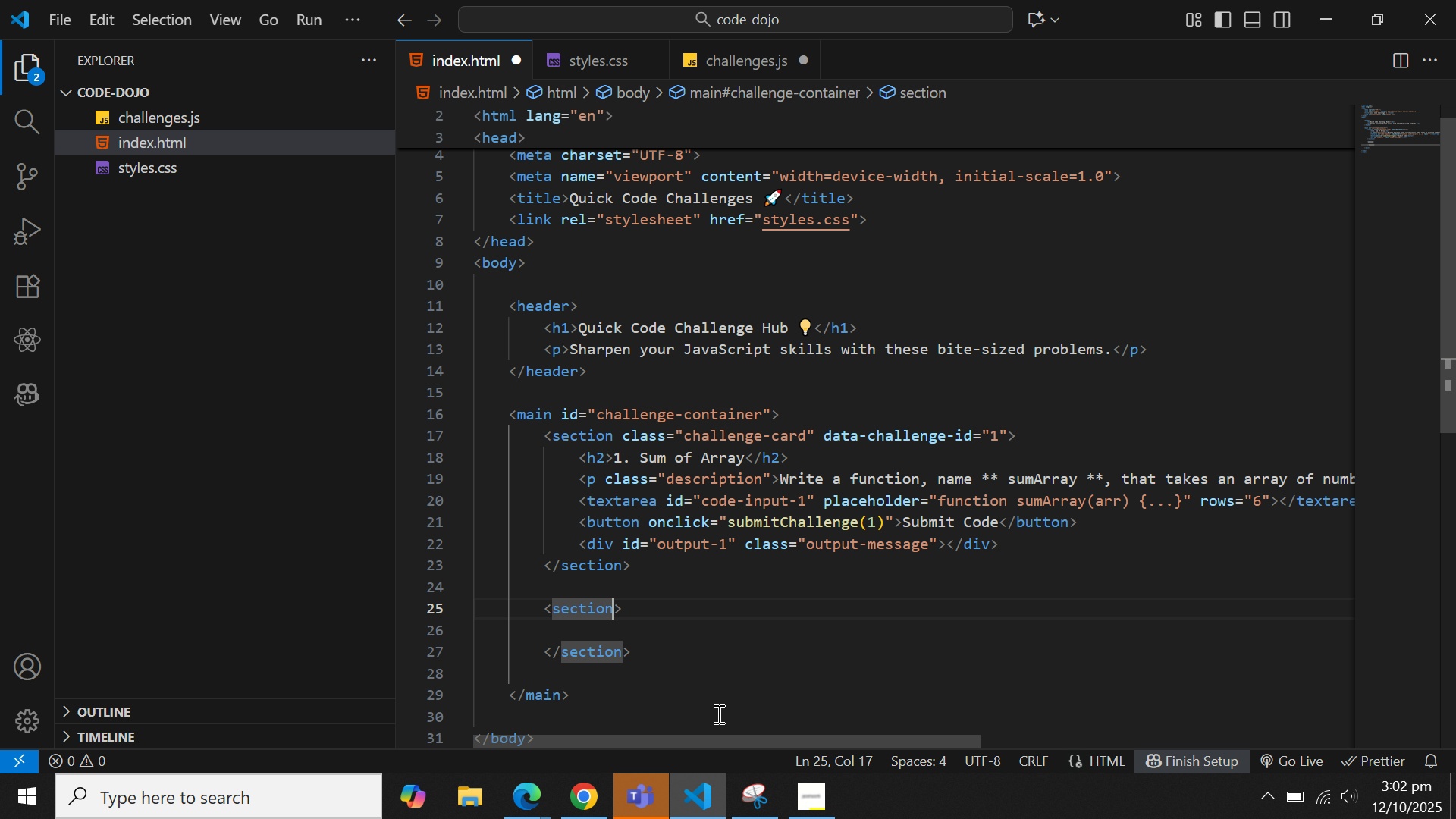 
key(ArrowRight)
 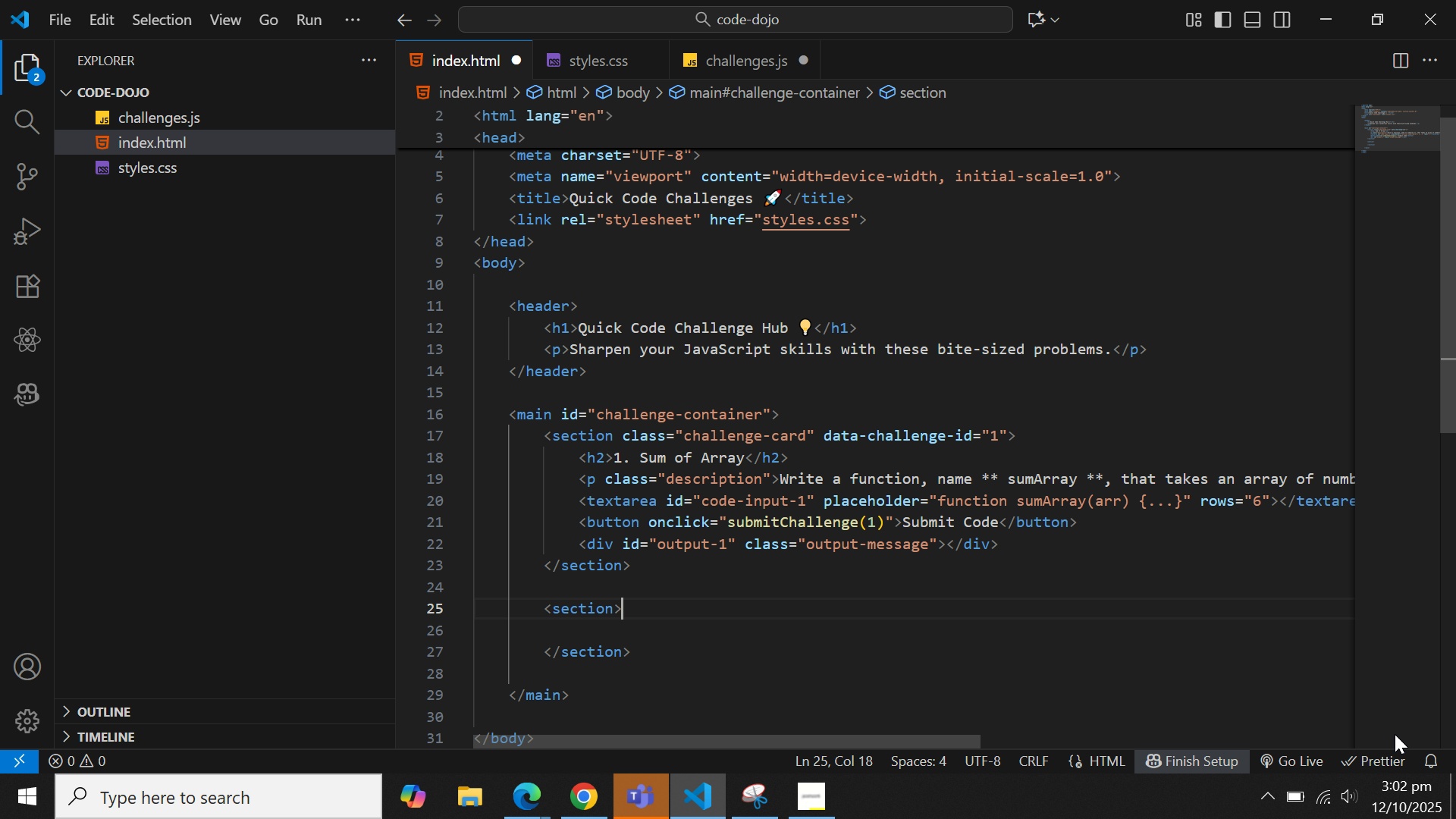 
wait(10.73)
 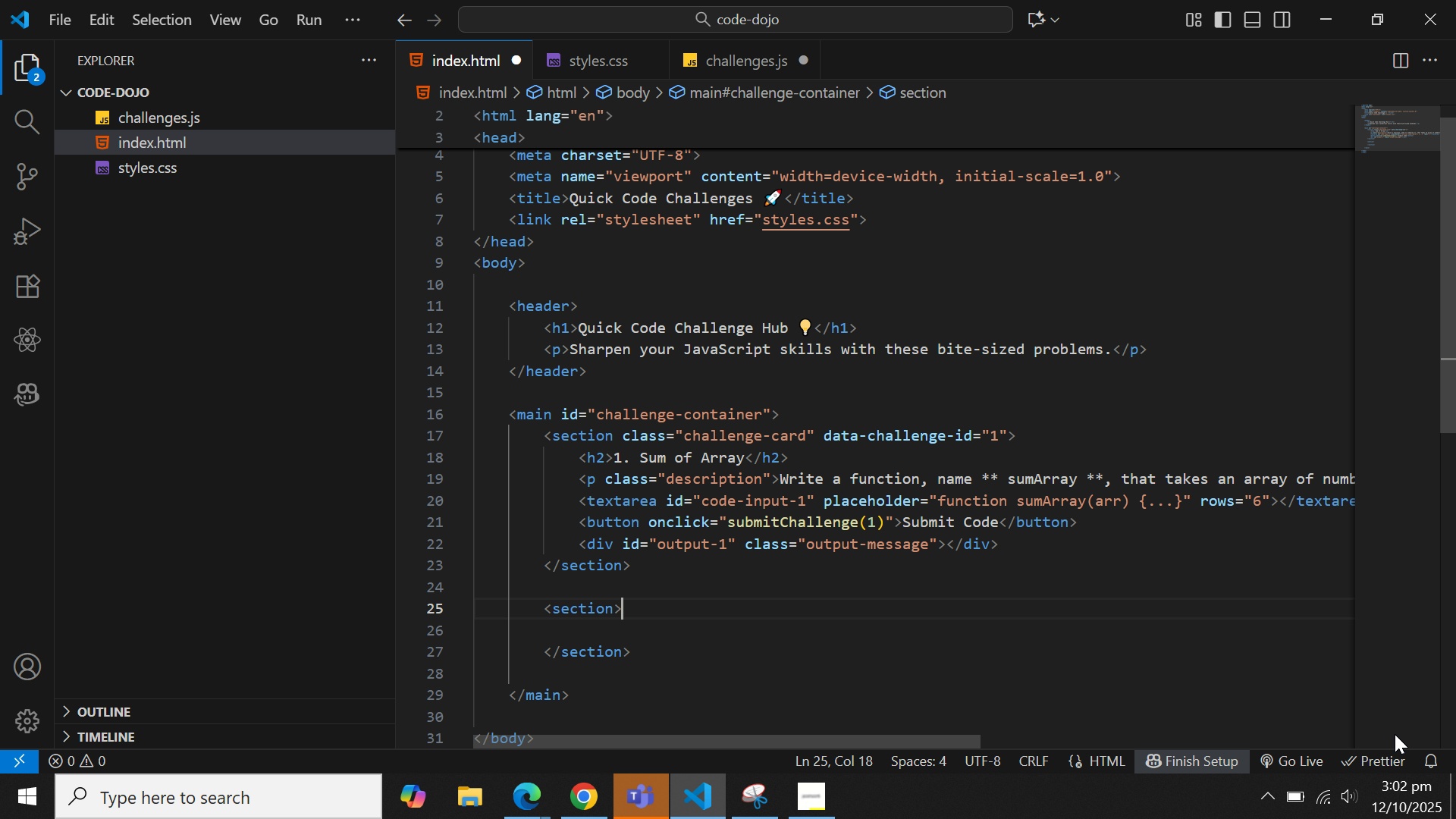 
key(ArrowUp)
 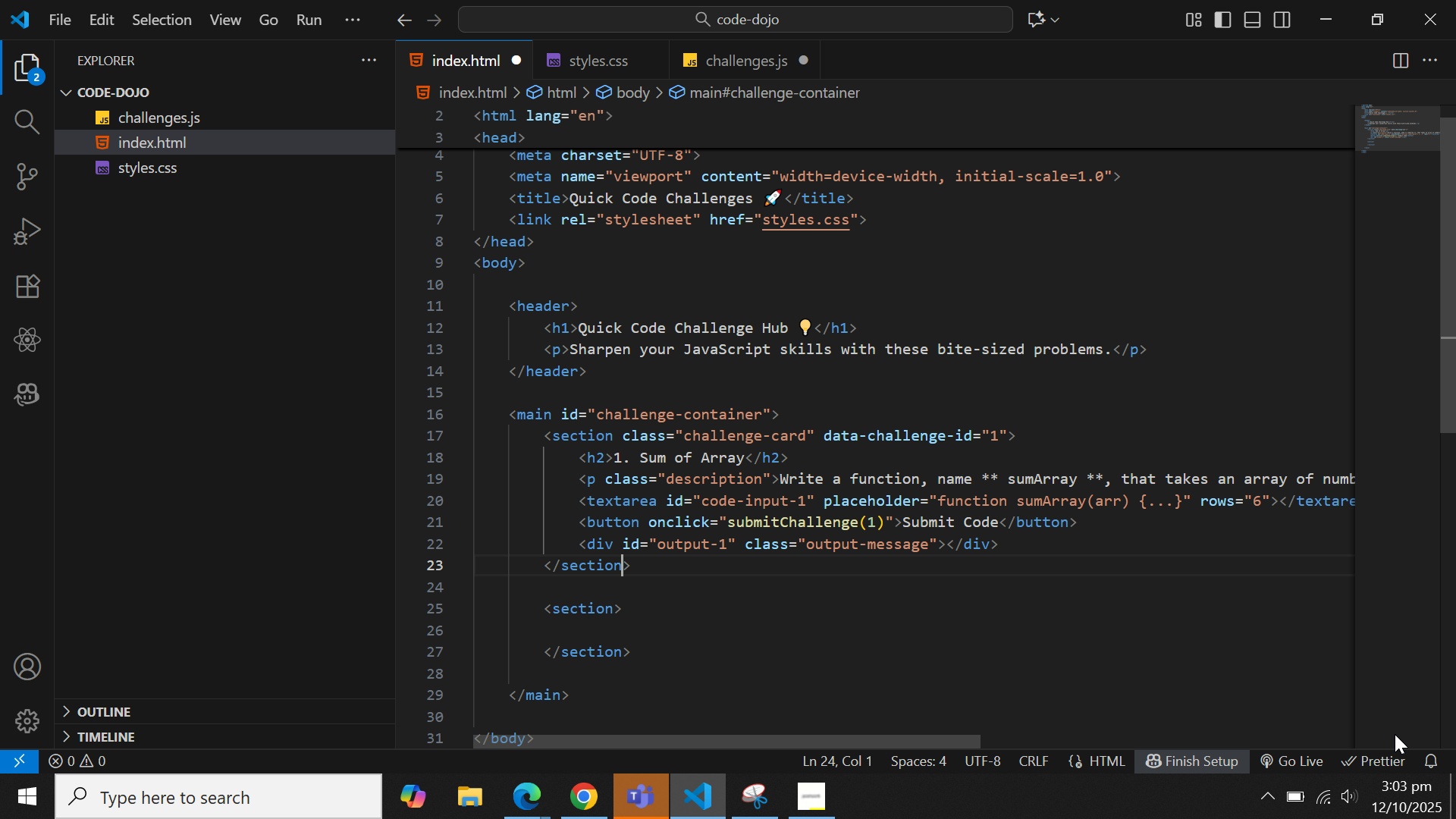 
key(ArrowUp)
 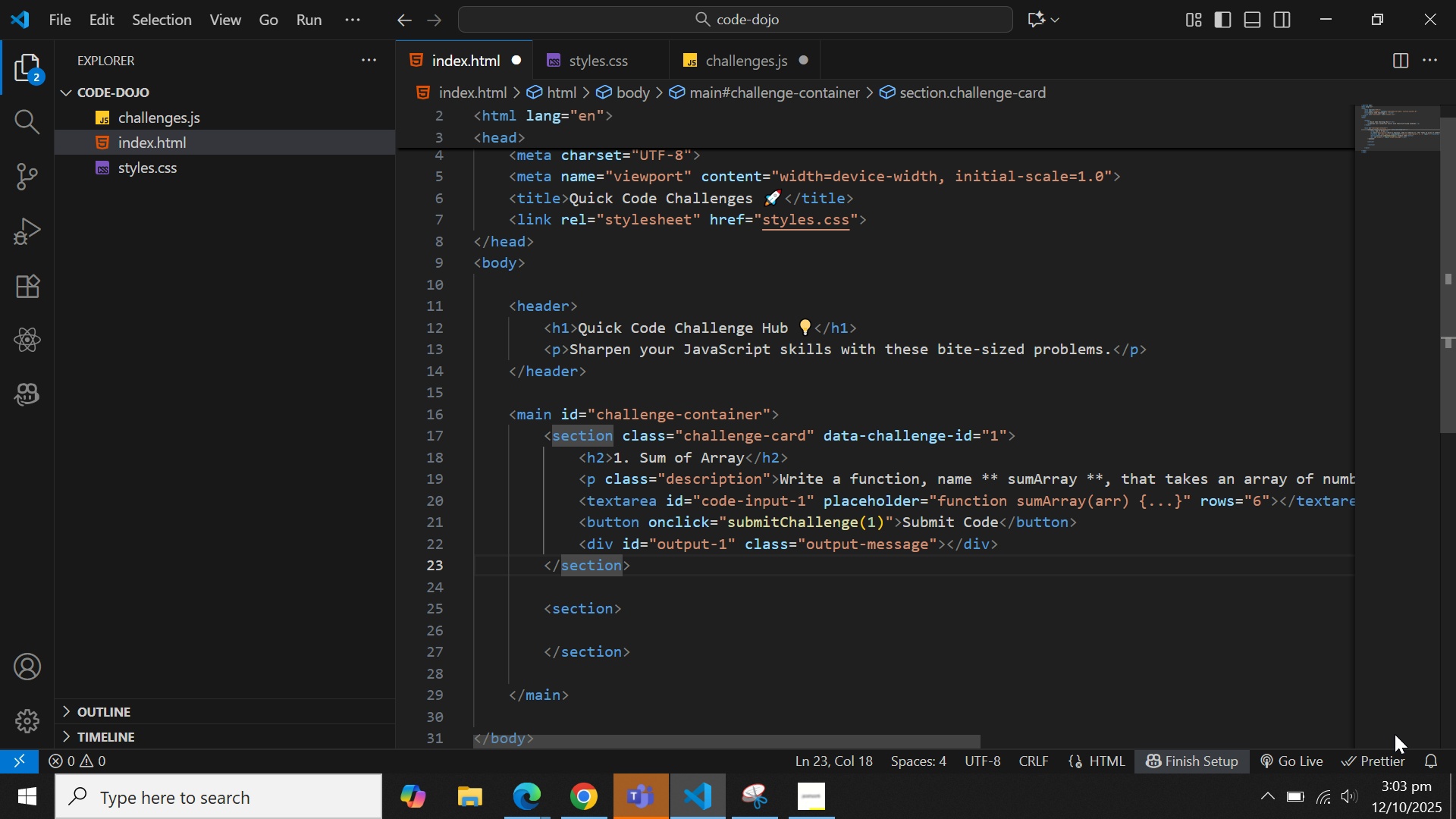 
key(ArrowRight)
 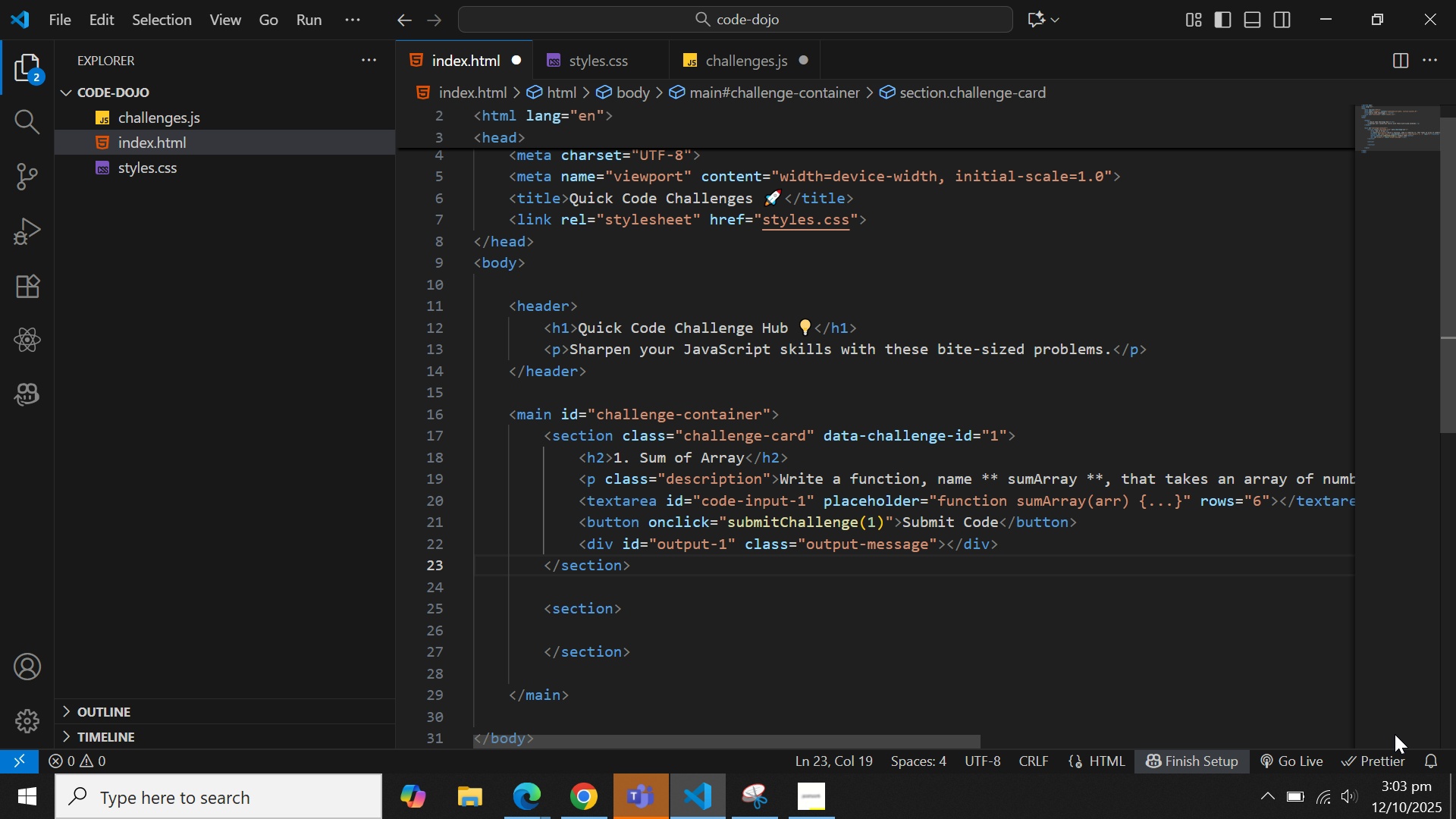 
key(Shift+ArrowUp)
 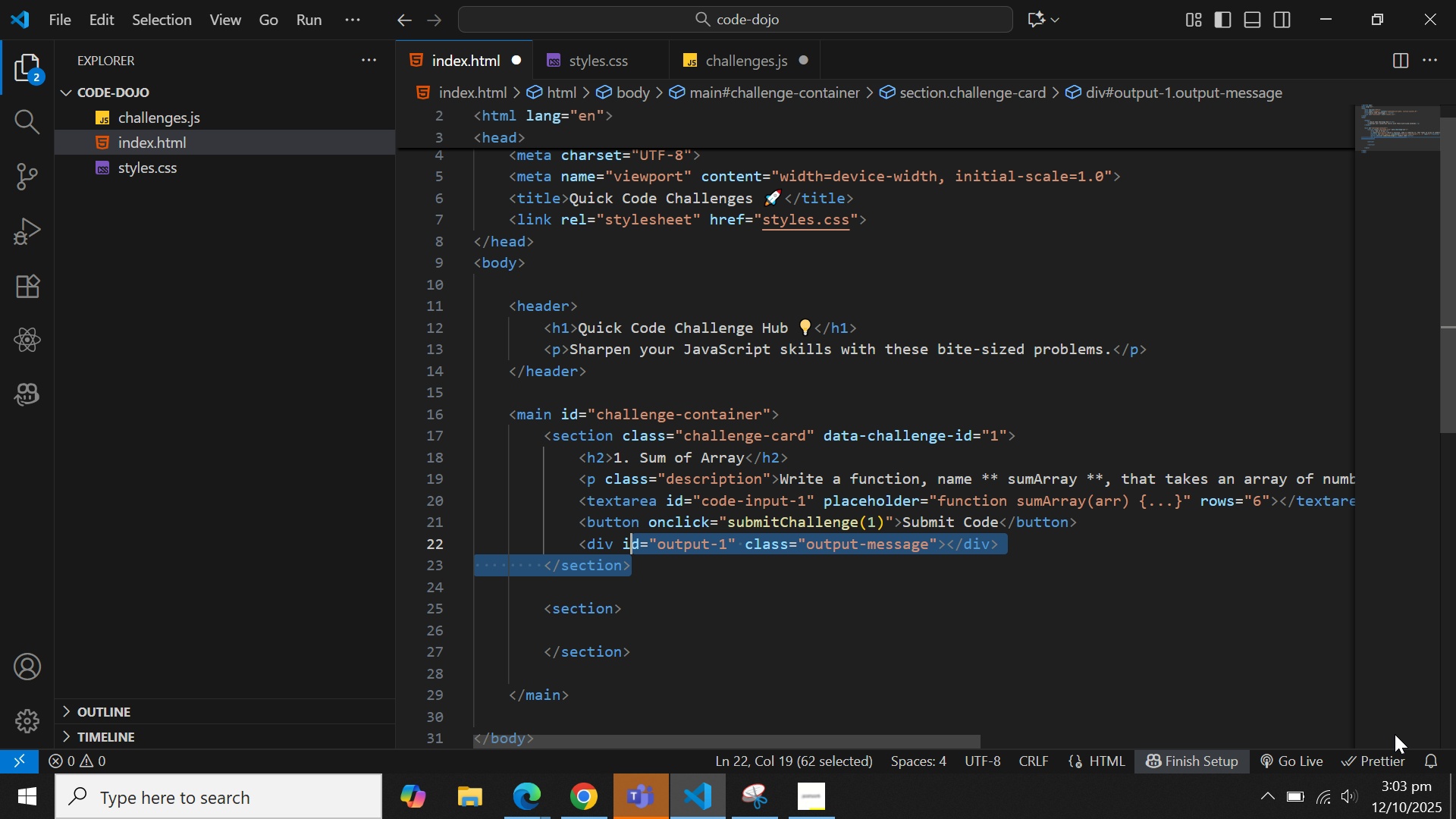 
key(Shift+ArrowUp)
 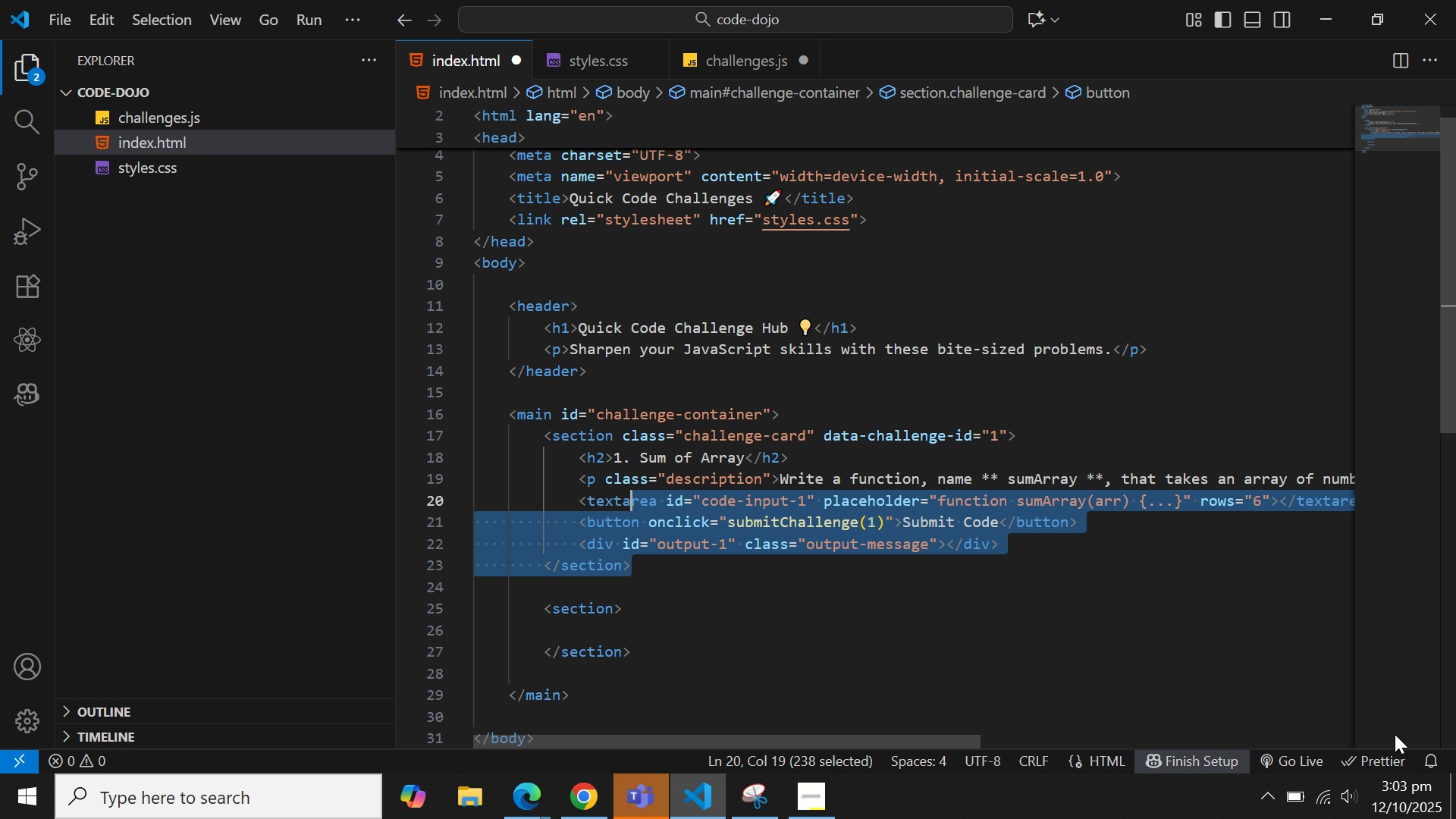 
key(Shift+ArrowUp)
 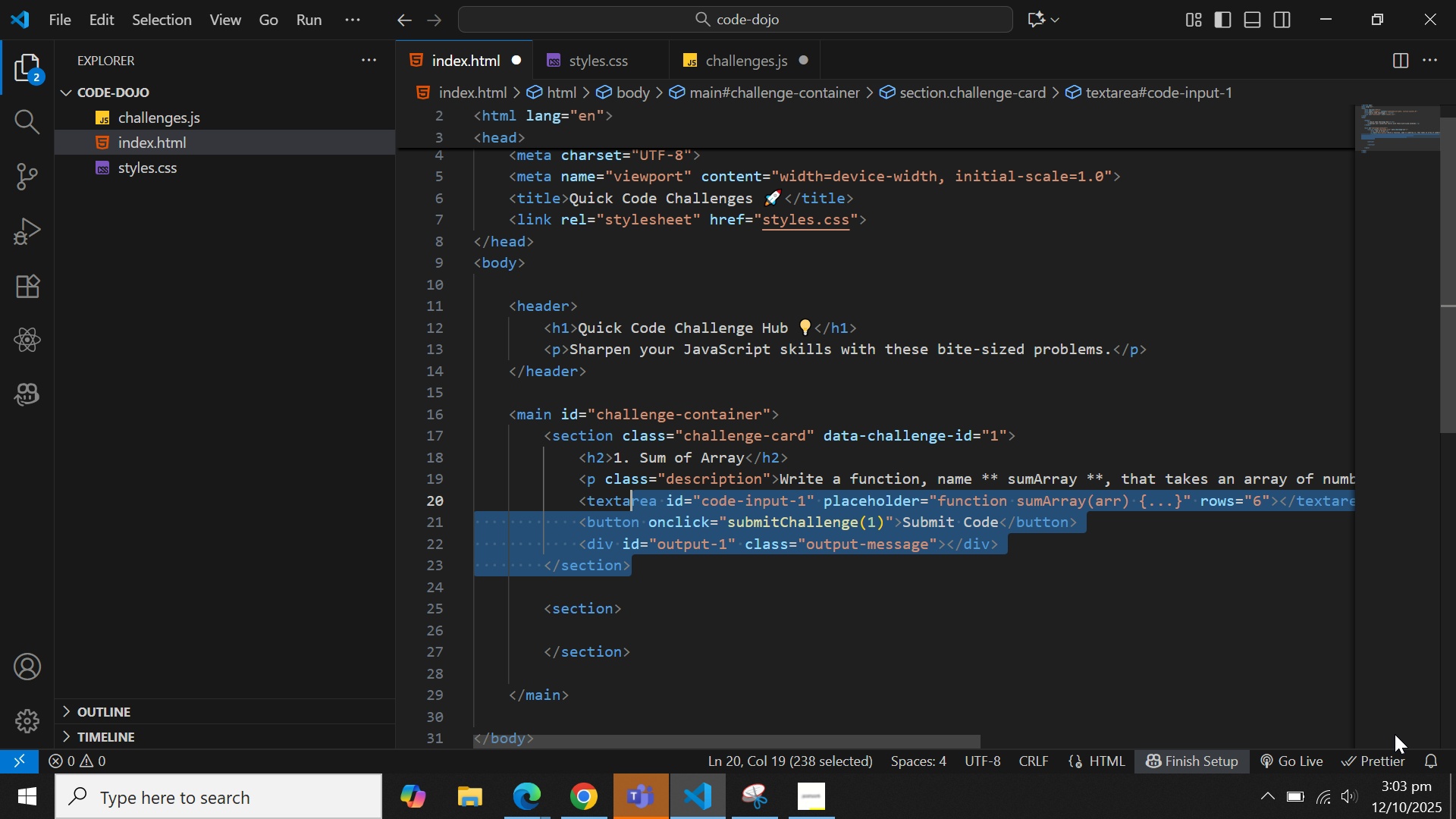 
key(Shift+ArrowUp)
 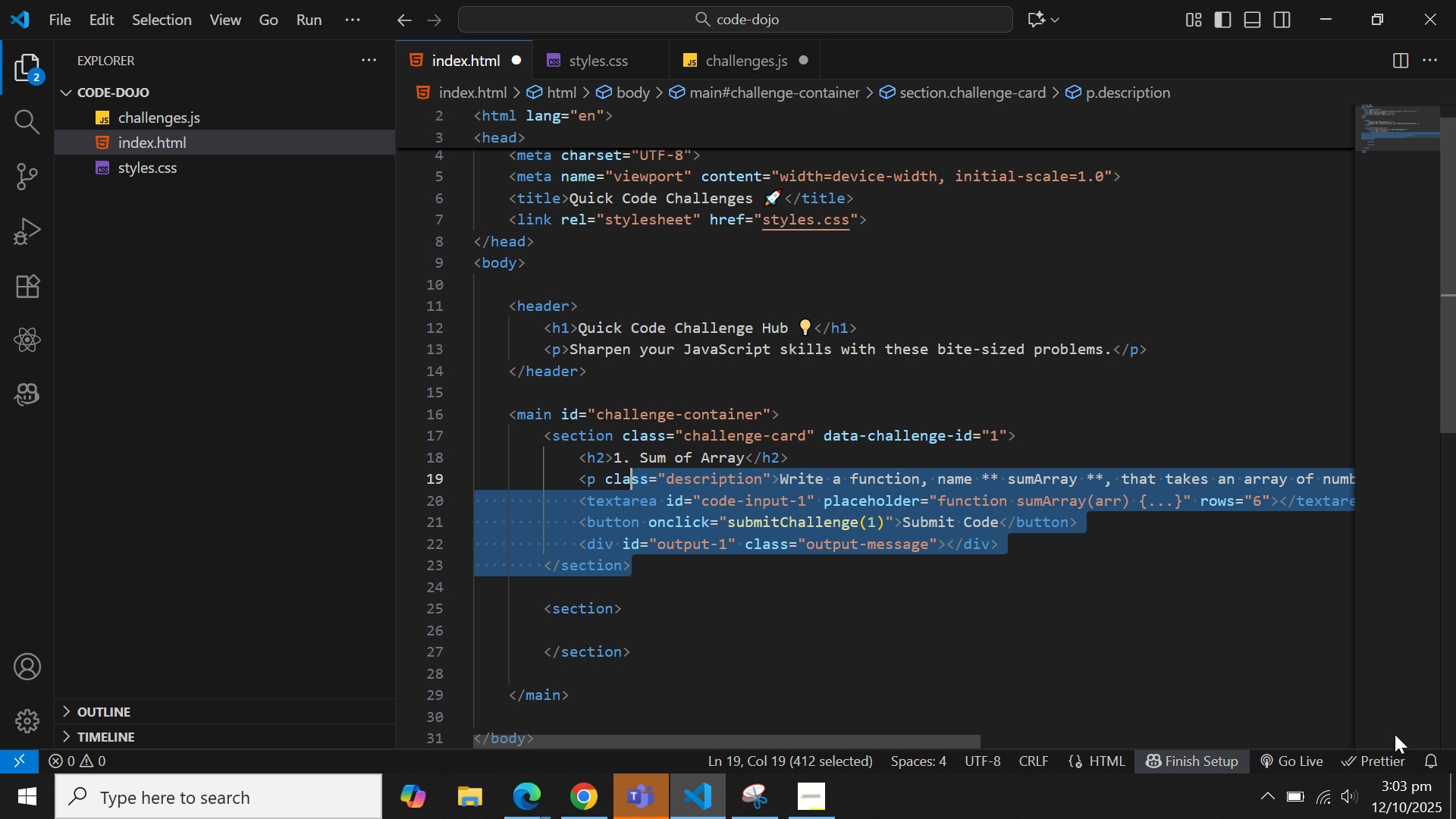 
key(Shift+ArrowUp)
 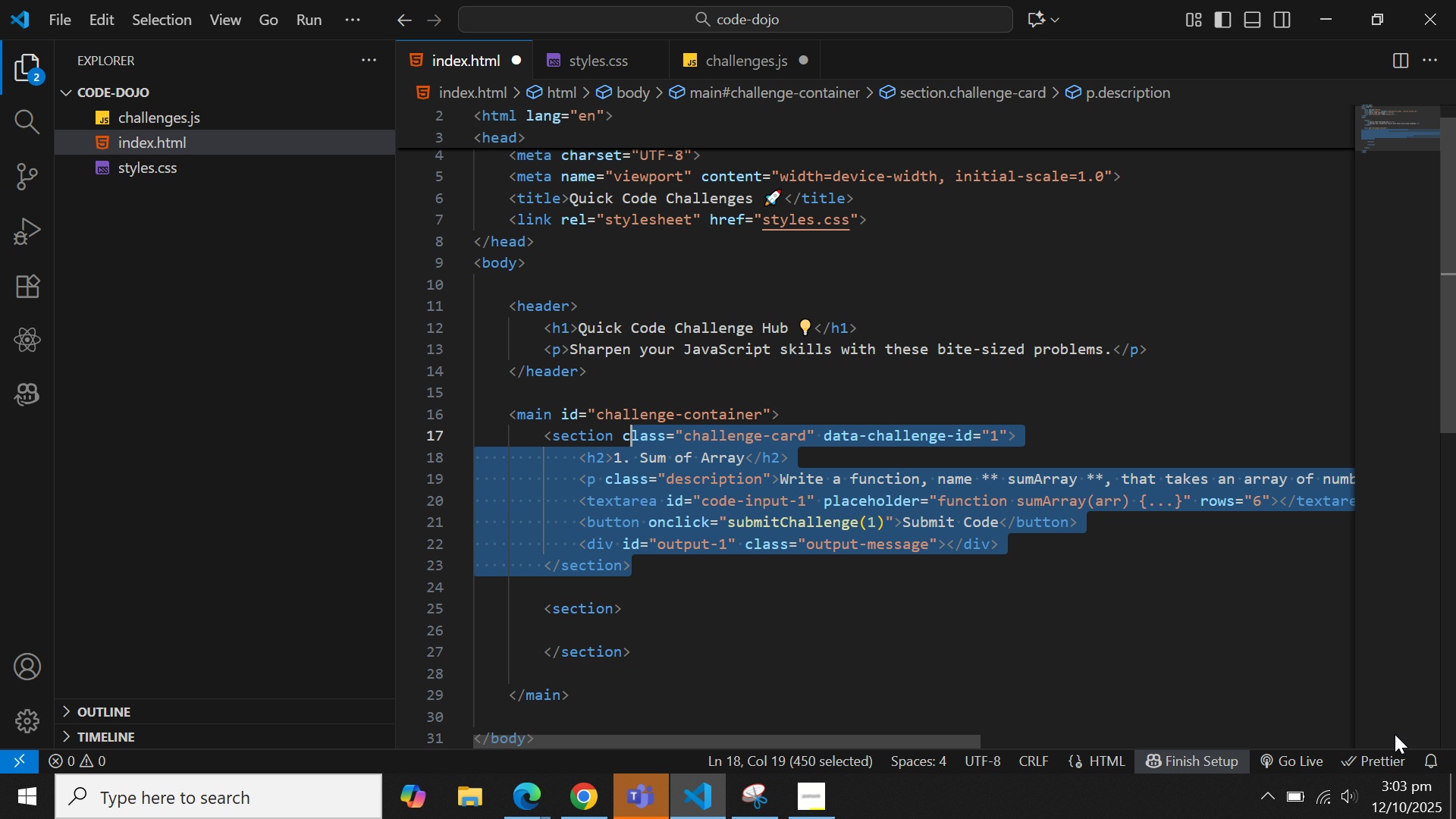 
key(Shift+ArrowUp)
 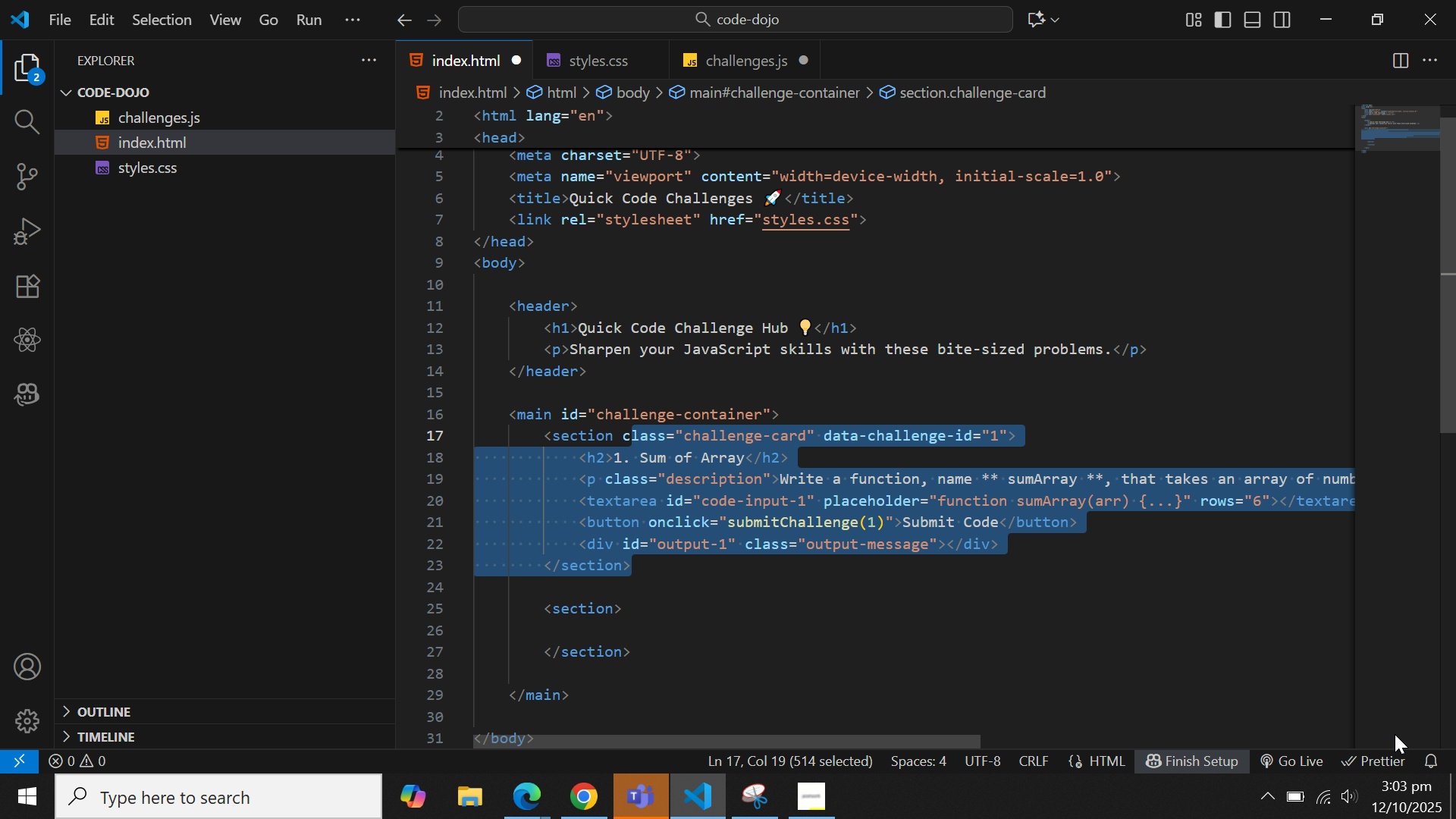 
hold_key(key=ArrowLeft, duration=0.82)
 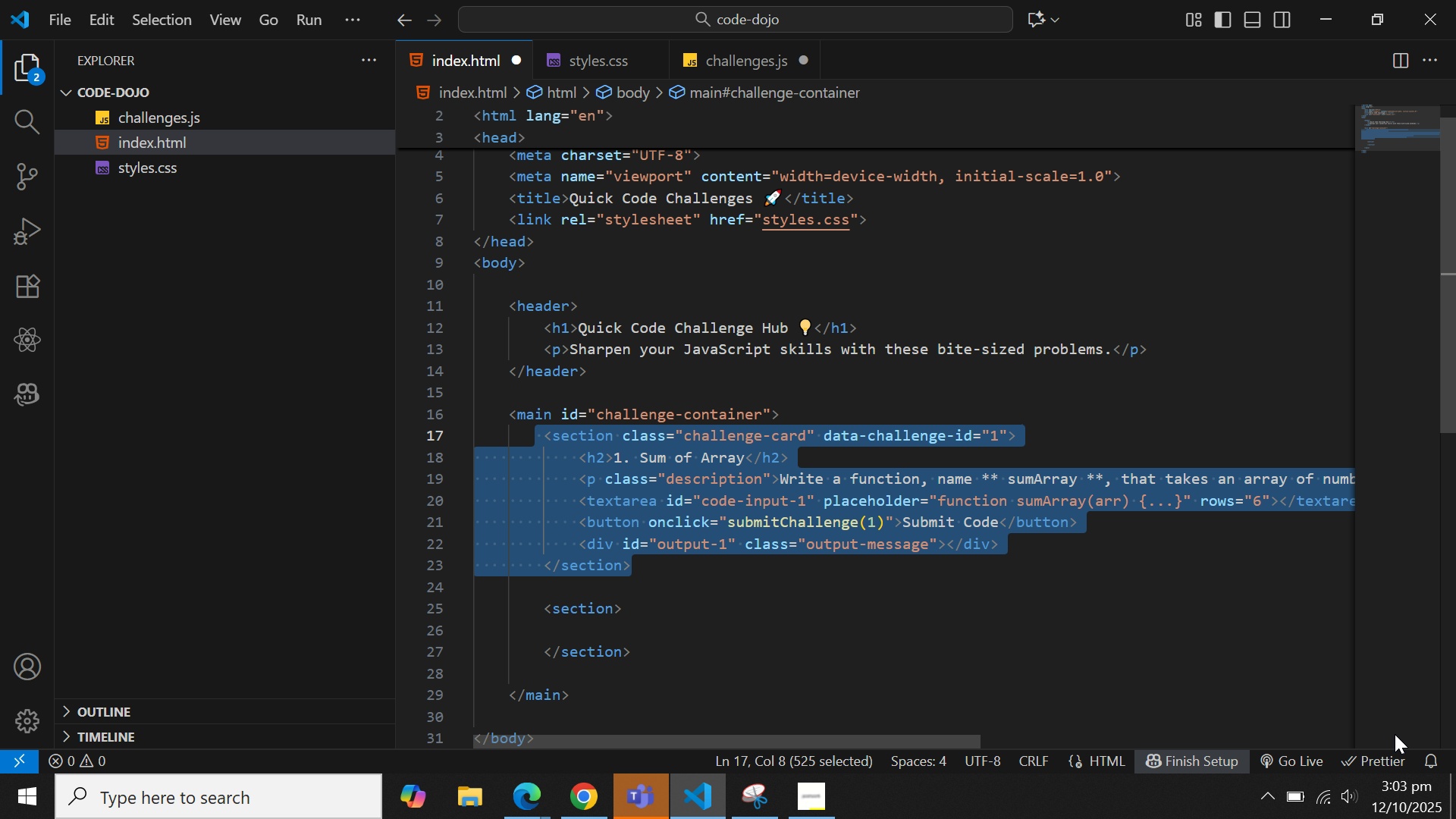 
key(Alt+AltLeft)
 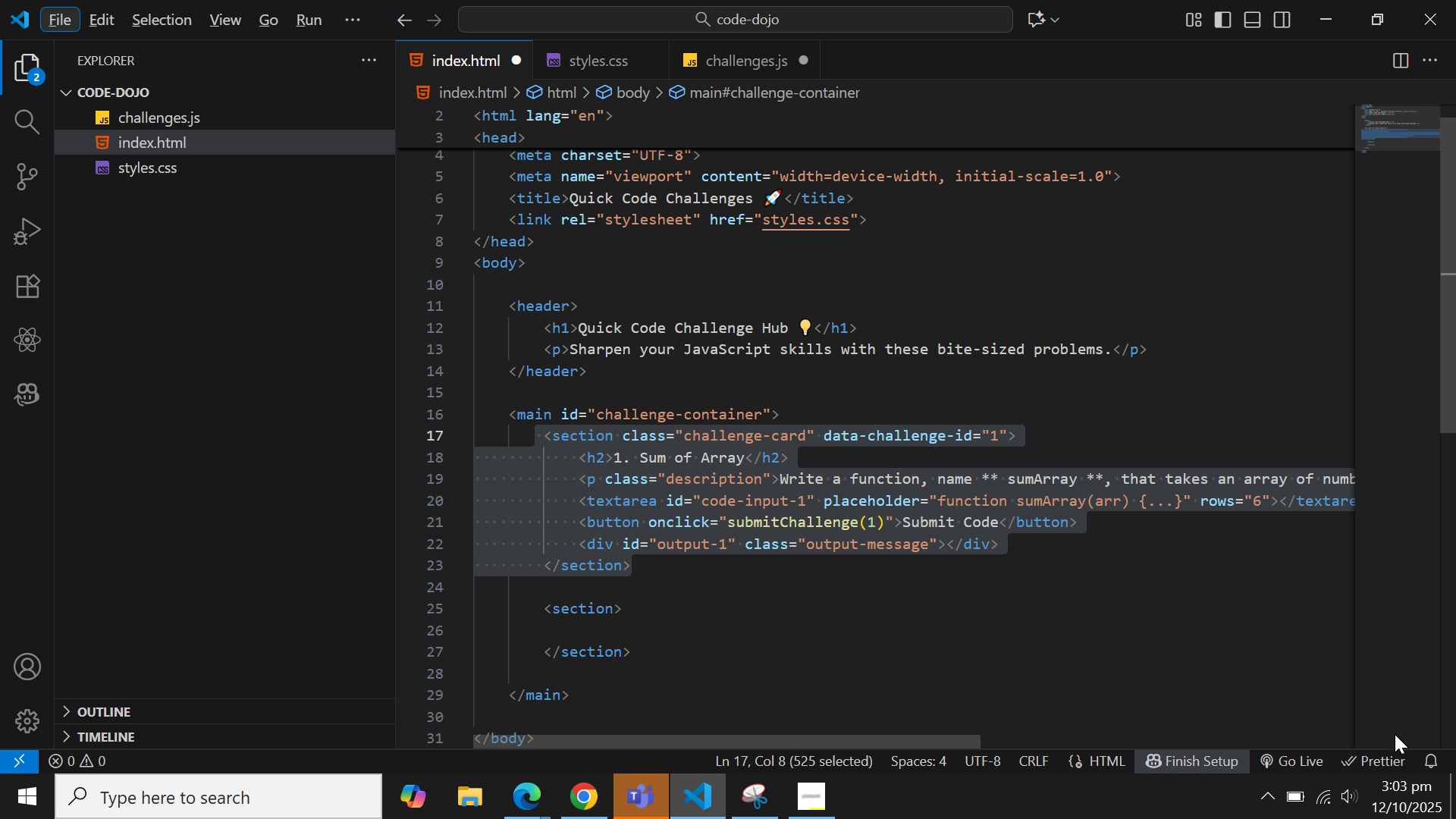 
key(Control+C)
 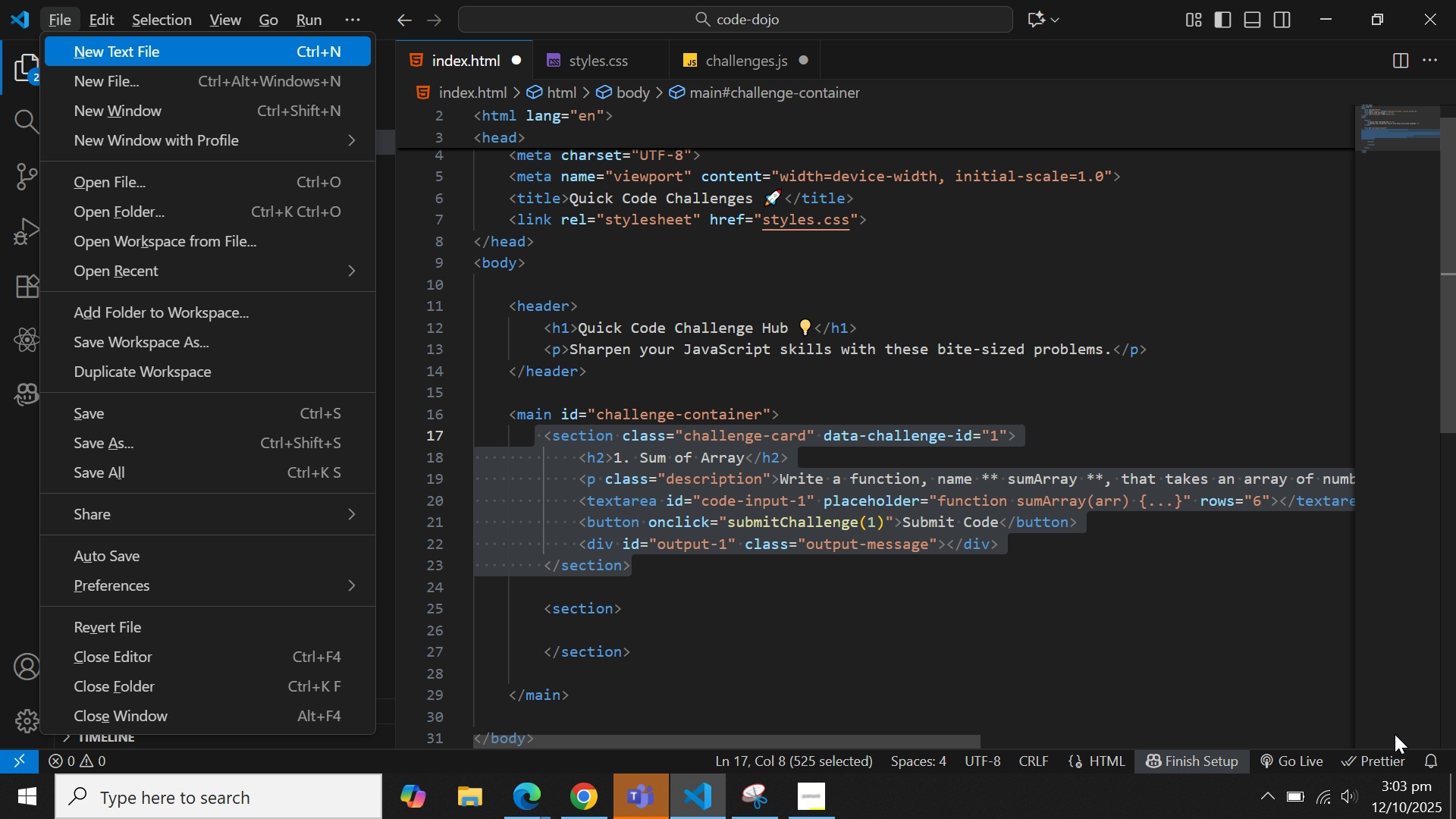 
key(ArrowDown)
 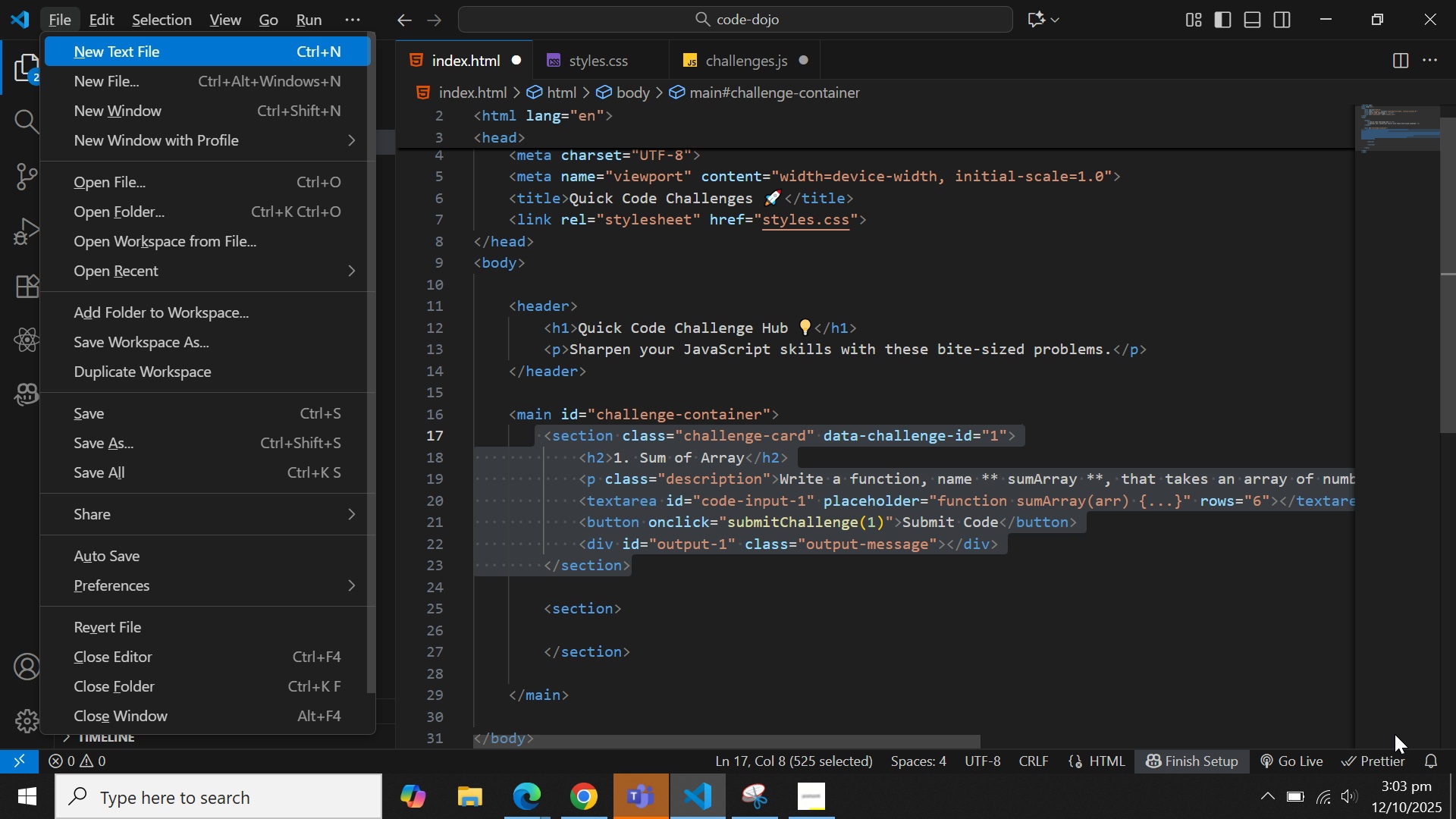 
key(ArrowDown)
 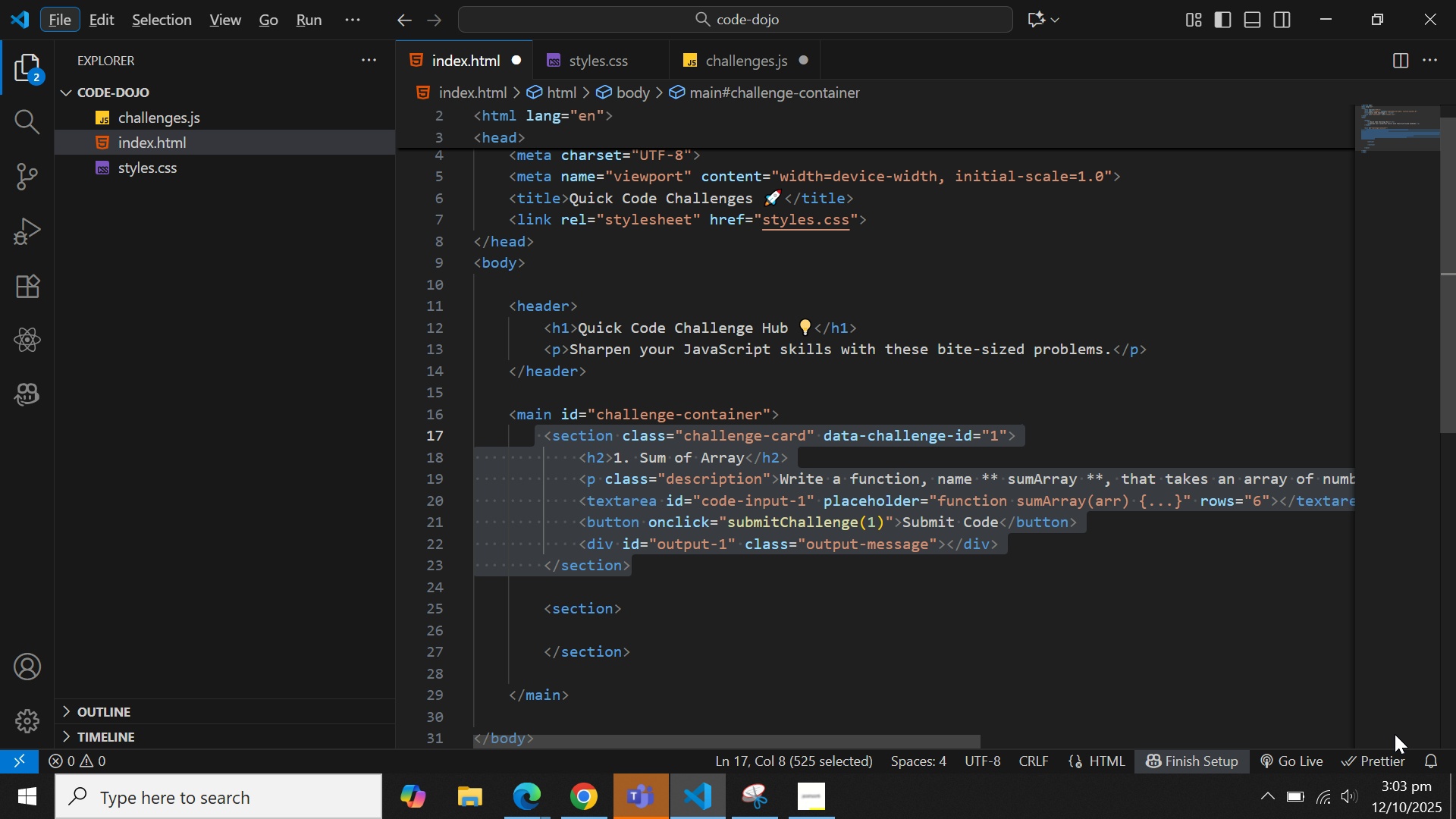 
key(Escape)
 